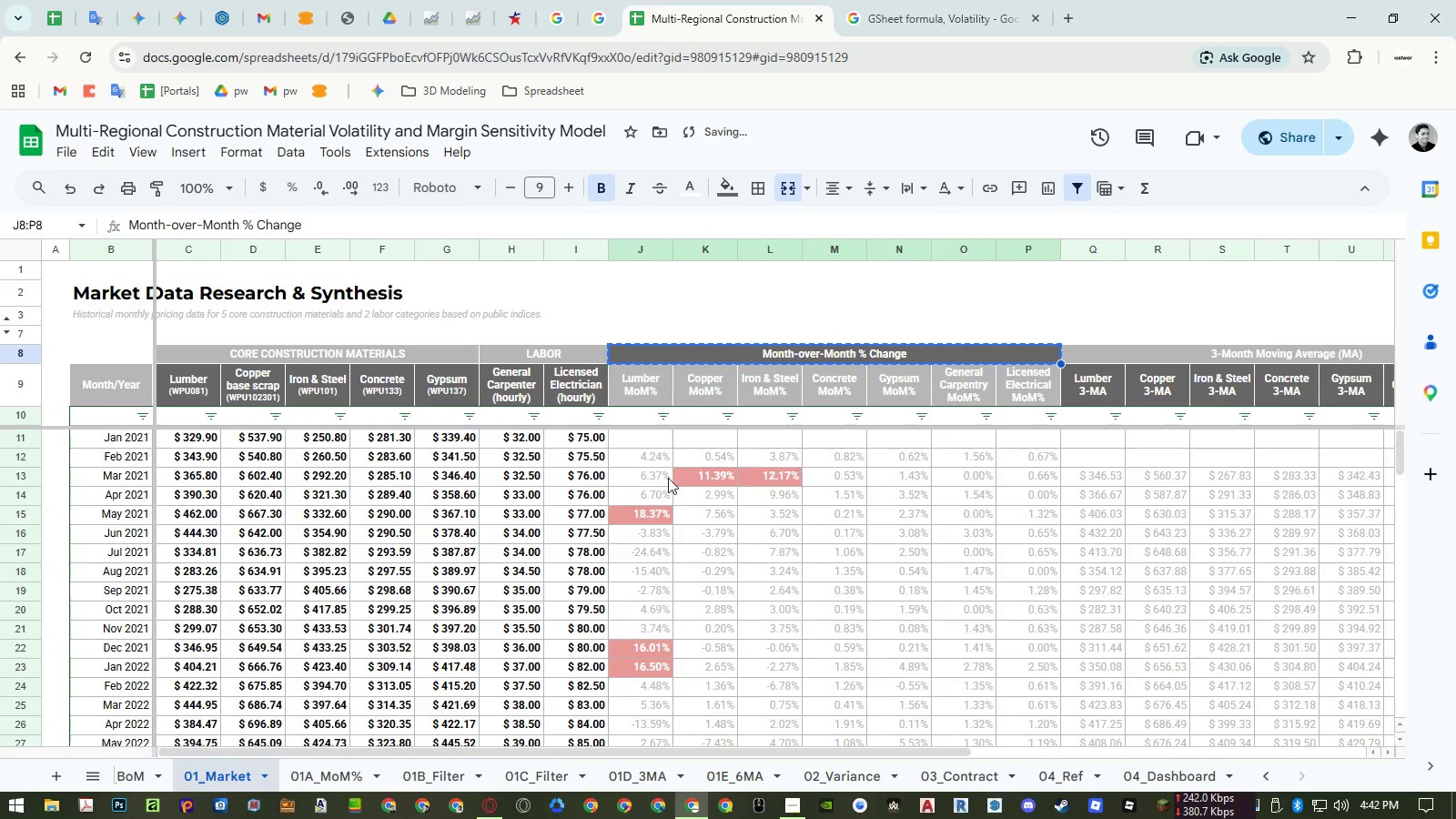 
key(Control+ControlLeft)
 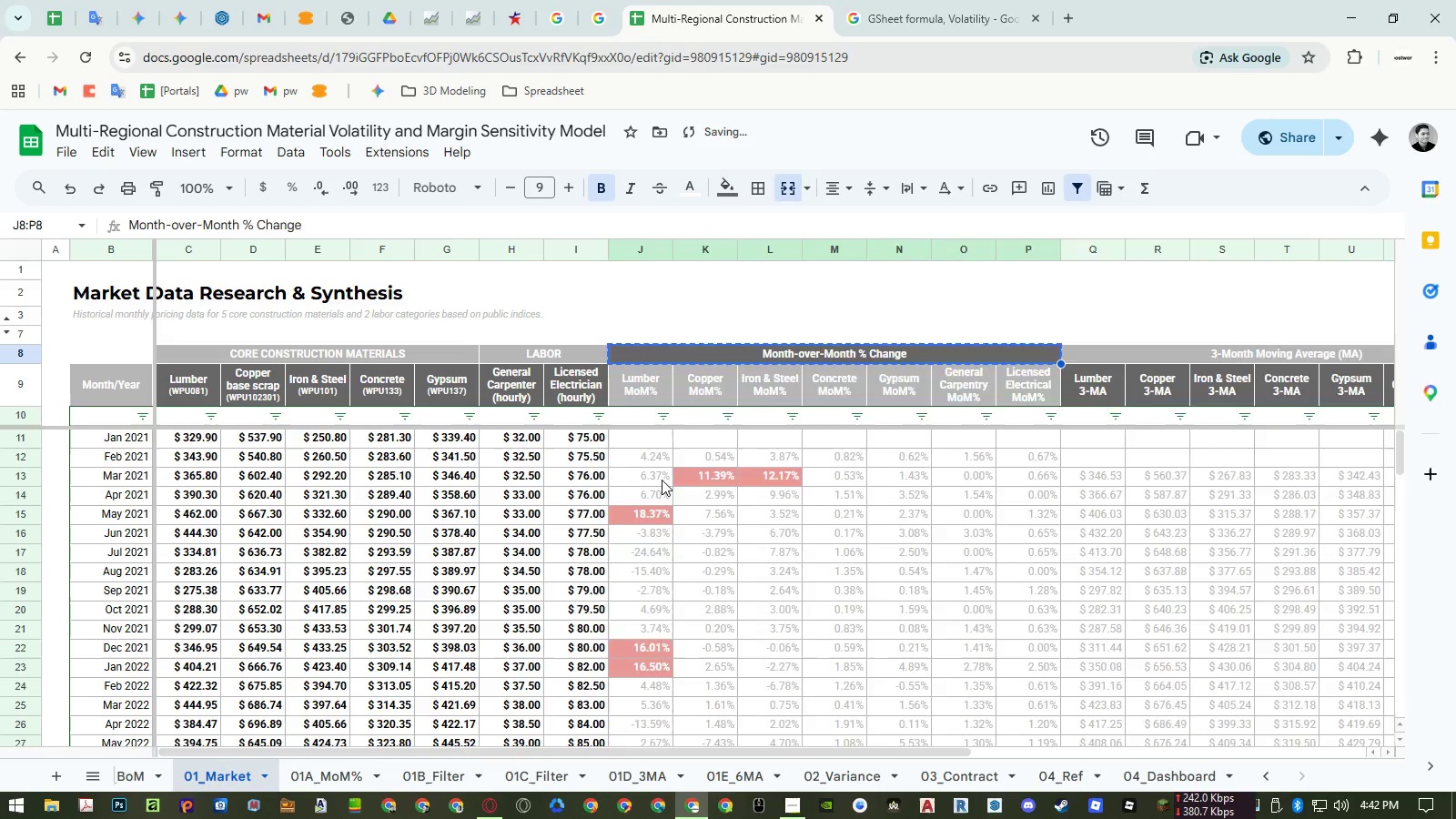 
key(Control+Z)
 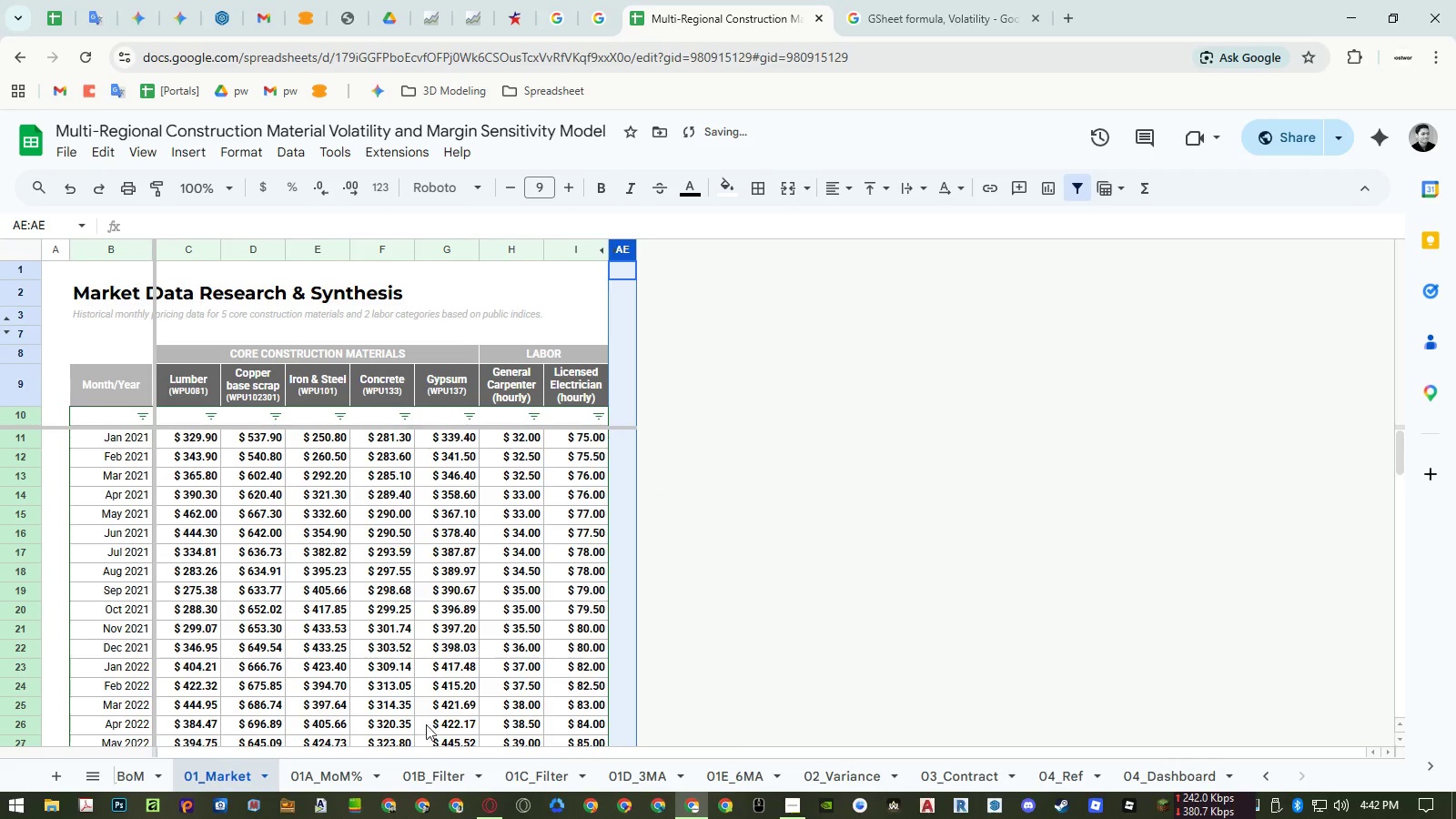 
left_click([351, 773])
 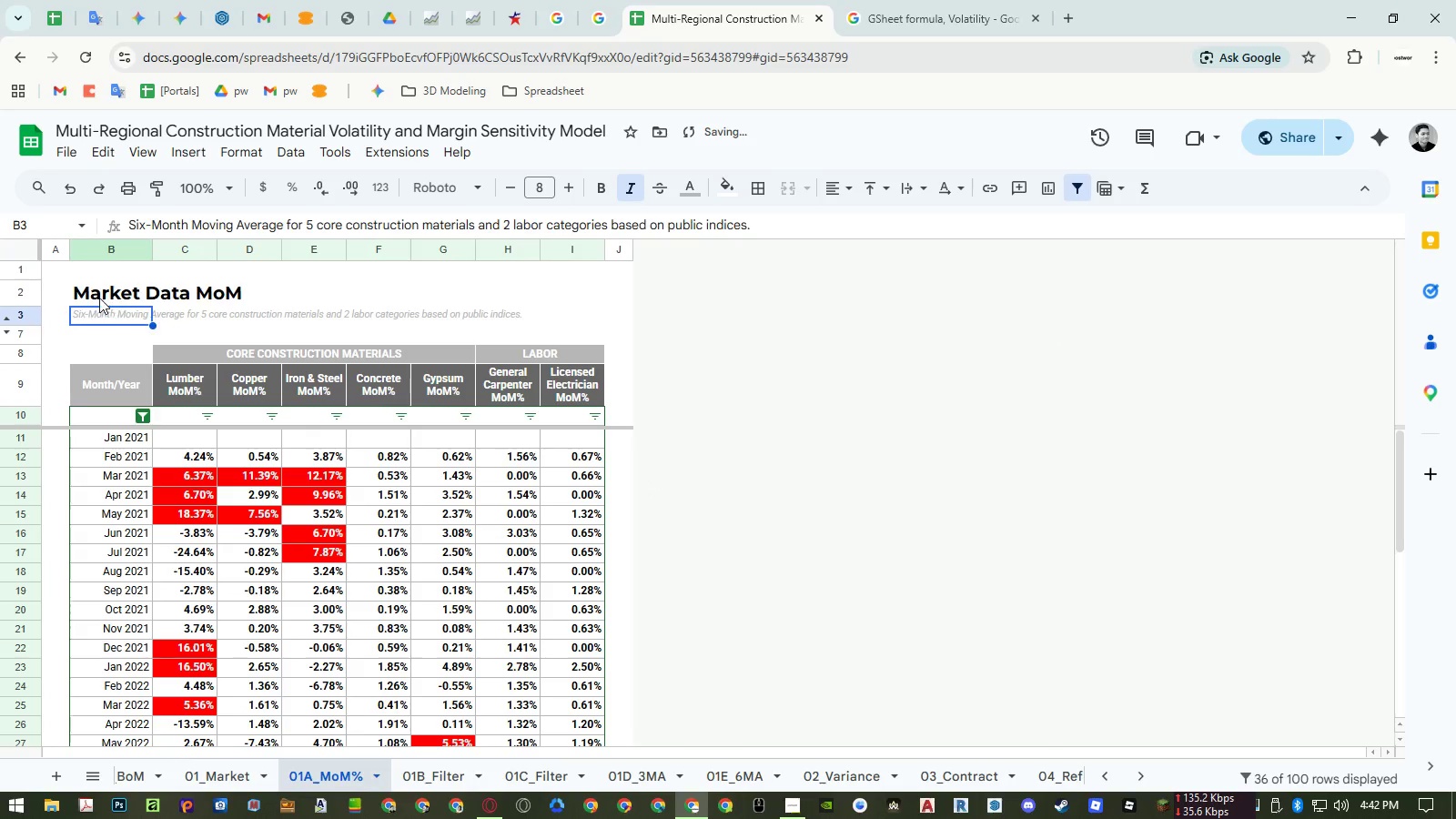 
double_click([98, 298])
 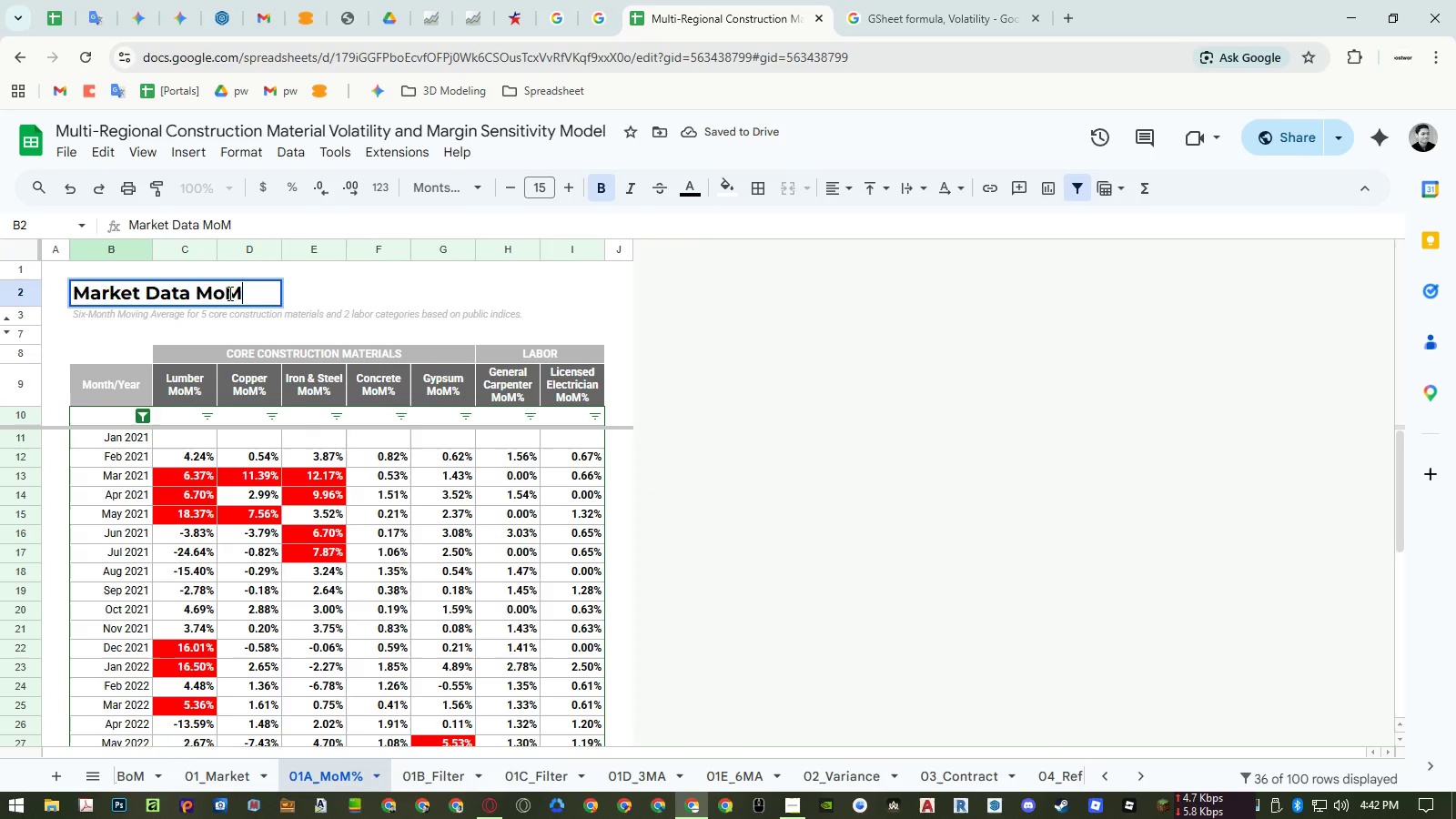 
double_click([226, 291])
 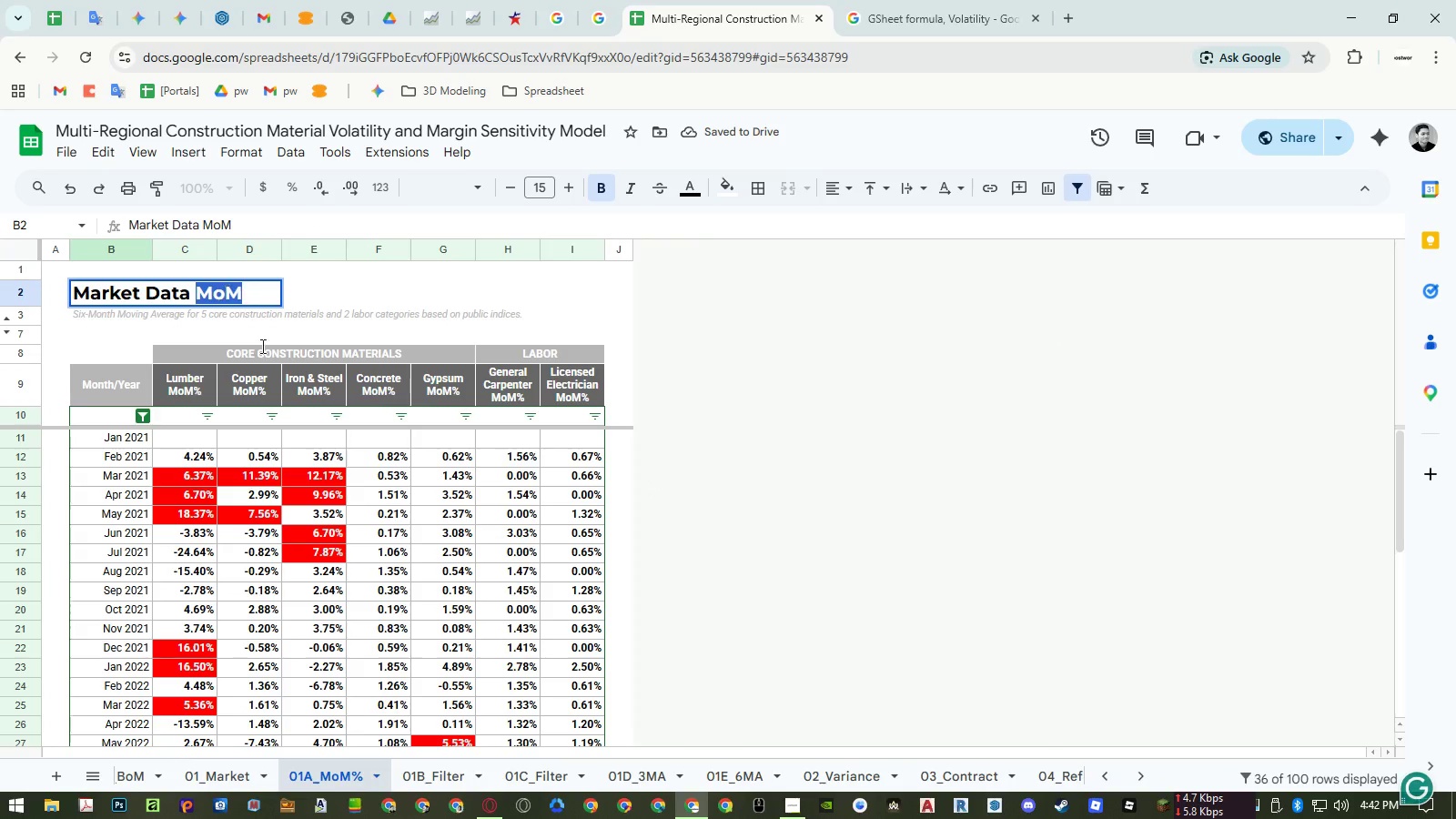 
key(Control+ControlLeft)
 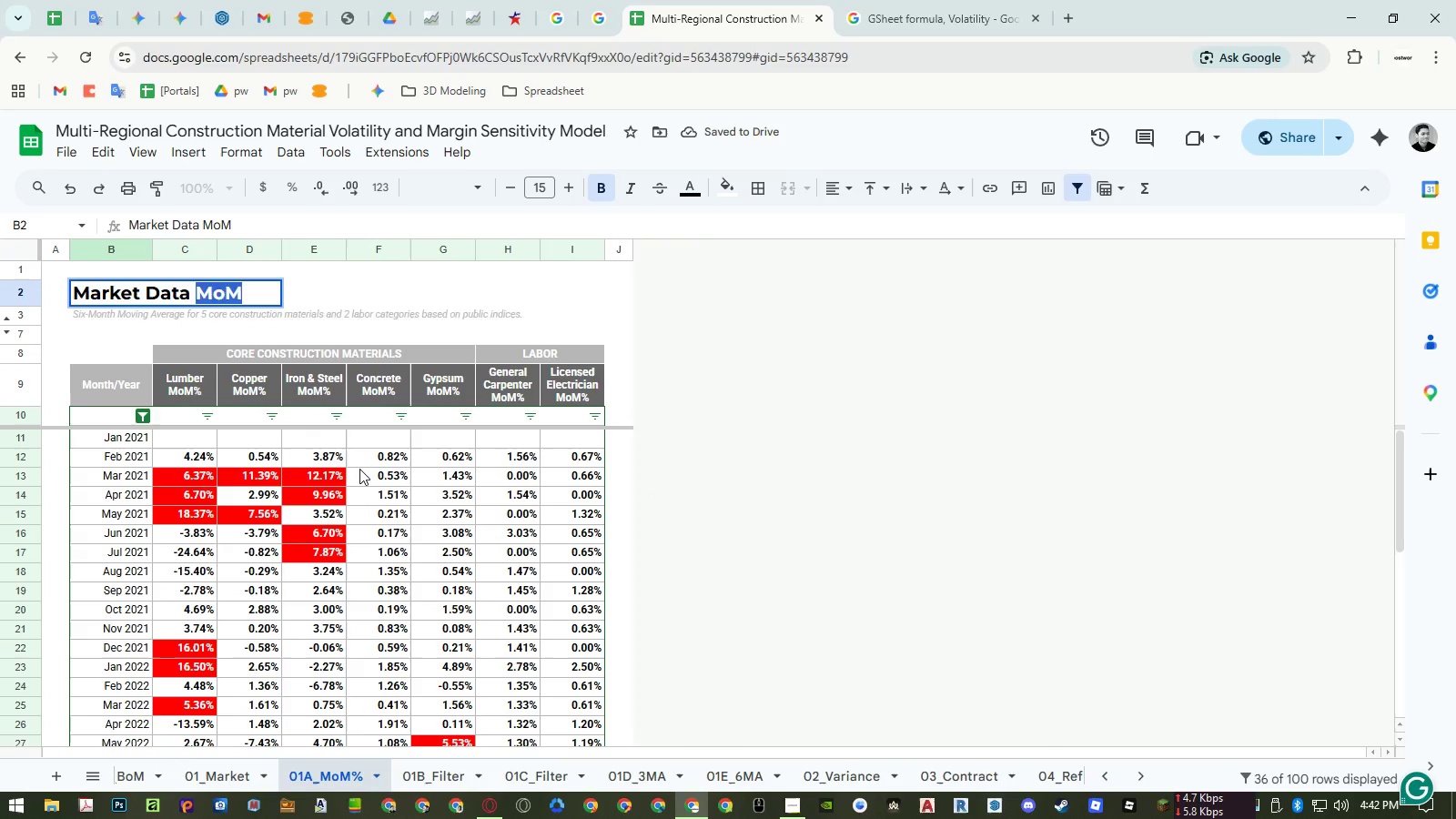 
key(Control+Shift+ShiftLeft)
 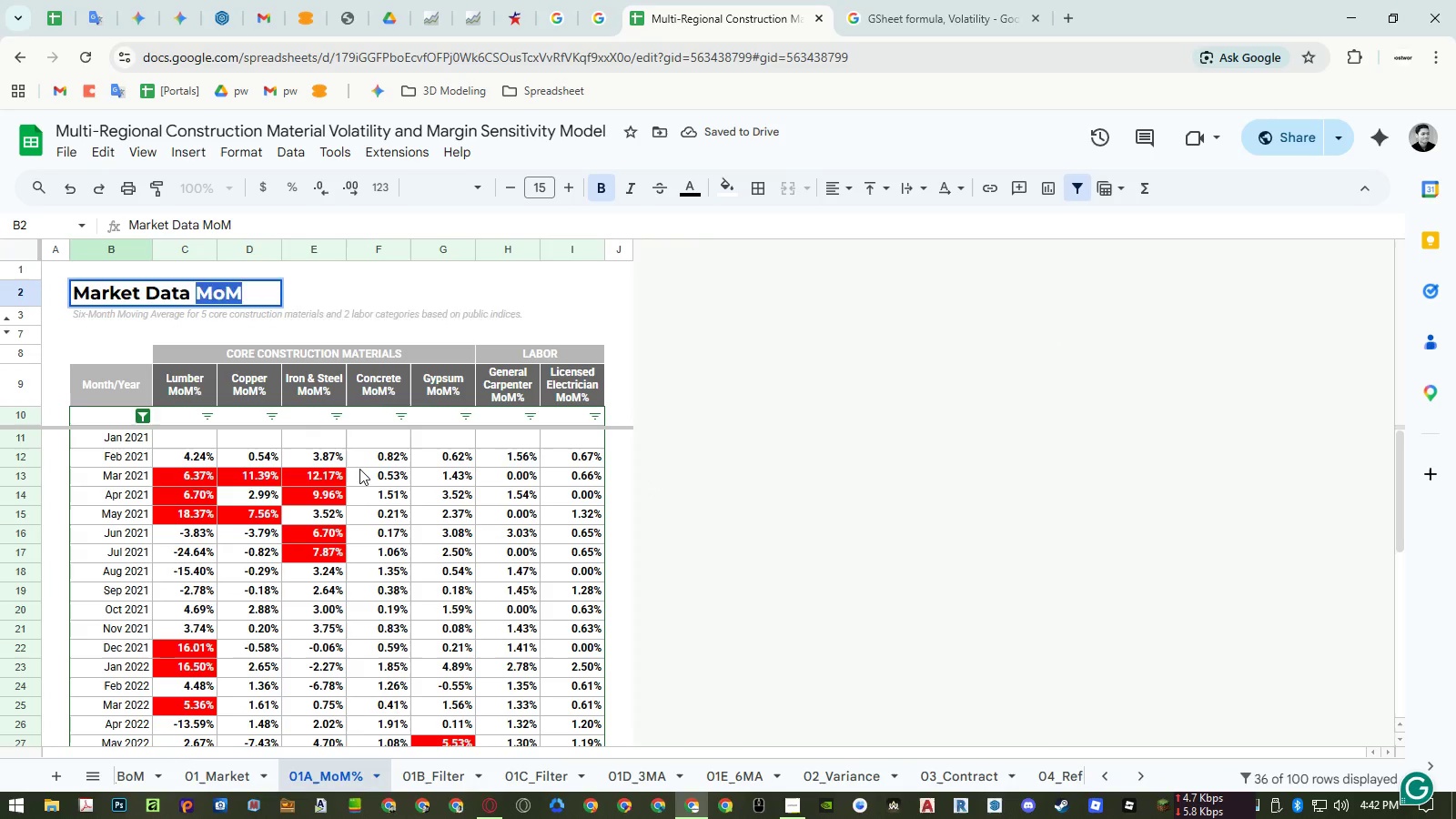 
key(Control+Shift+V)
 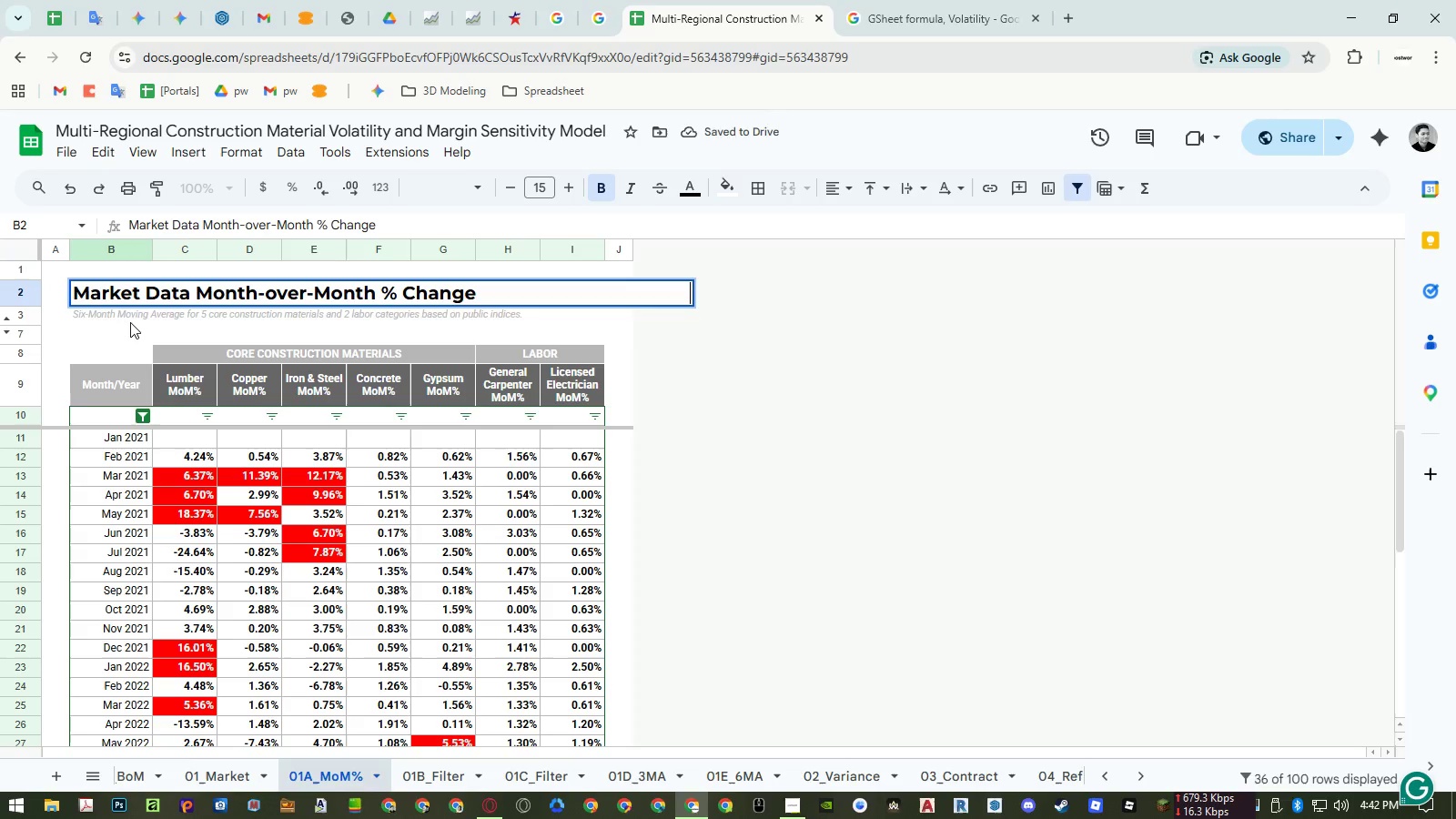 
left_click([106, 318])
 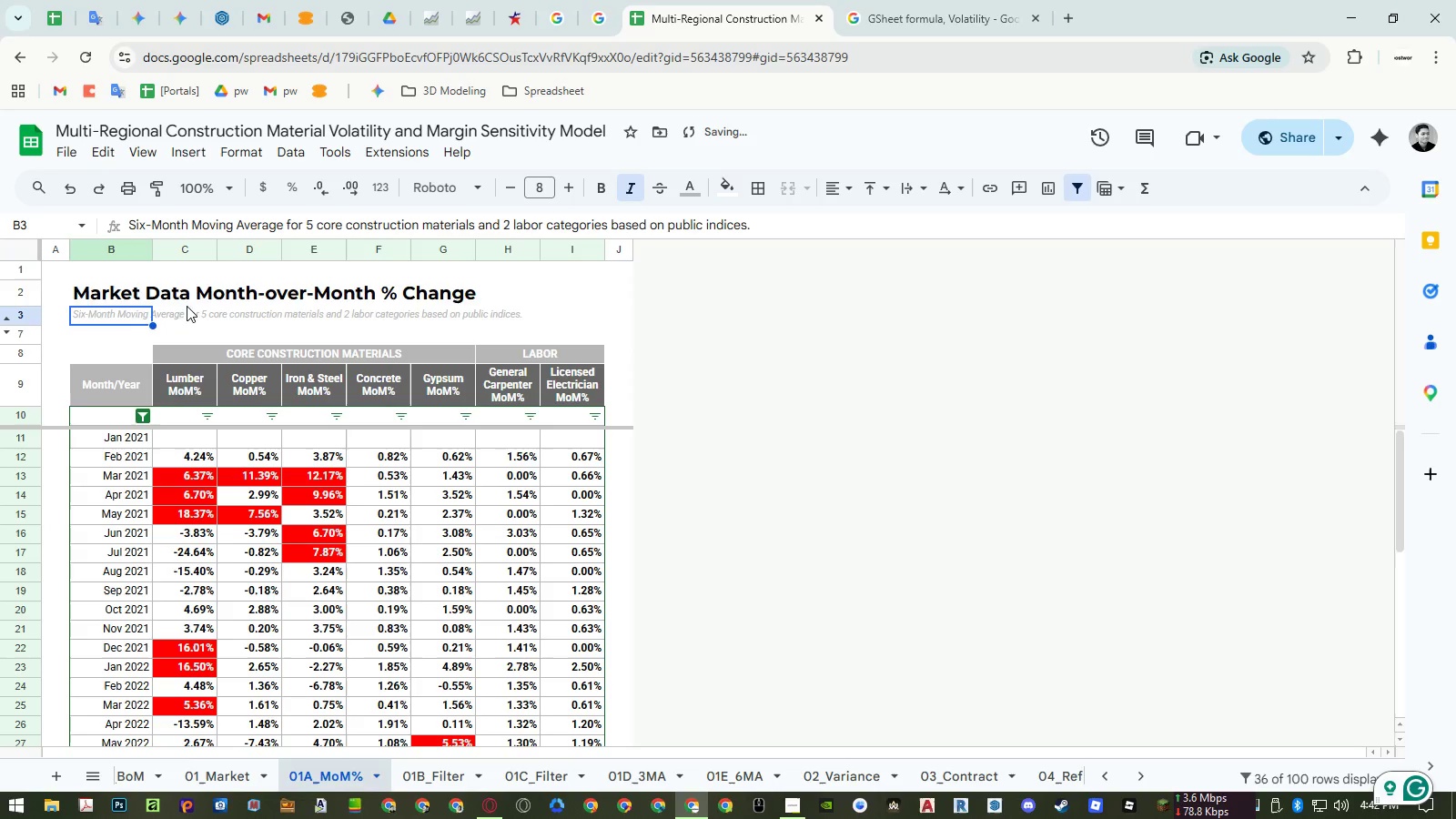 
double_click([107, 315])
 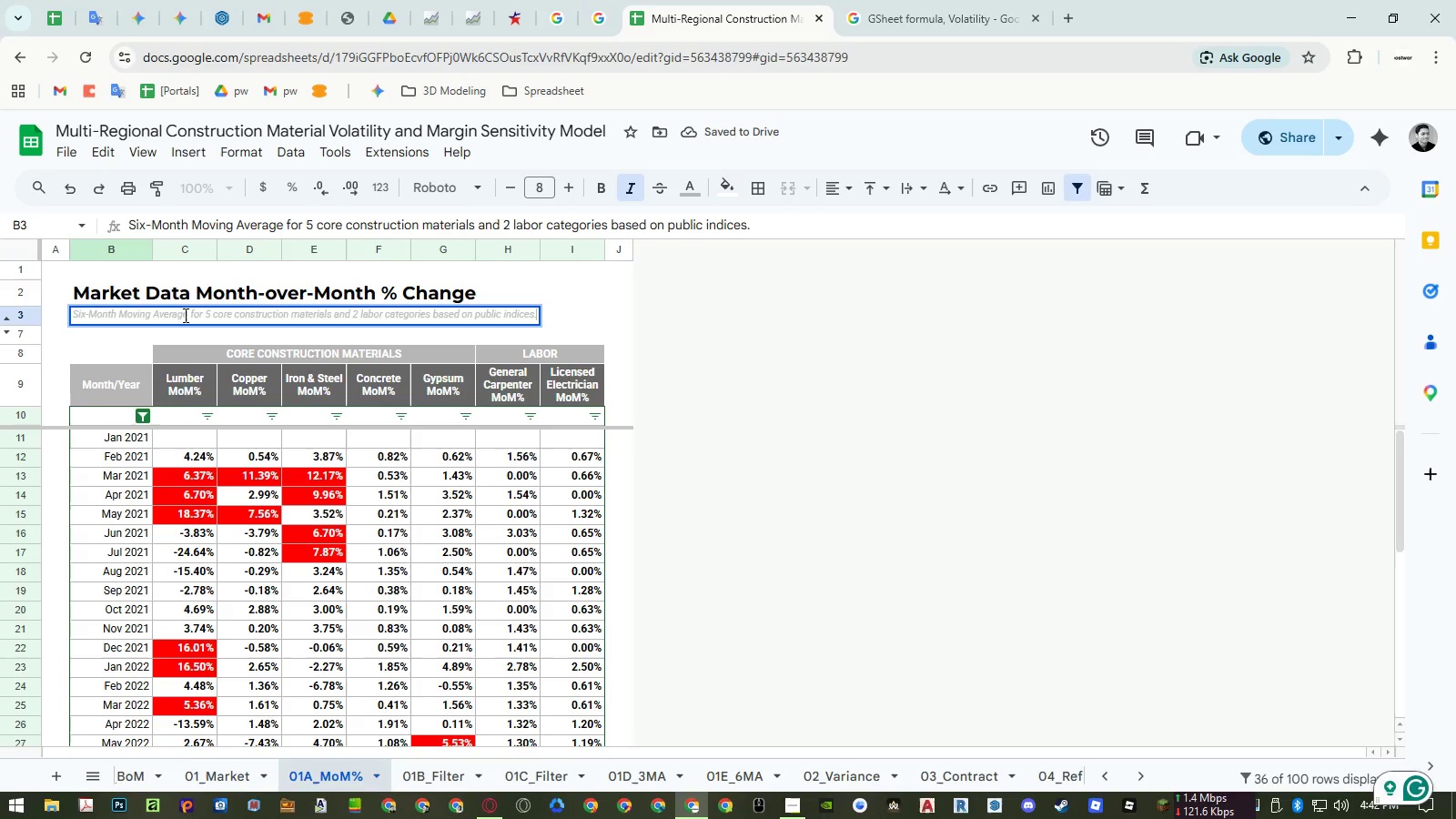 
left_click_drag(start_coordinate=[187, 315], to_coordinate=[27, 311])
 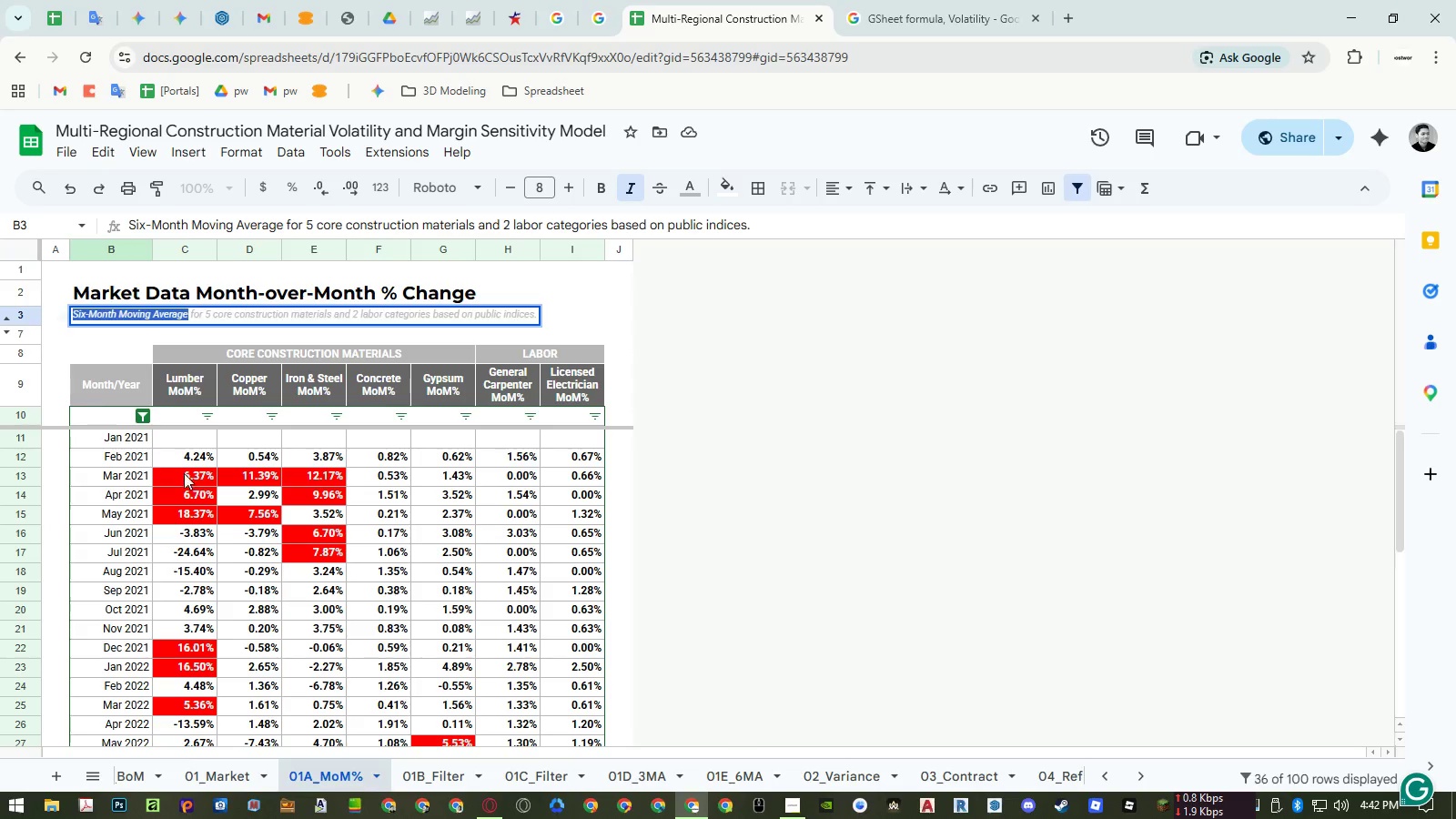 
key(Control+ControlLeft)
 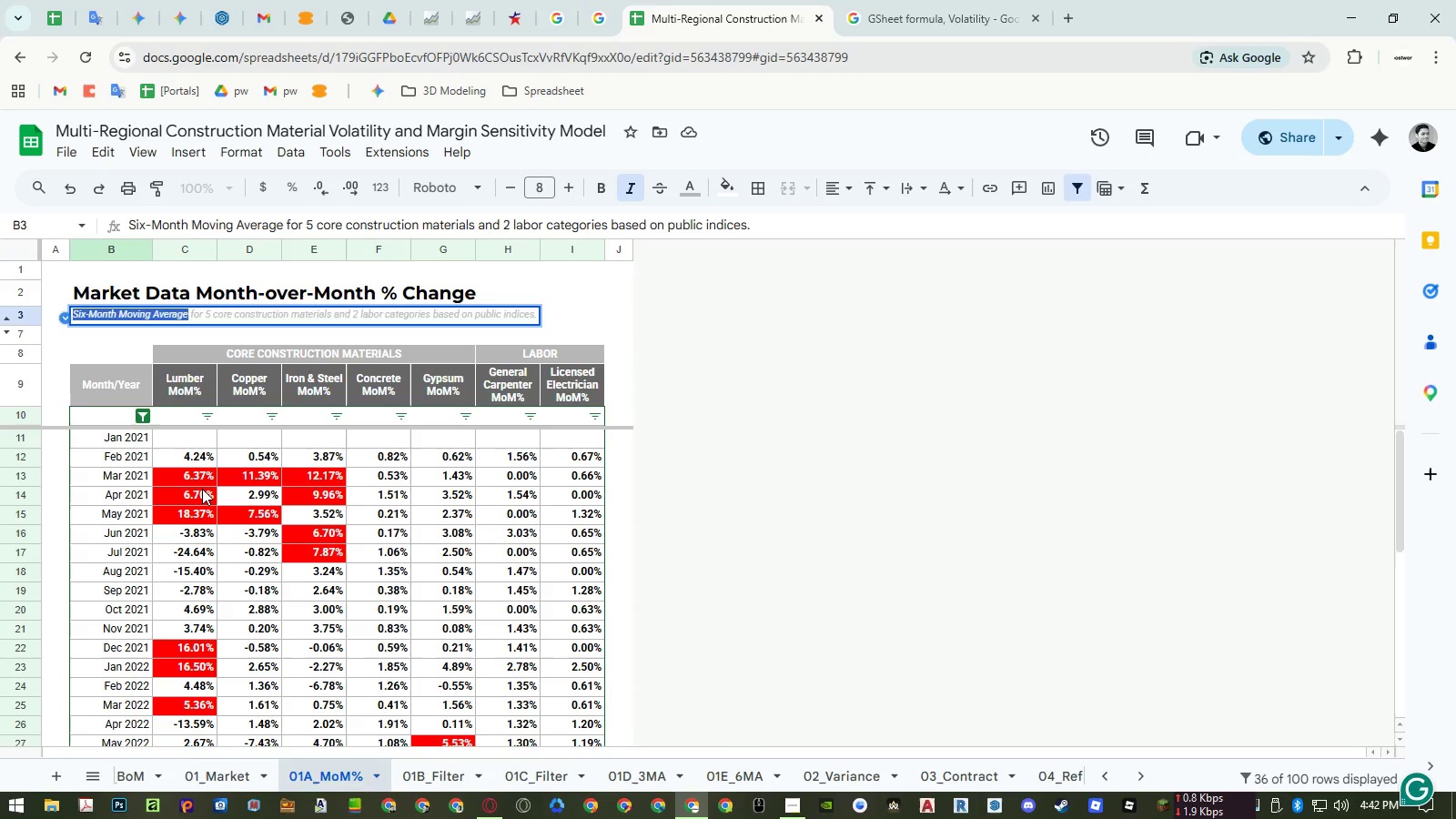 
key(Control+Shift+ShiftLeft)
 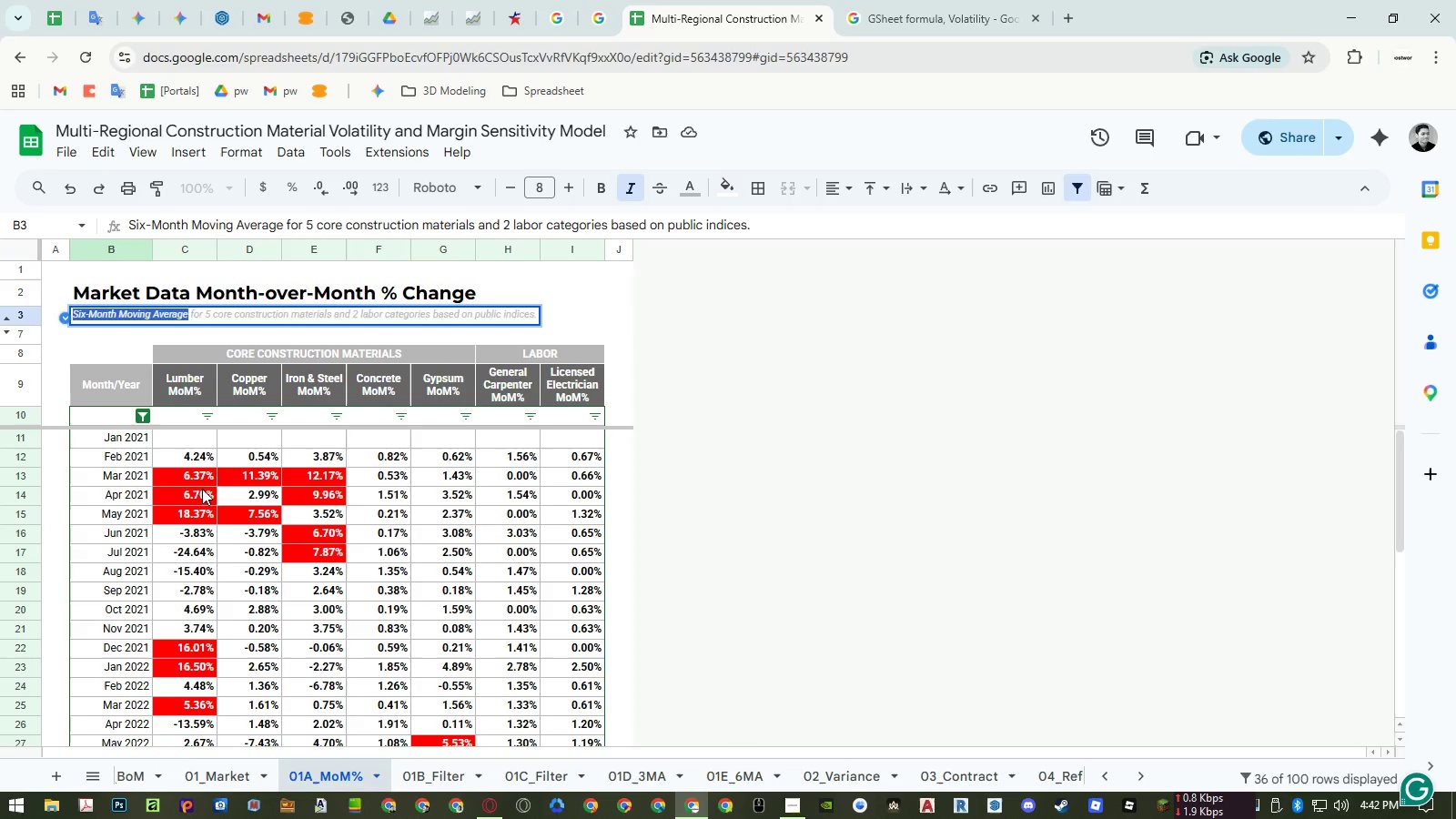 
key(Control+Shift+V)
 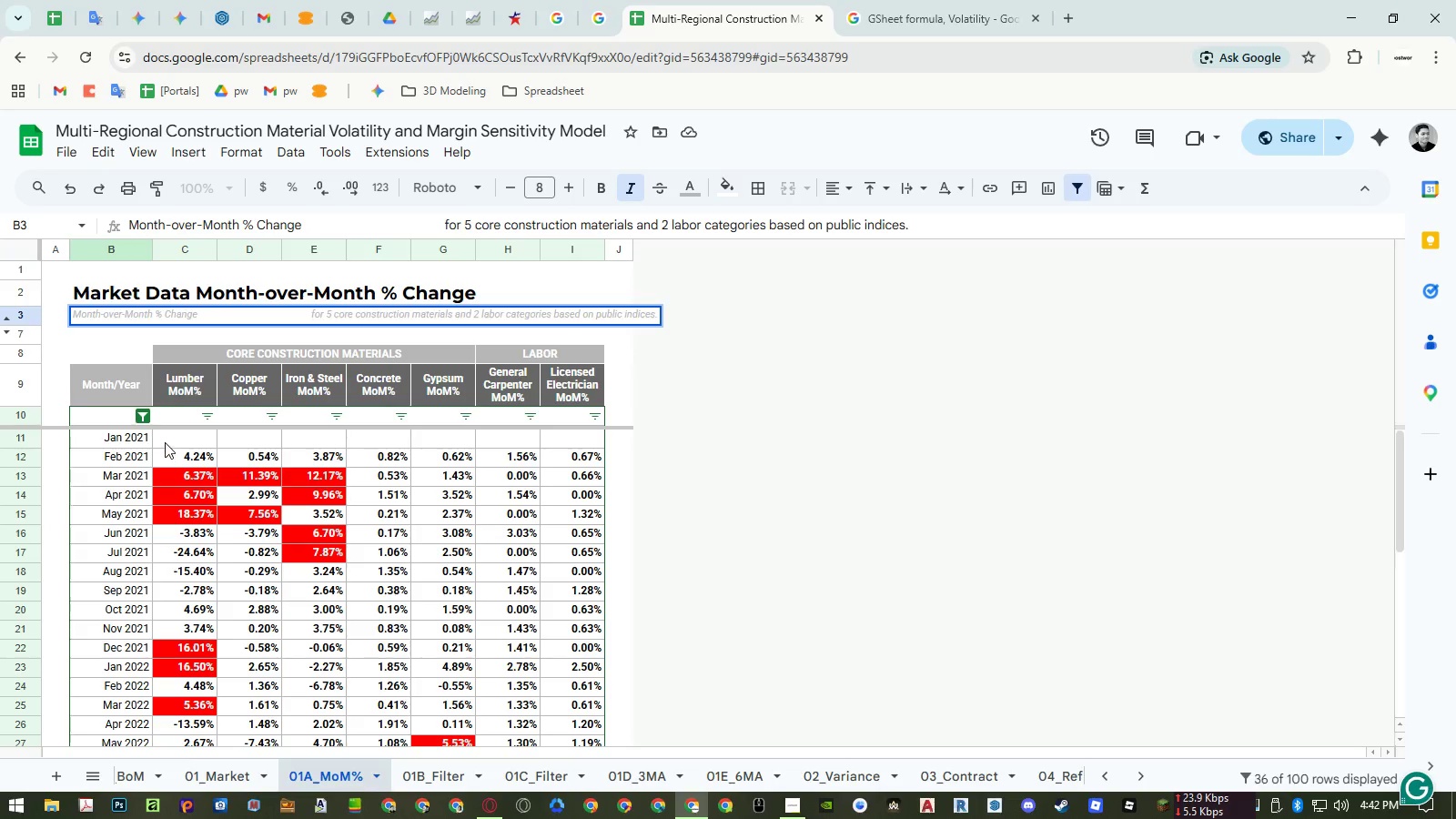 
key(Control+Shift+ArrowLeft)
 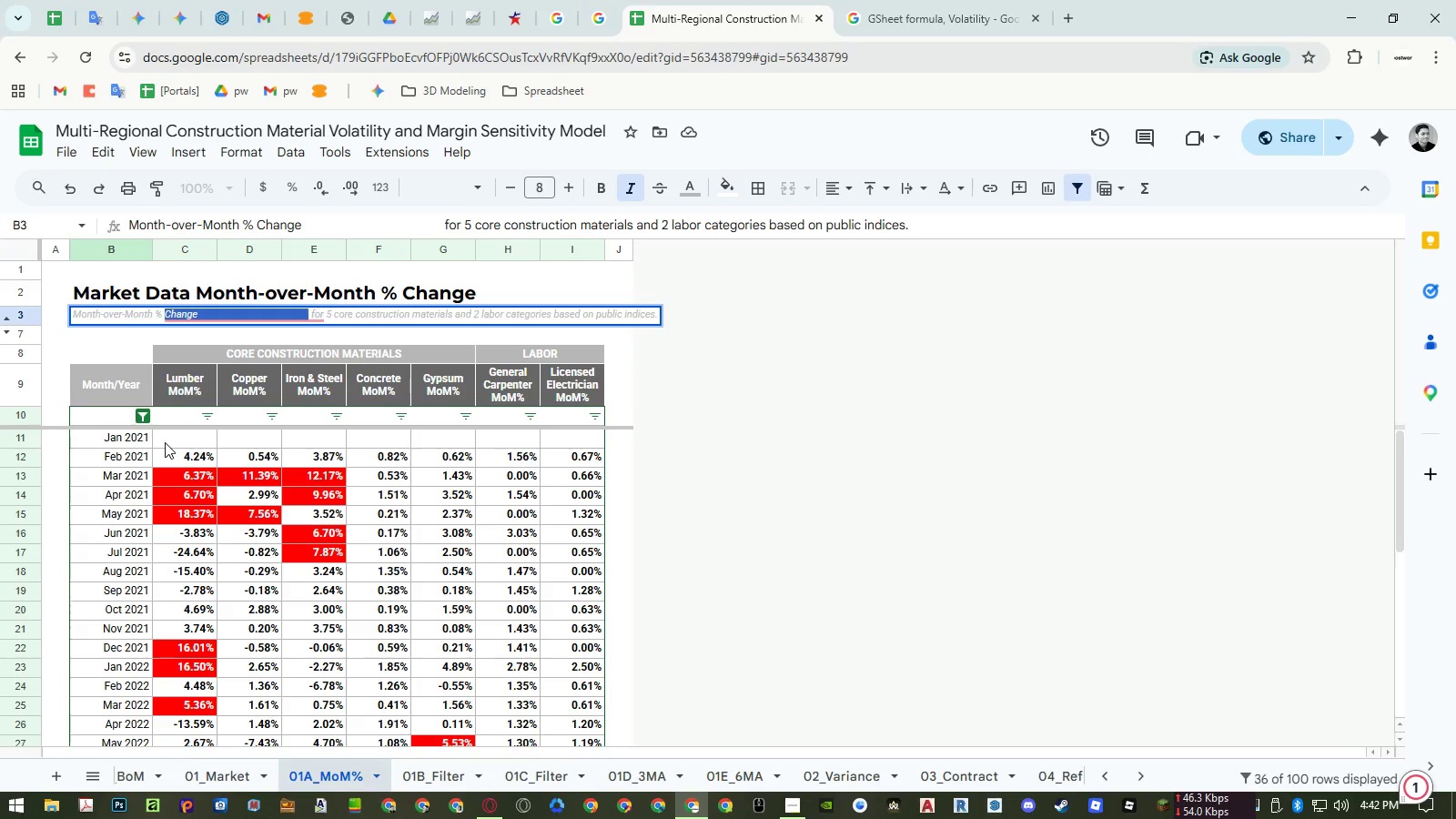 
key(Shift+ArrowRight)
 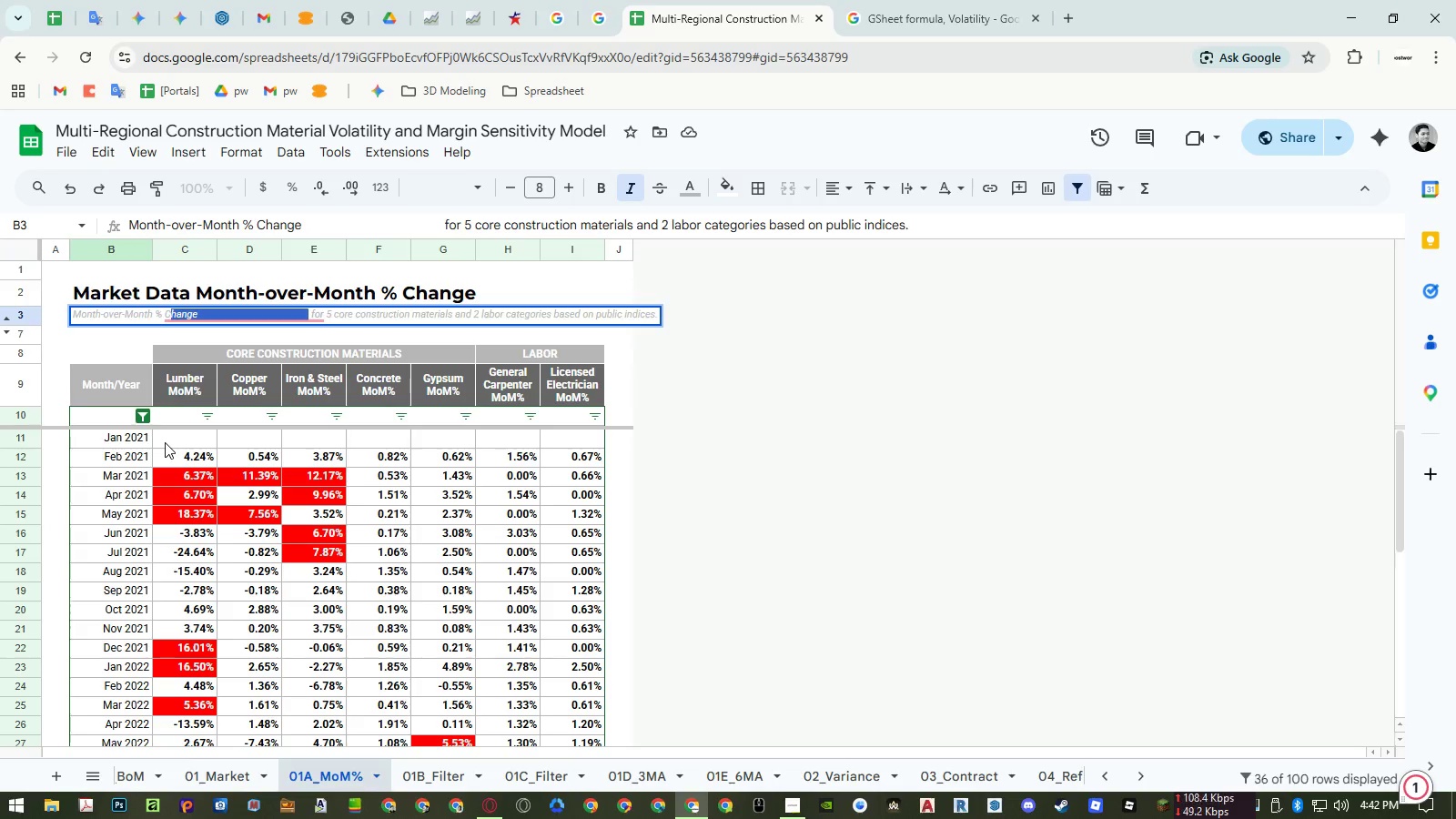 
key(Shift+ArrowRight)
 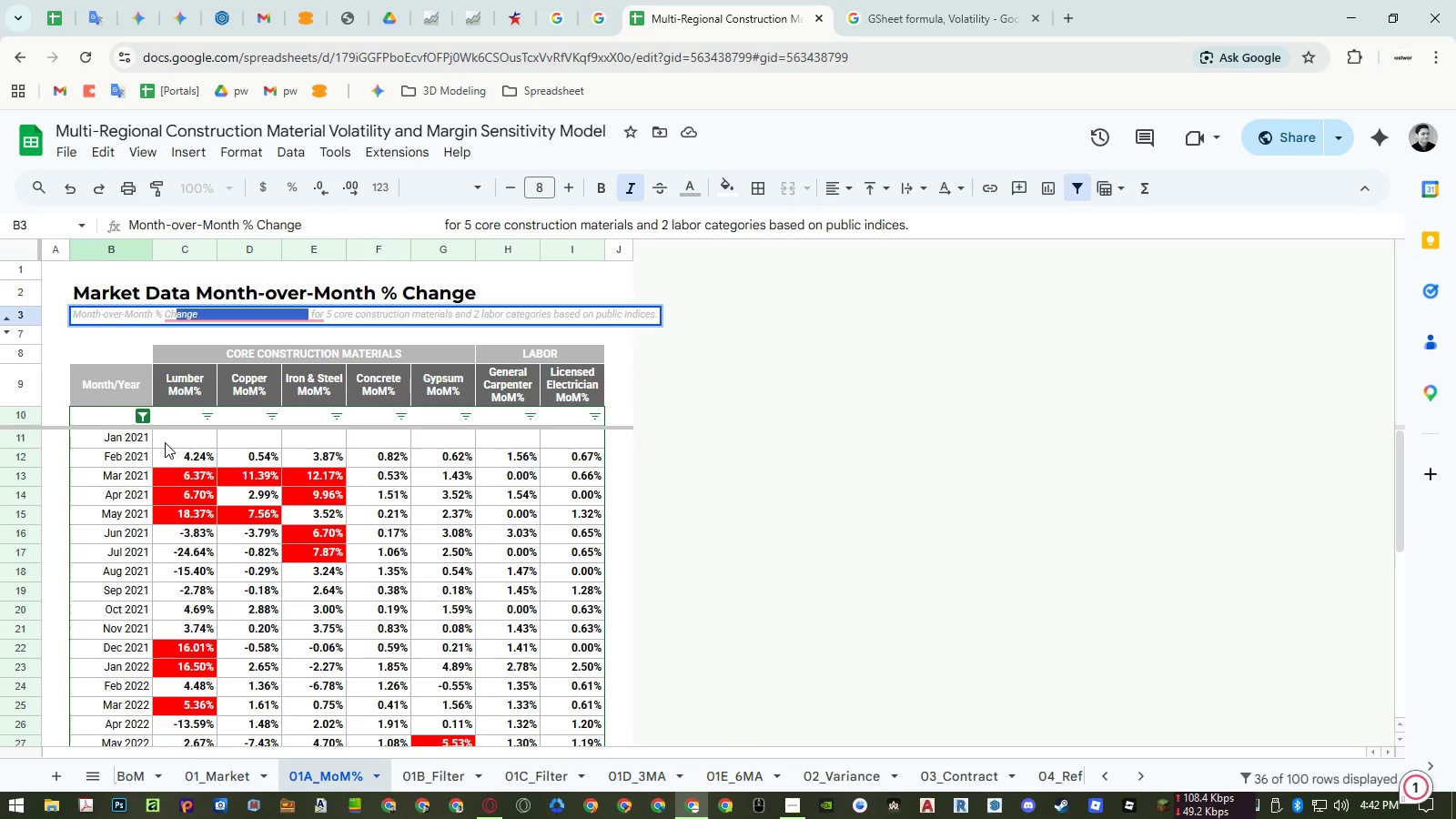 
key(Control+Shift+ArrowRight)
 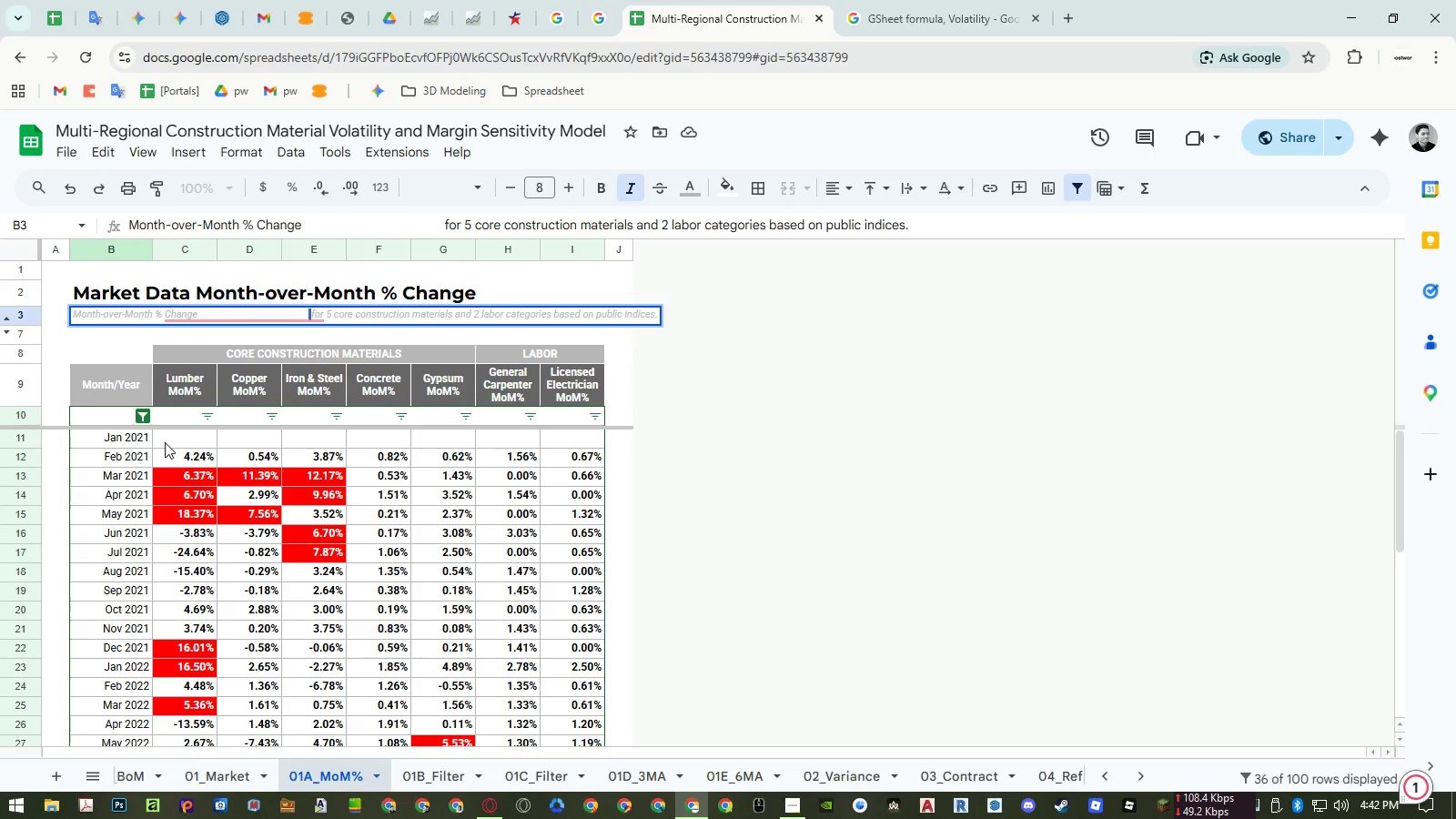 
key(Shift+ArrowLeft)
 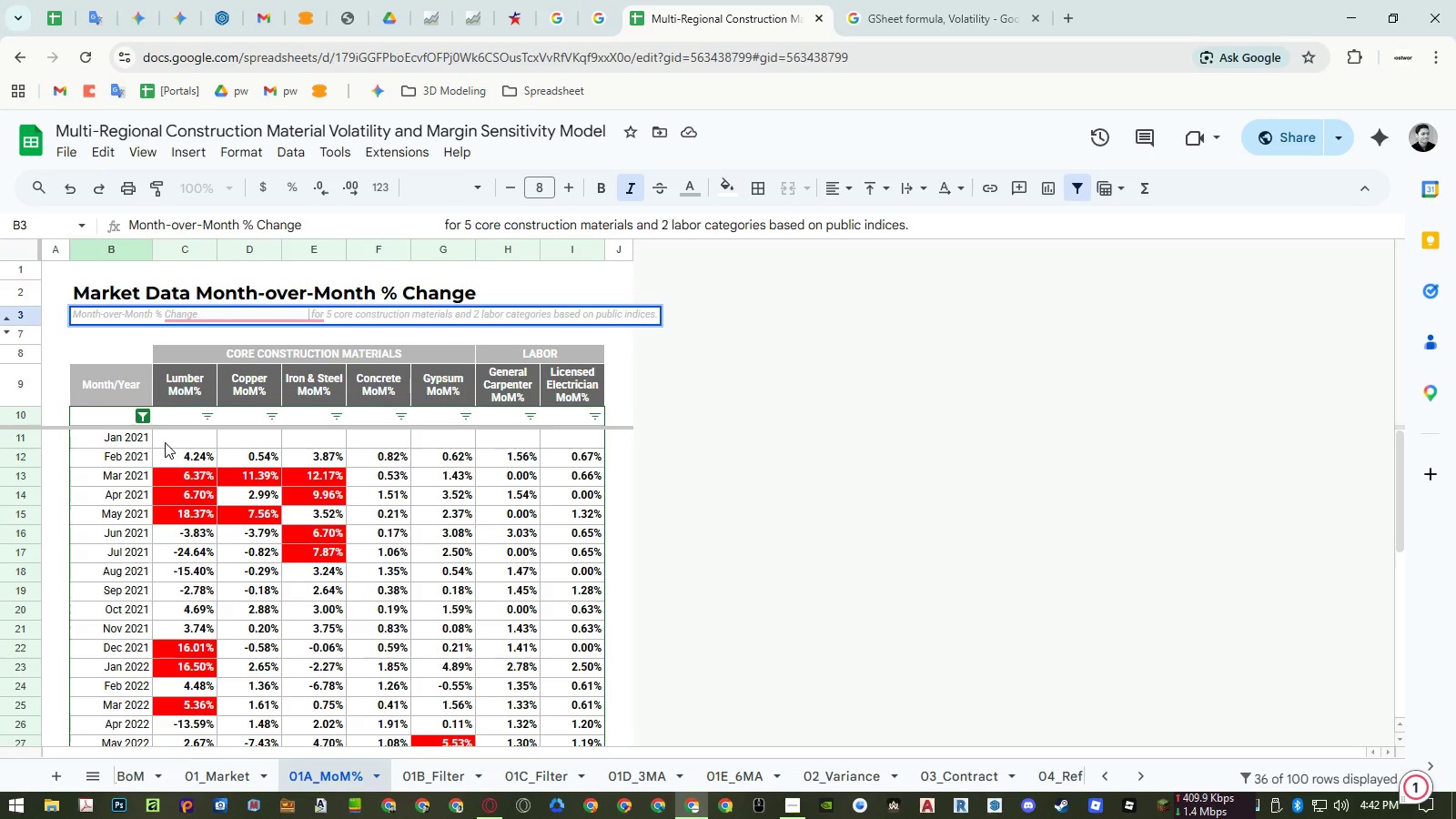 
key(Control+Shift+ControlLeft)
 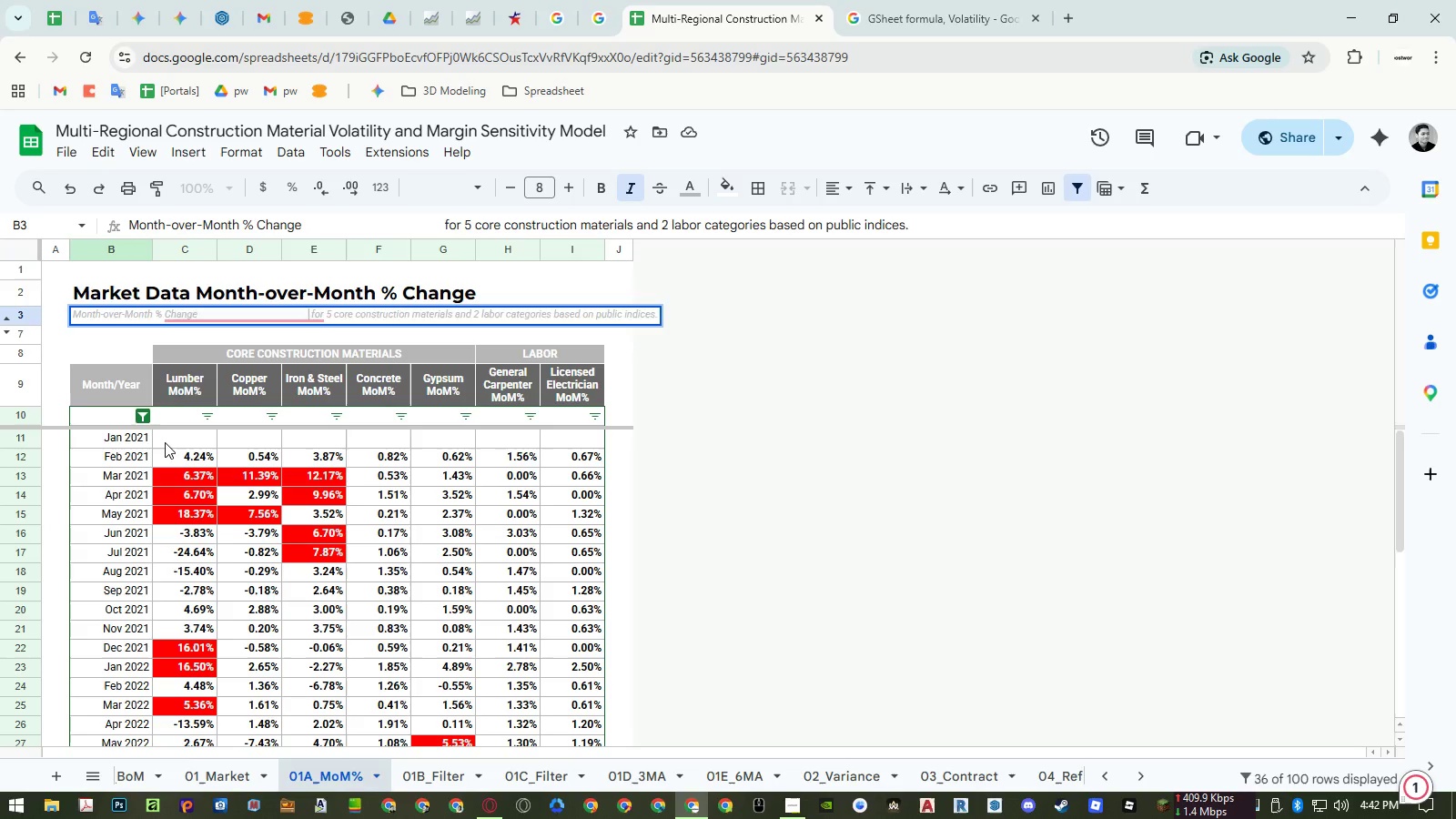 
key(Control+Shift+ArrowLeft)
 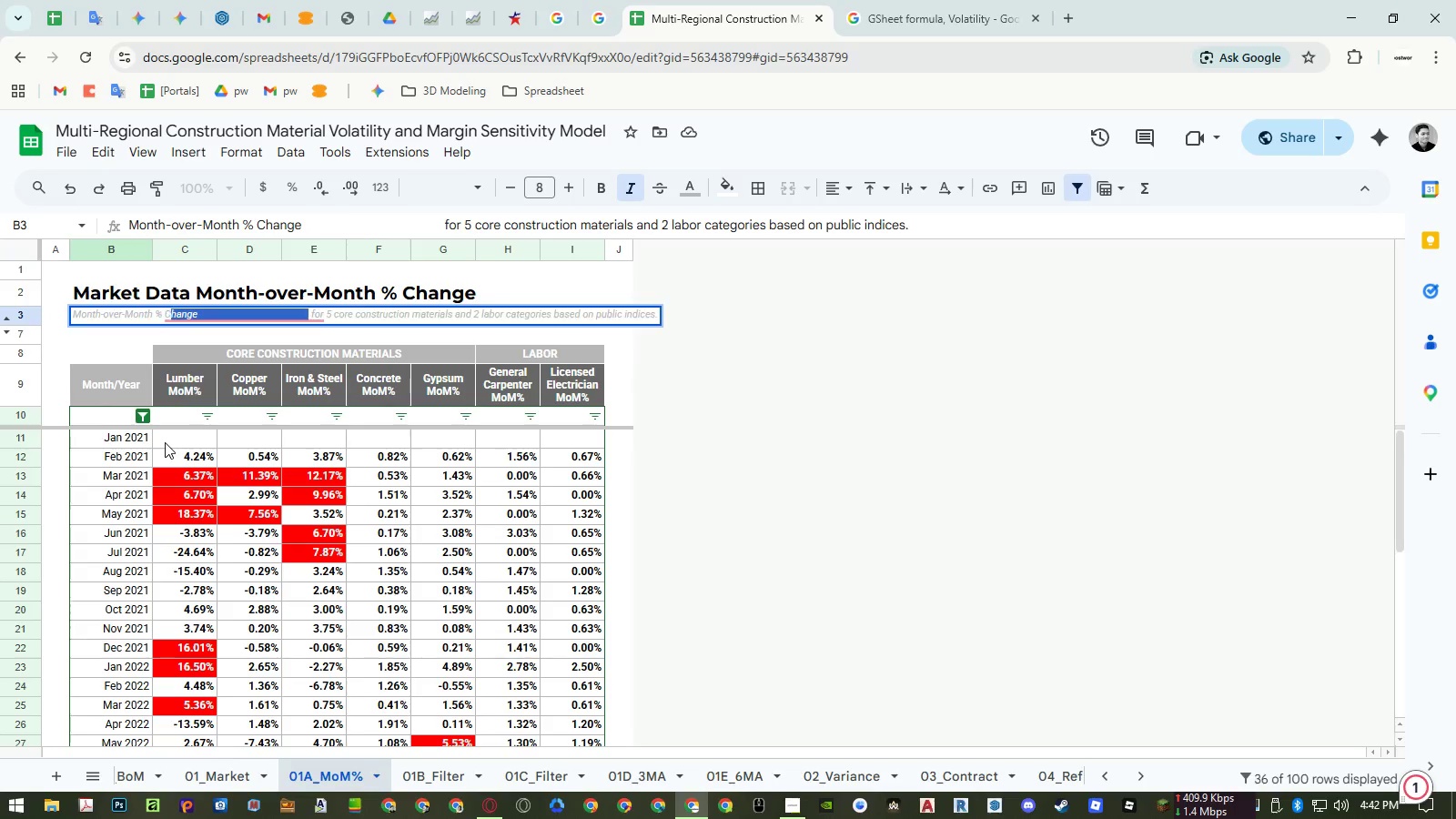 
key(Shift+ArrowRight)
 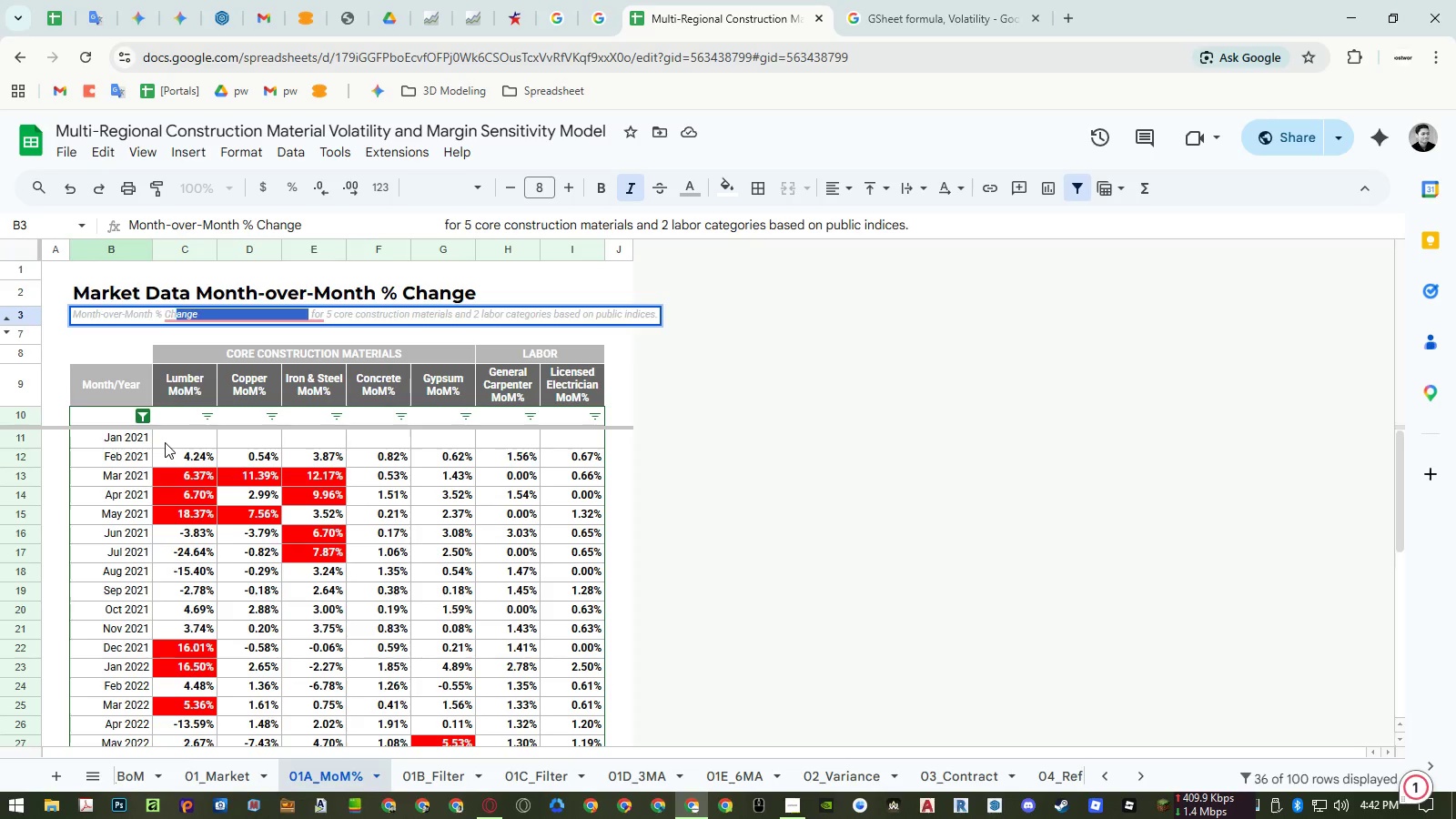 
key(Shift+ArrowRight)
 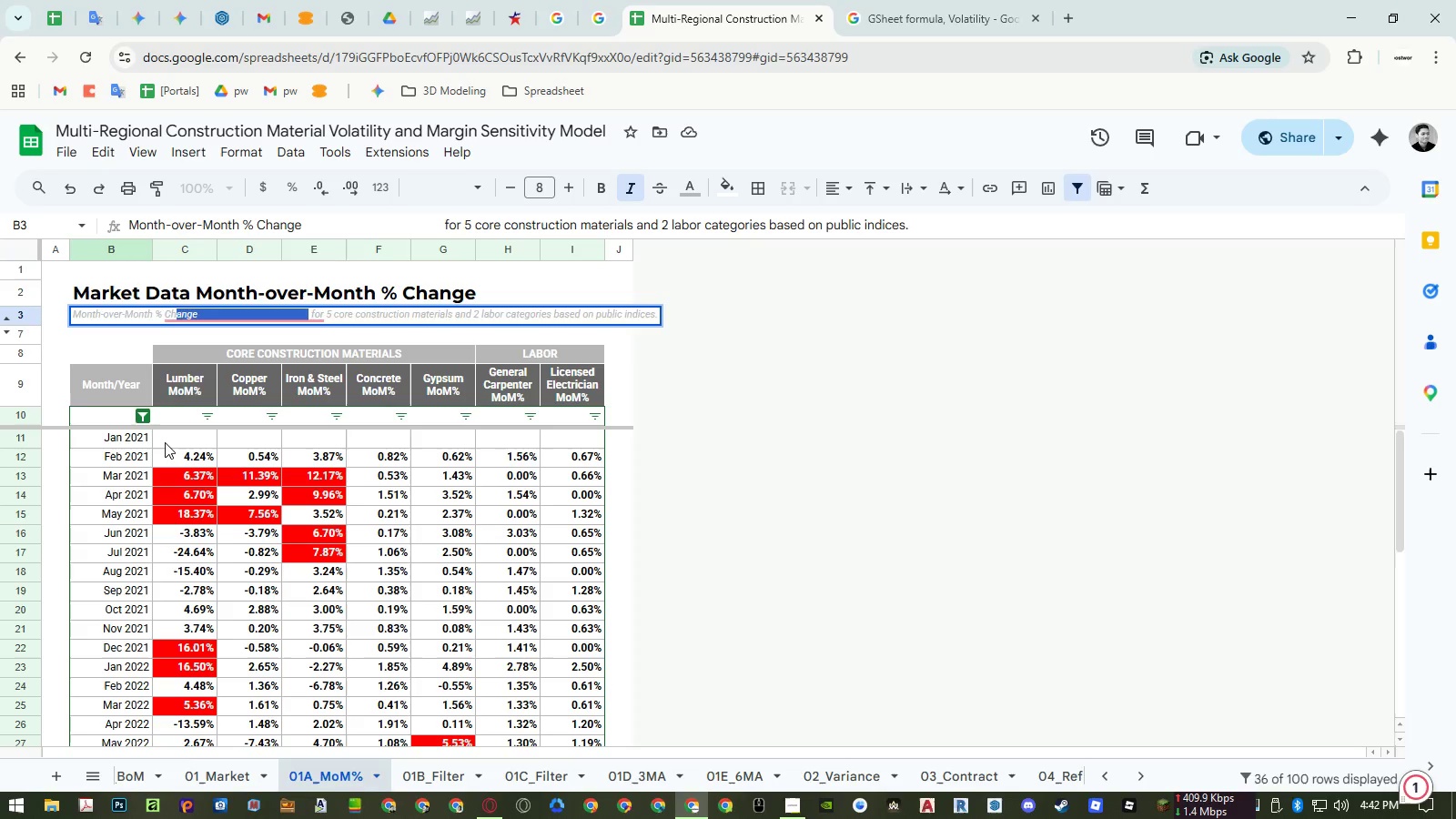 
key(Shift+ArrowRight)
 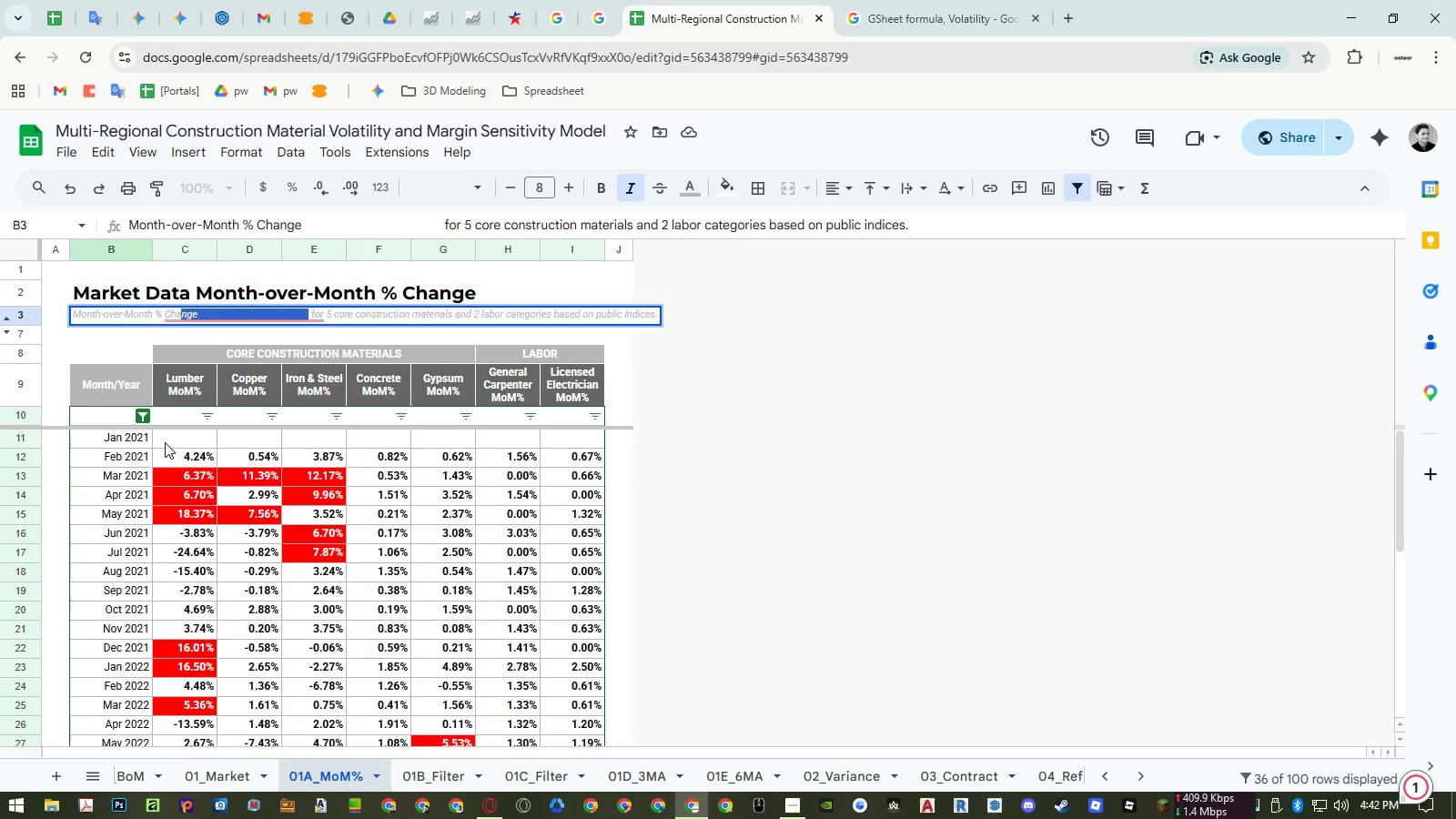 
key(Shift+ArrowRight)
 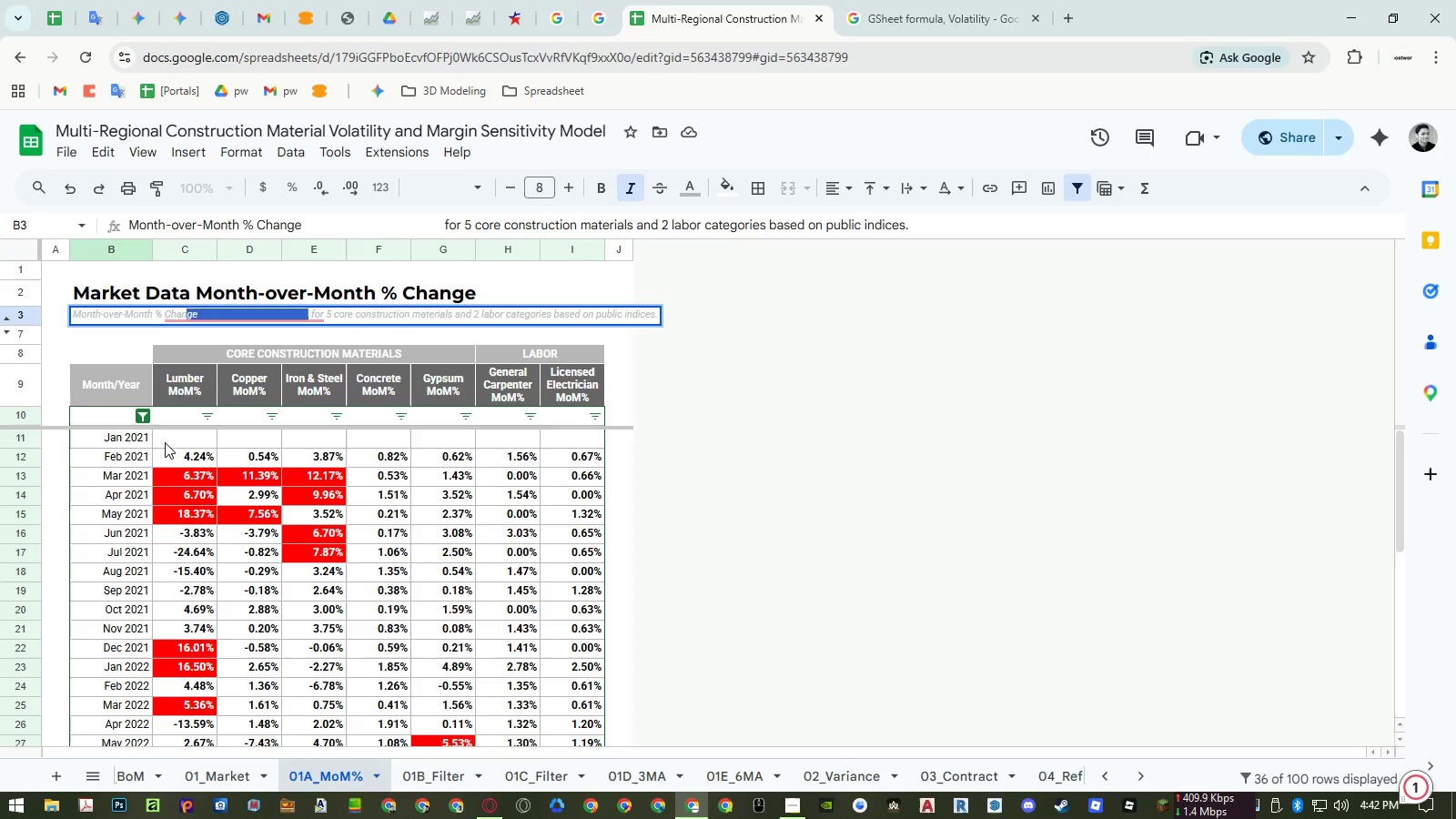 
key(Shift+ArrowRight)
 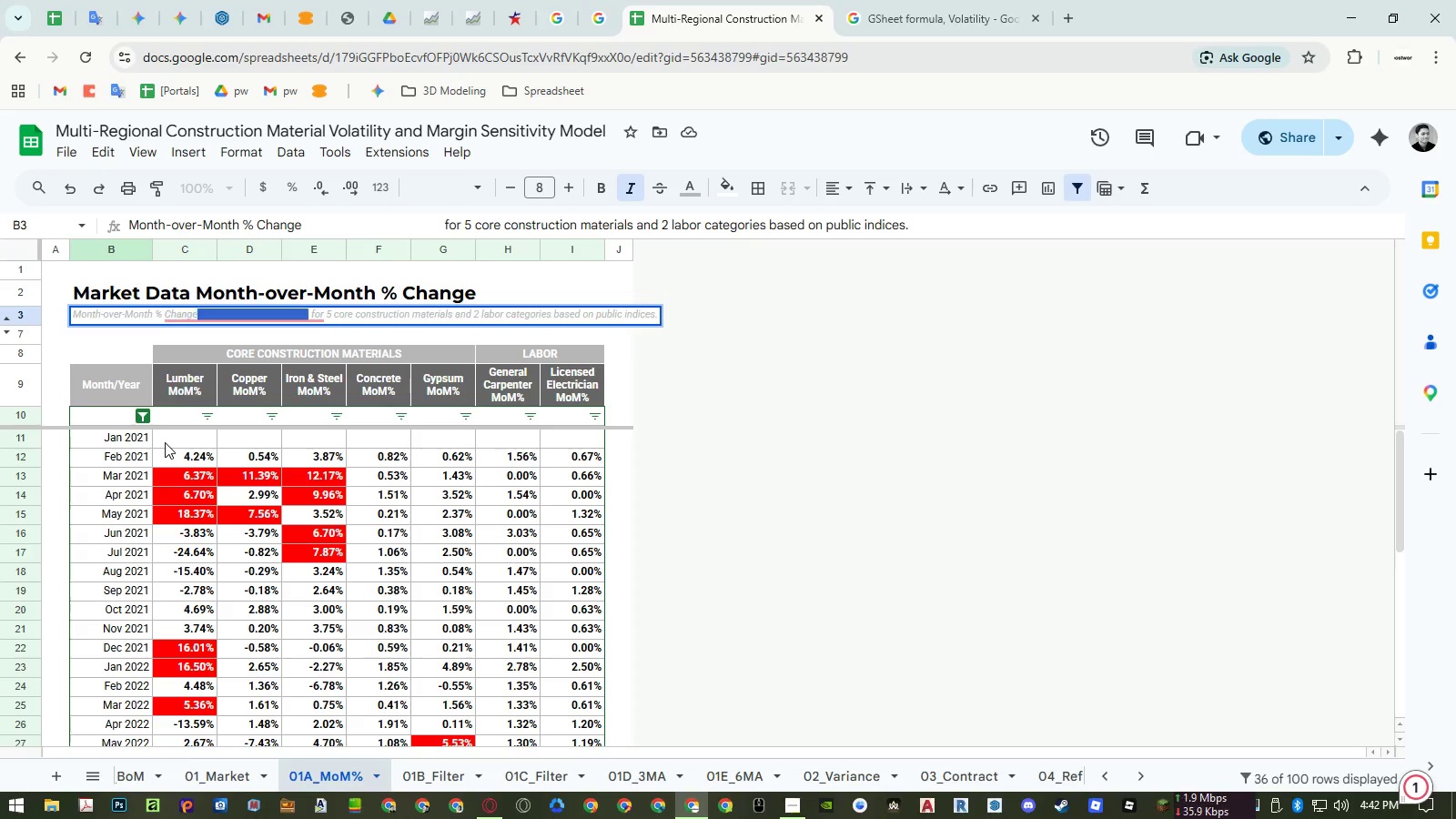 
key(Shift+ArrowRight)
 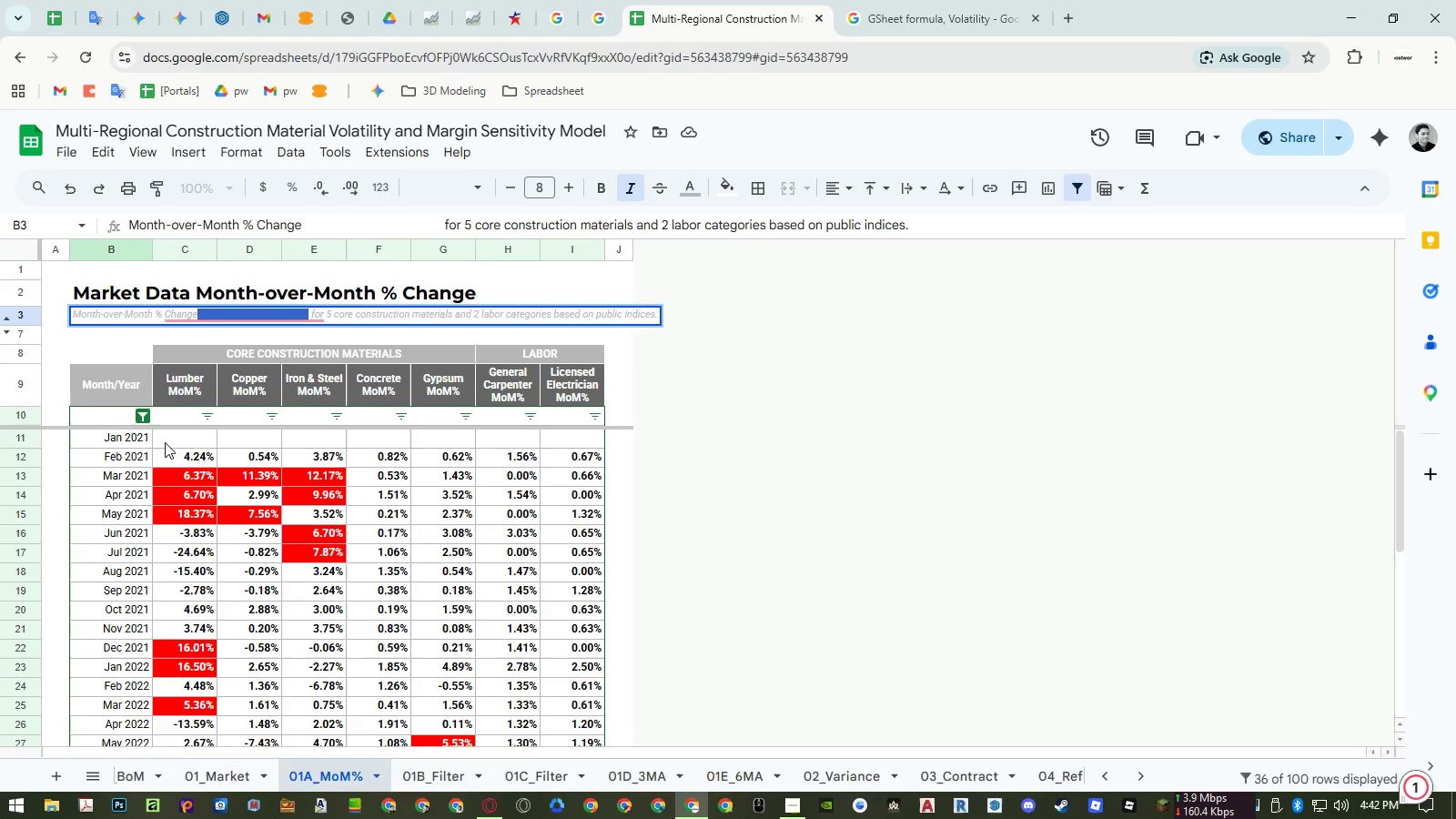 
key(Backspace)
 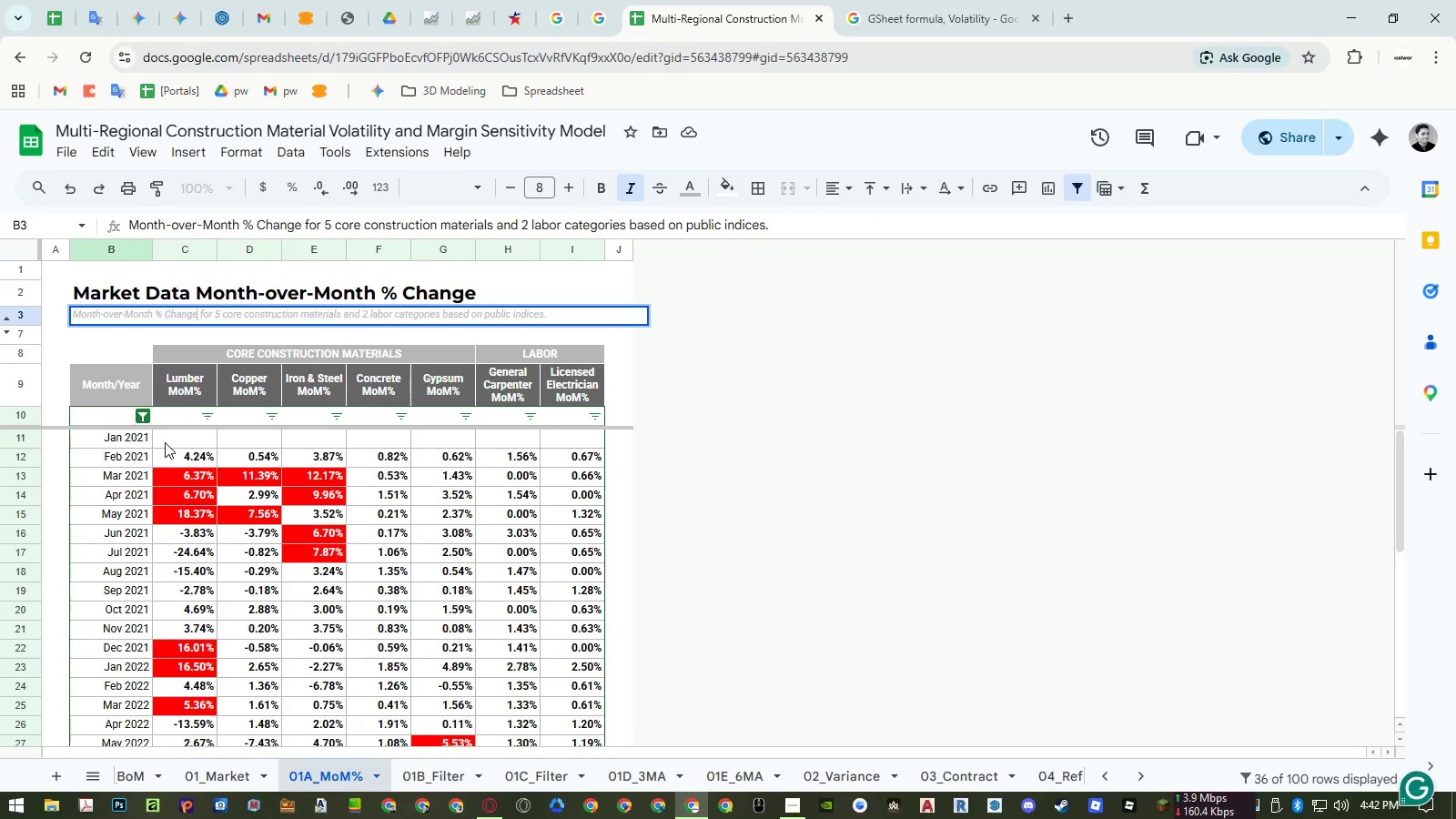 
key(ArrowRight)
 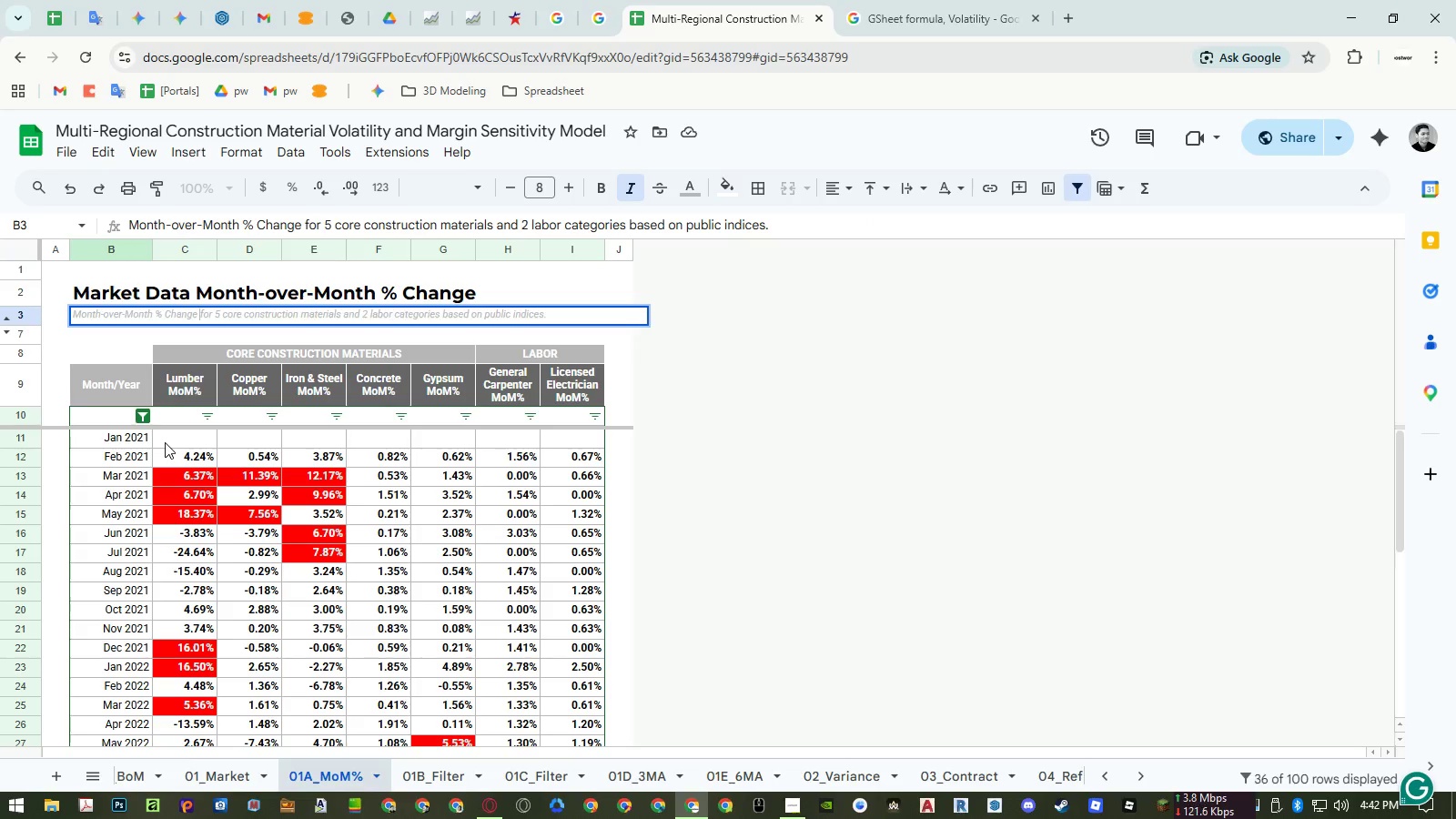 
key(Enter)
 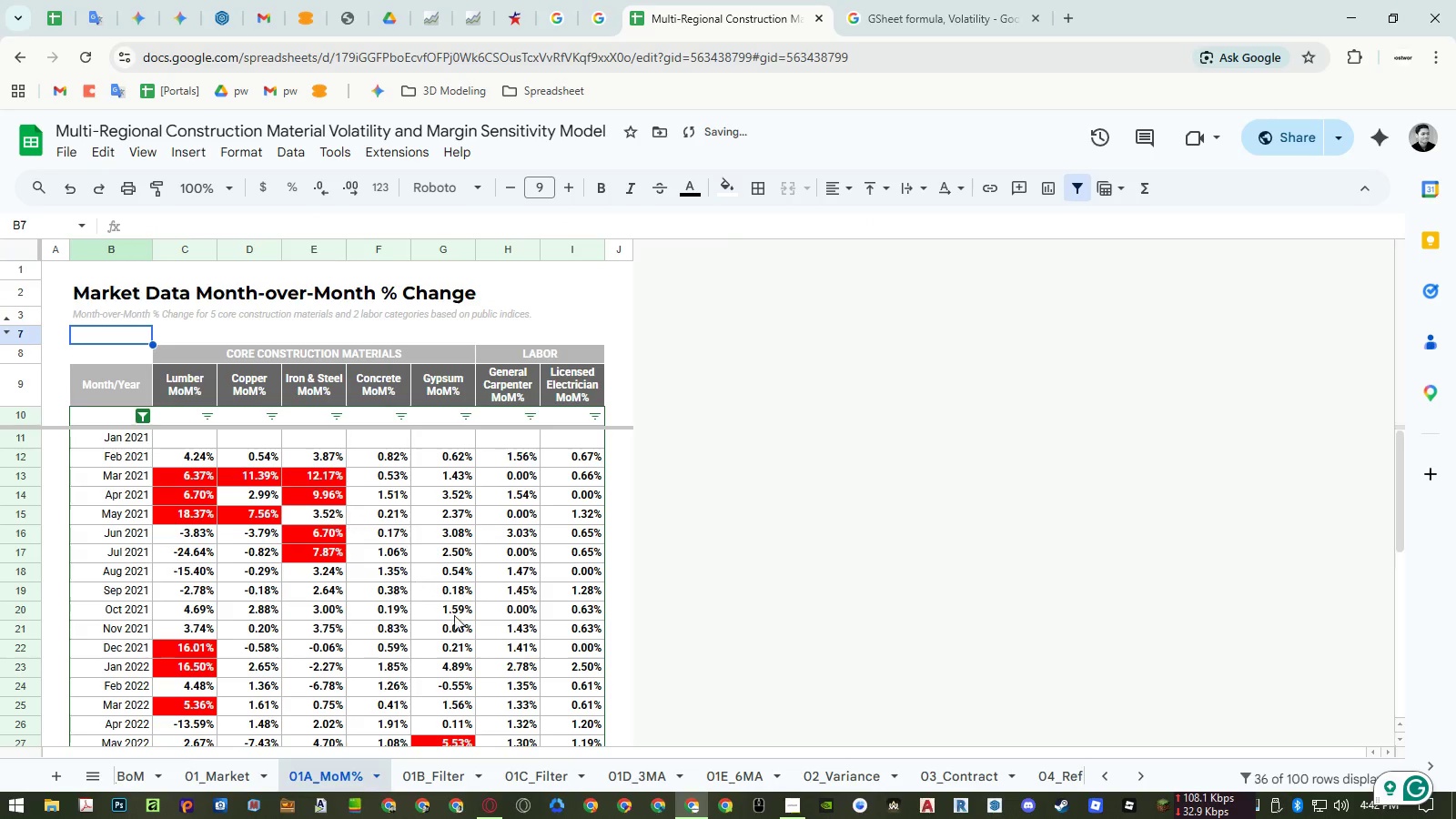 
left_click([440, 768])
 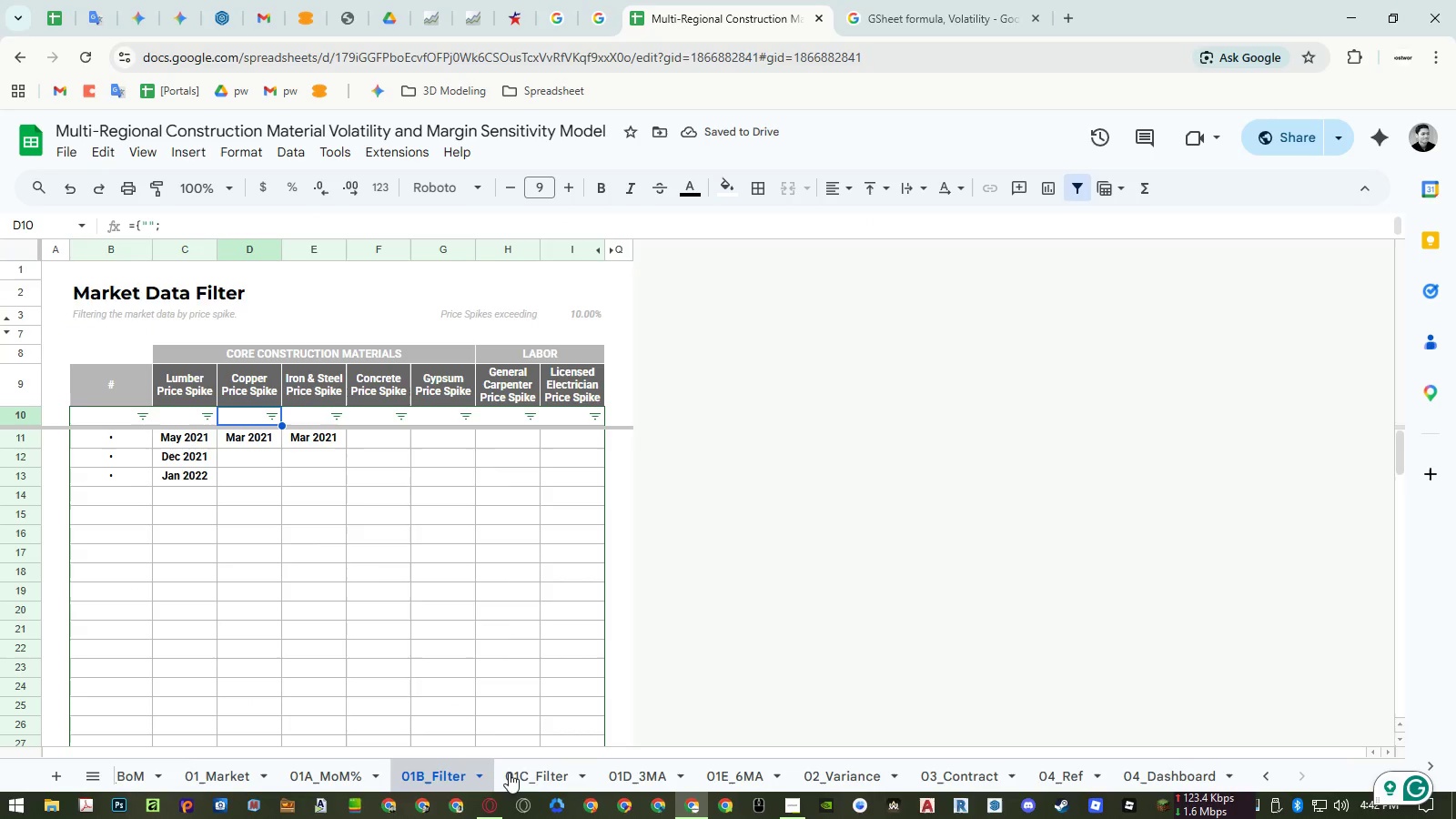 
left_click([545, 776])
 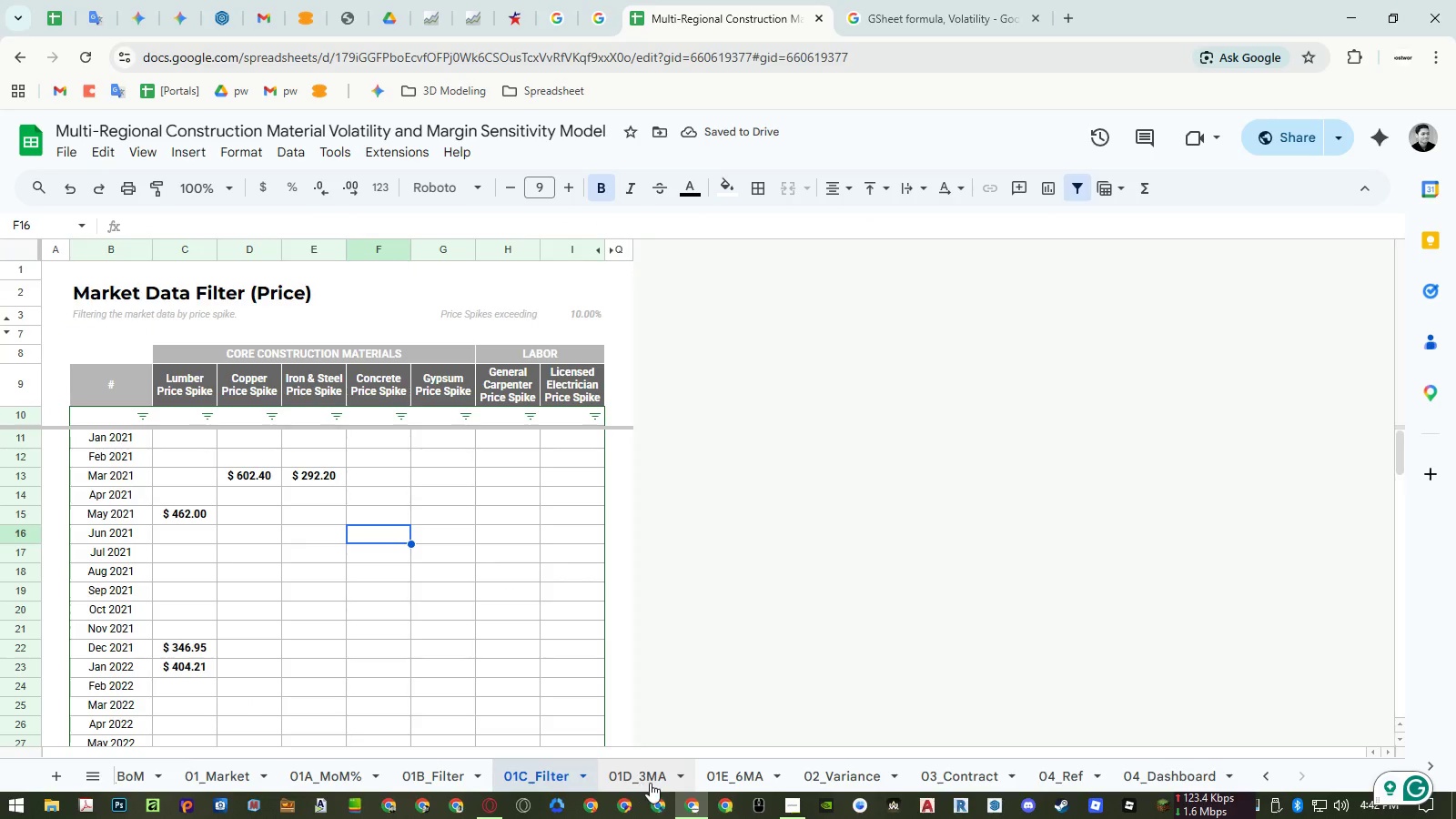 
left_click([652, 783])
 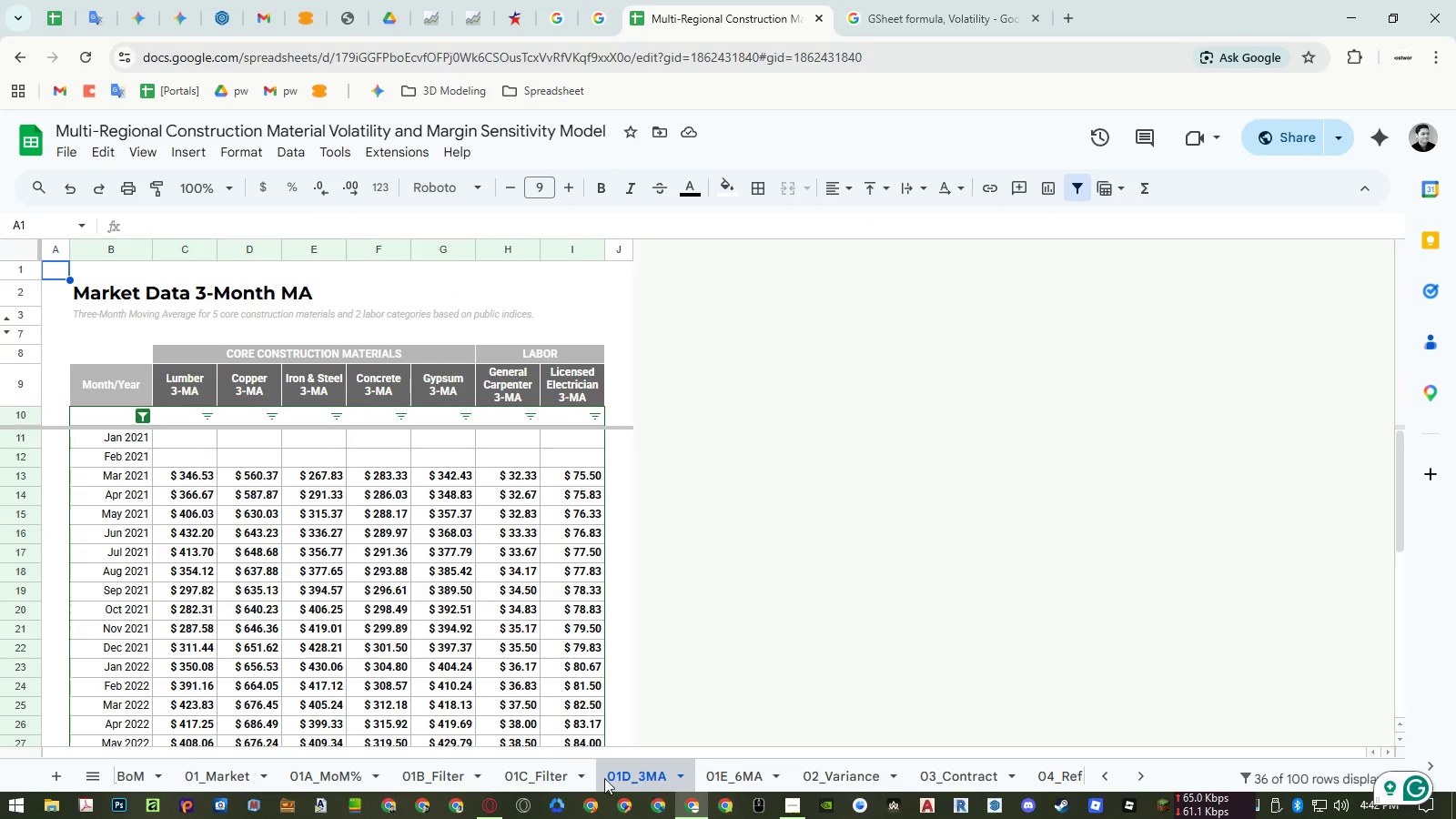 
left_click([447, 773])
 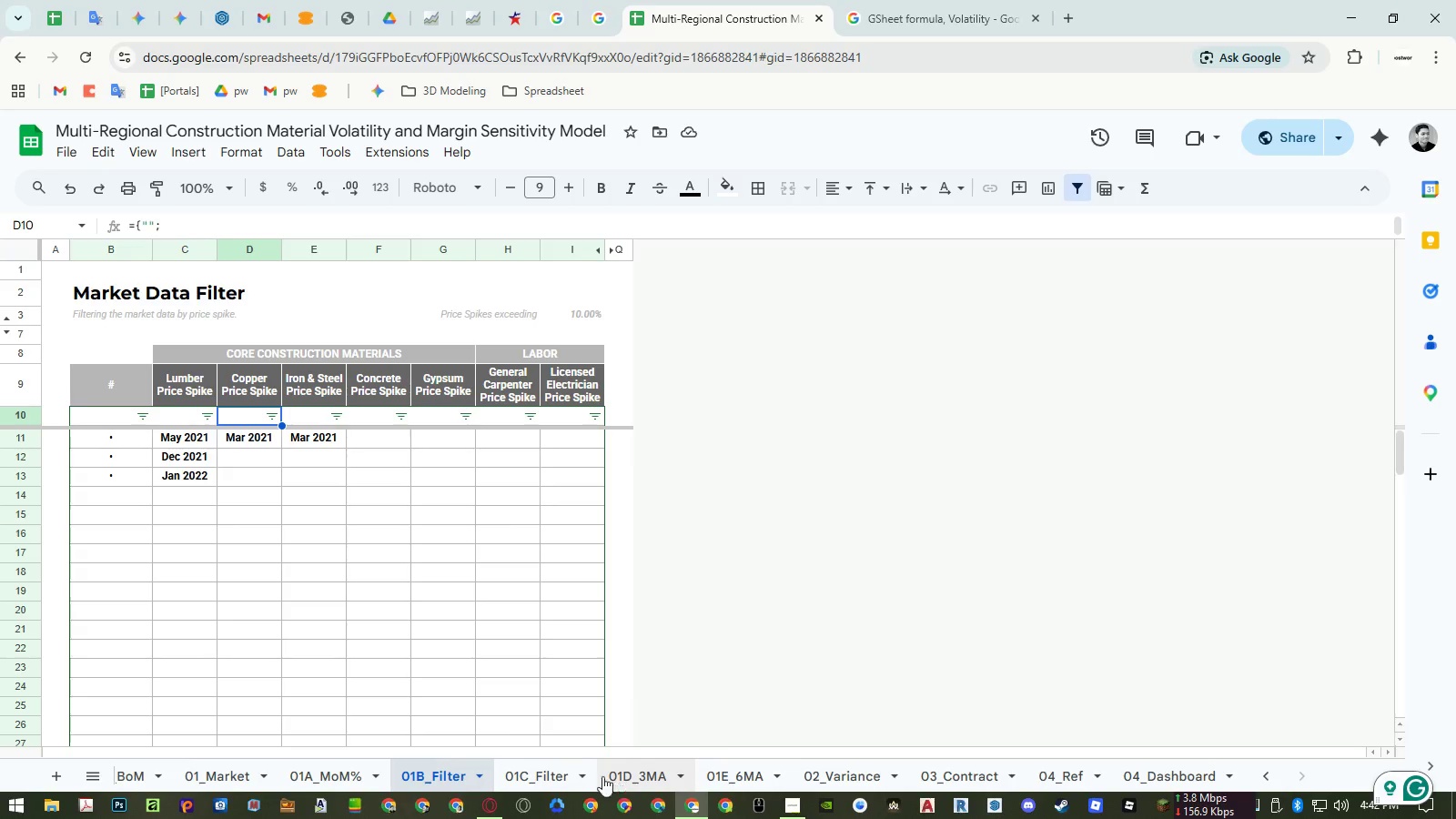 
wait(5.48)
 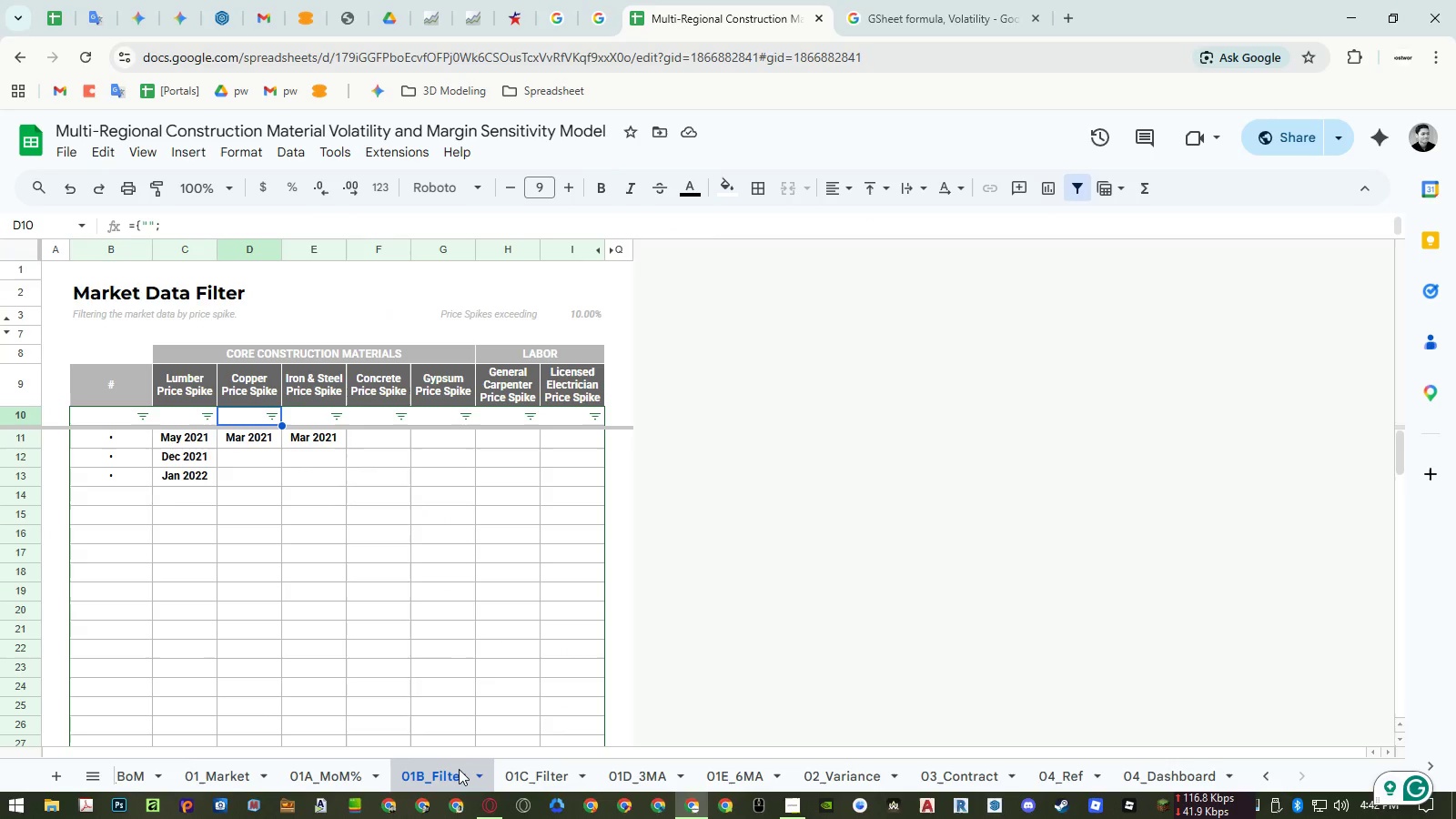 
left_click([339, 763])
 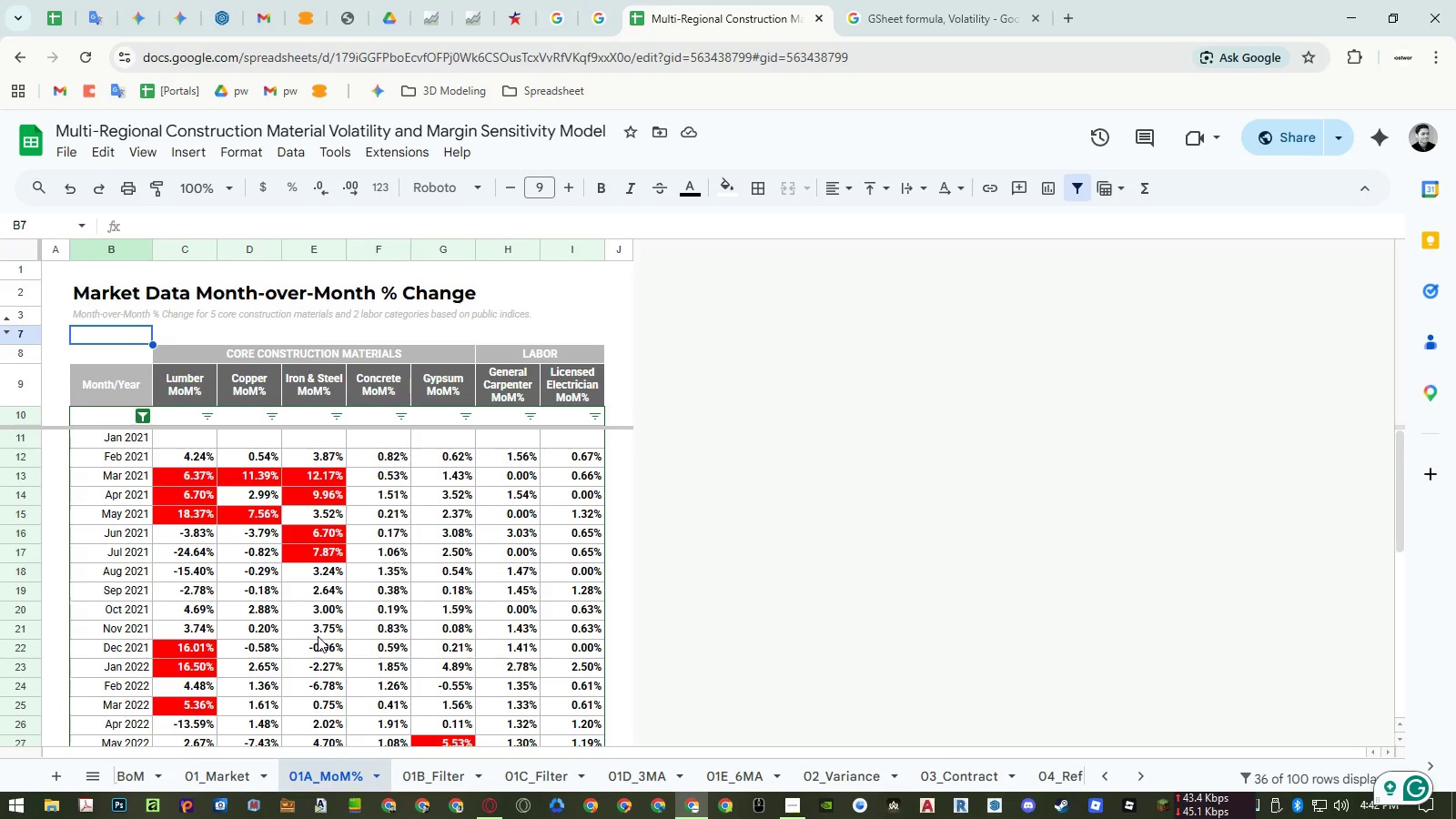 
wait(6.36)
 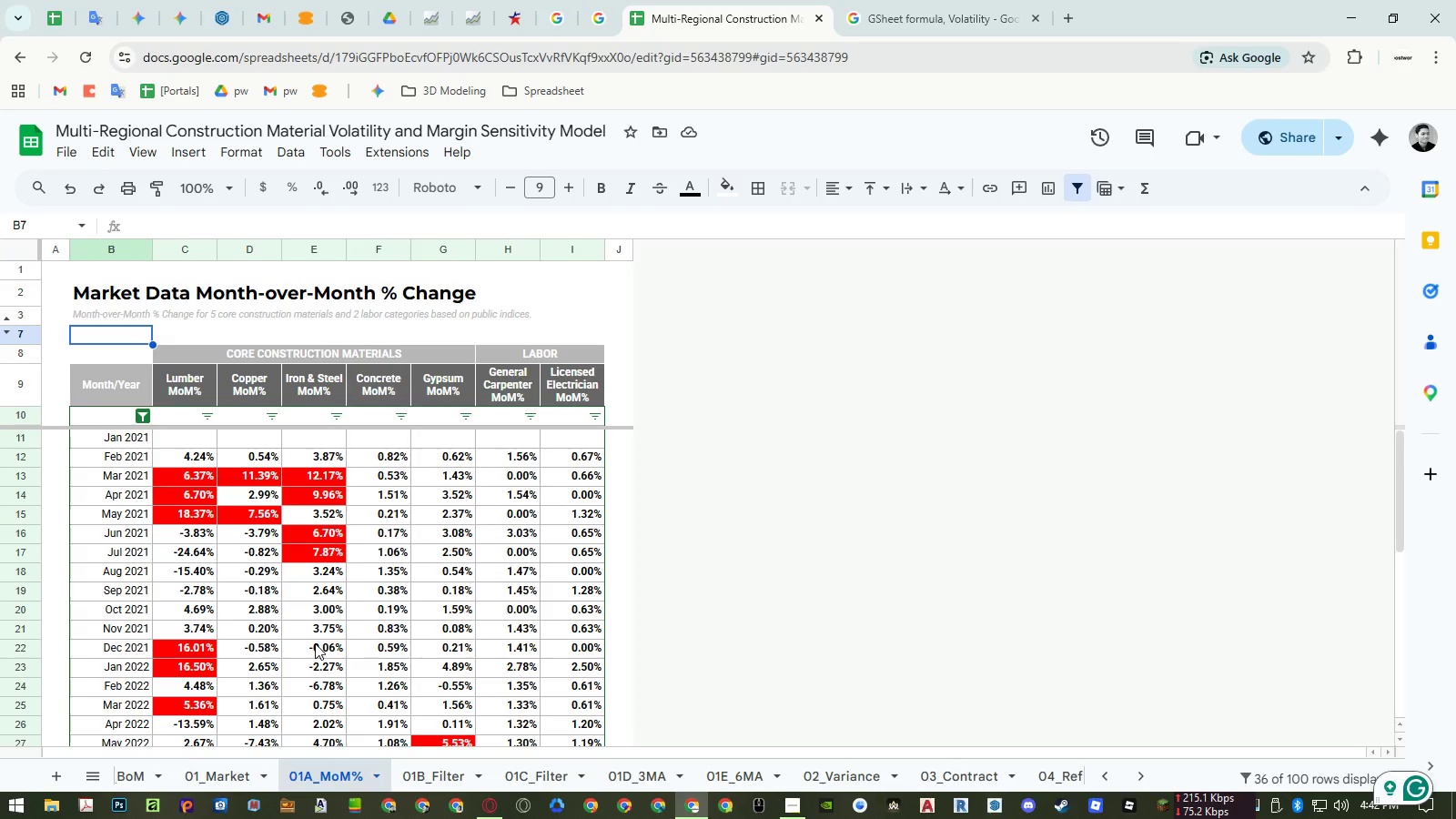 
left_click([571, 309])
 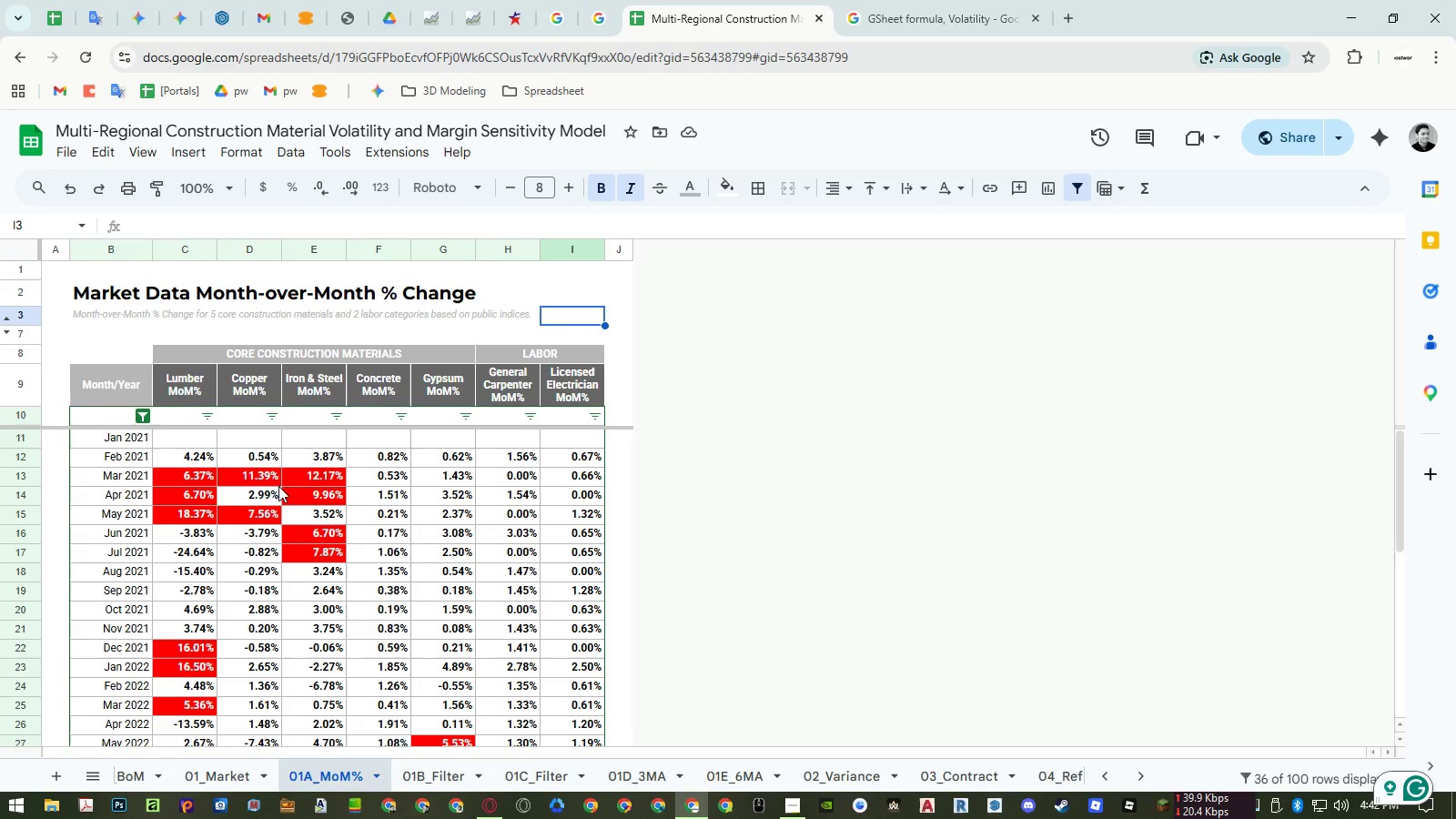 
wait(6.55)
 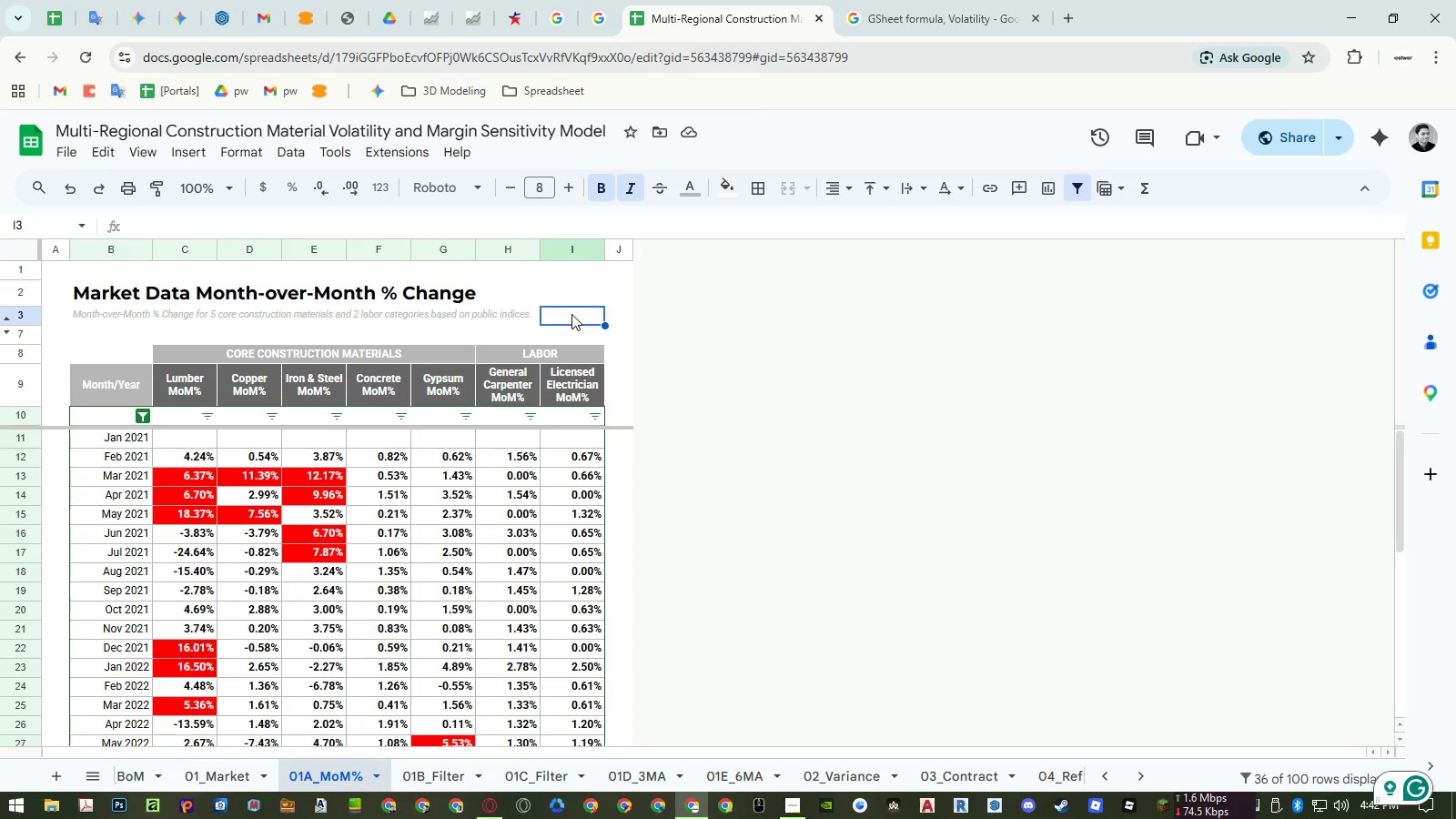 
double_click([77, 317])
 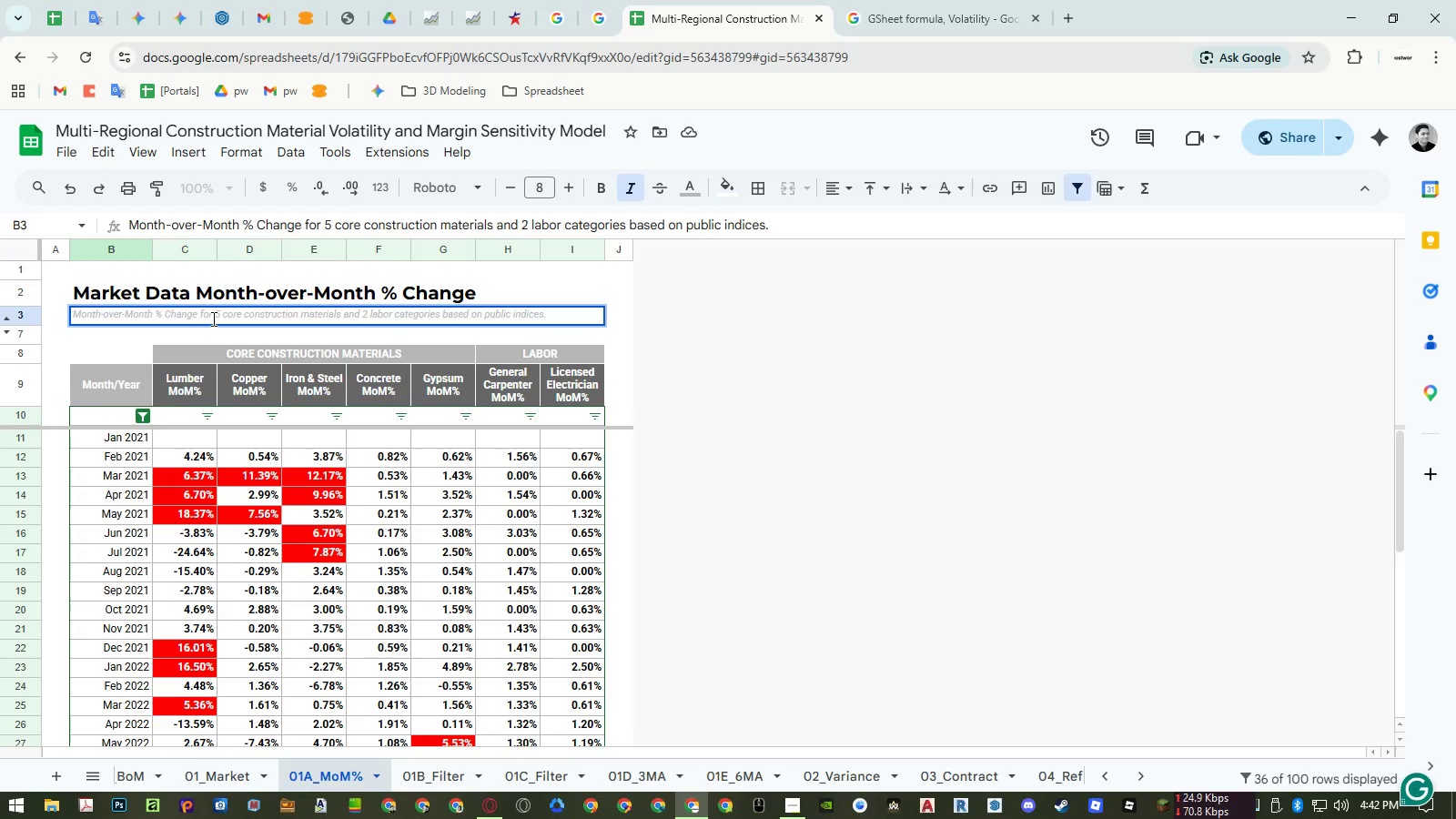 
wait(5.47)
 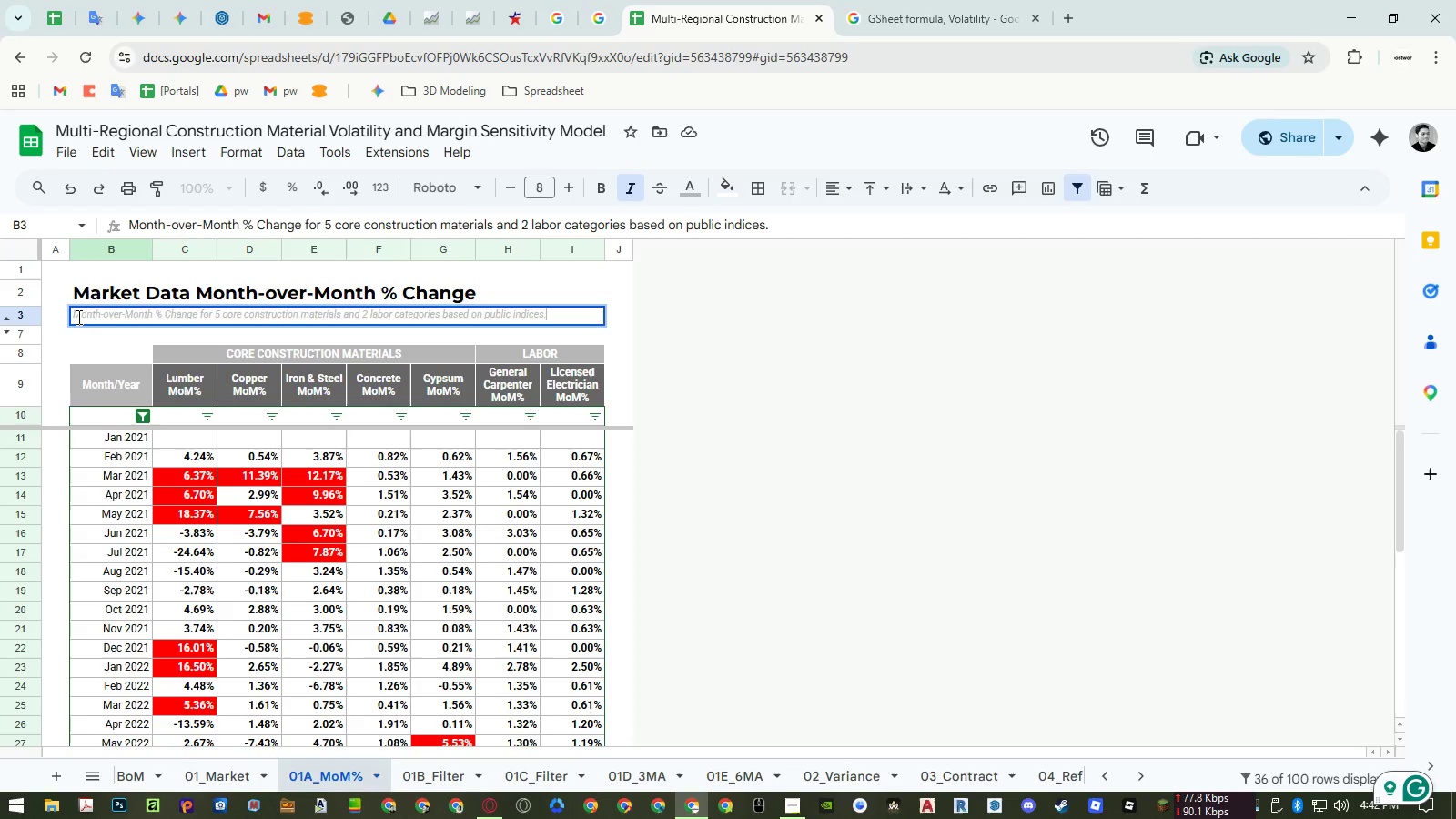 
left_click_drag(start_coordinate=[213, 318], to_coordinate=[542, 308])
 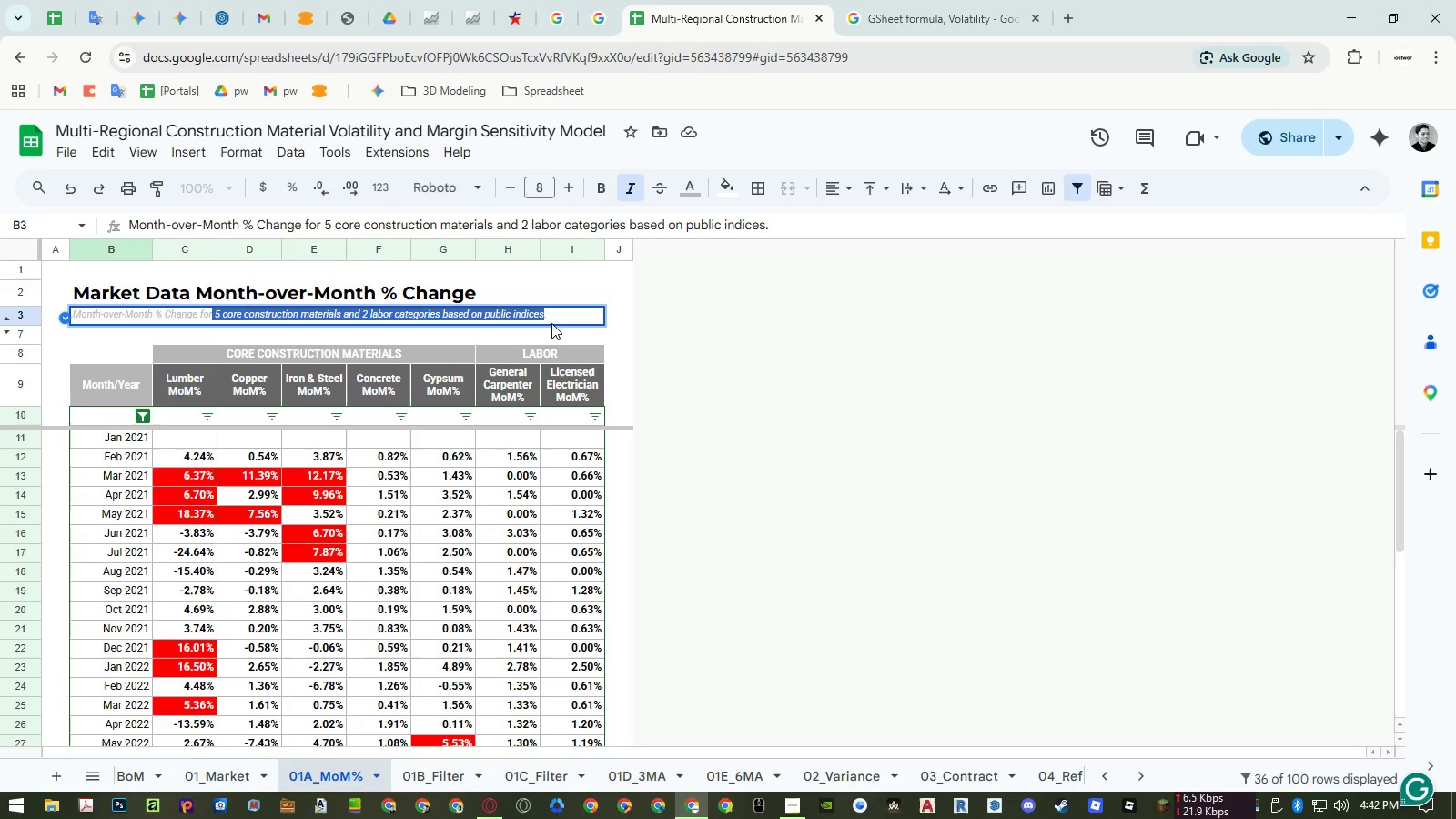 
type( market data)
 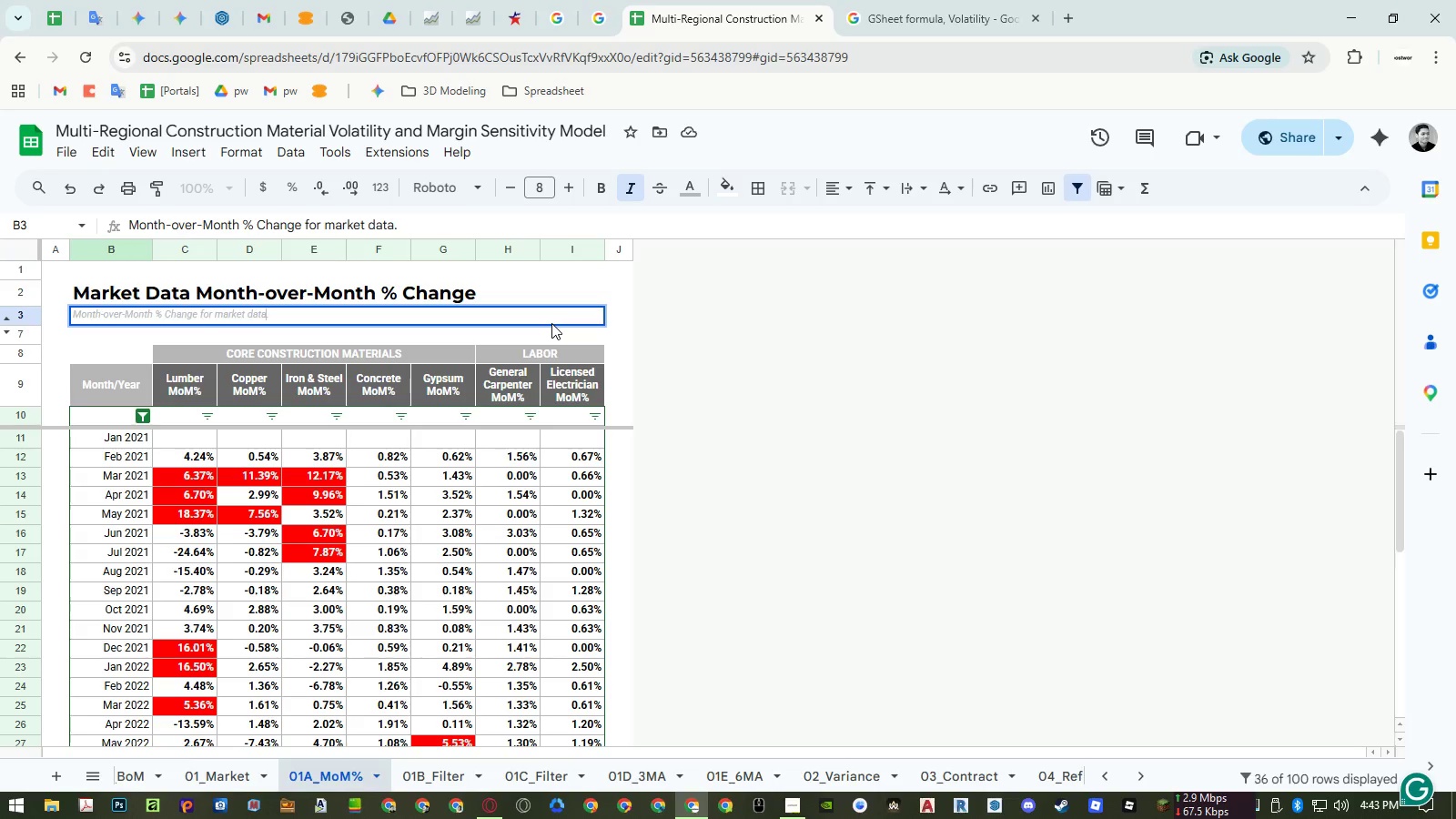 
wait(7.03)
 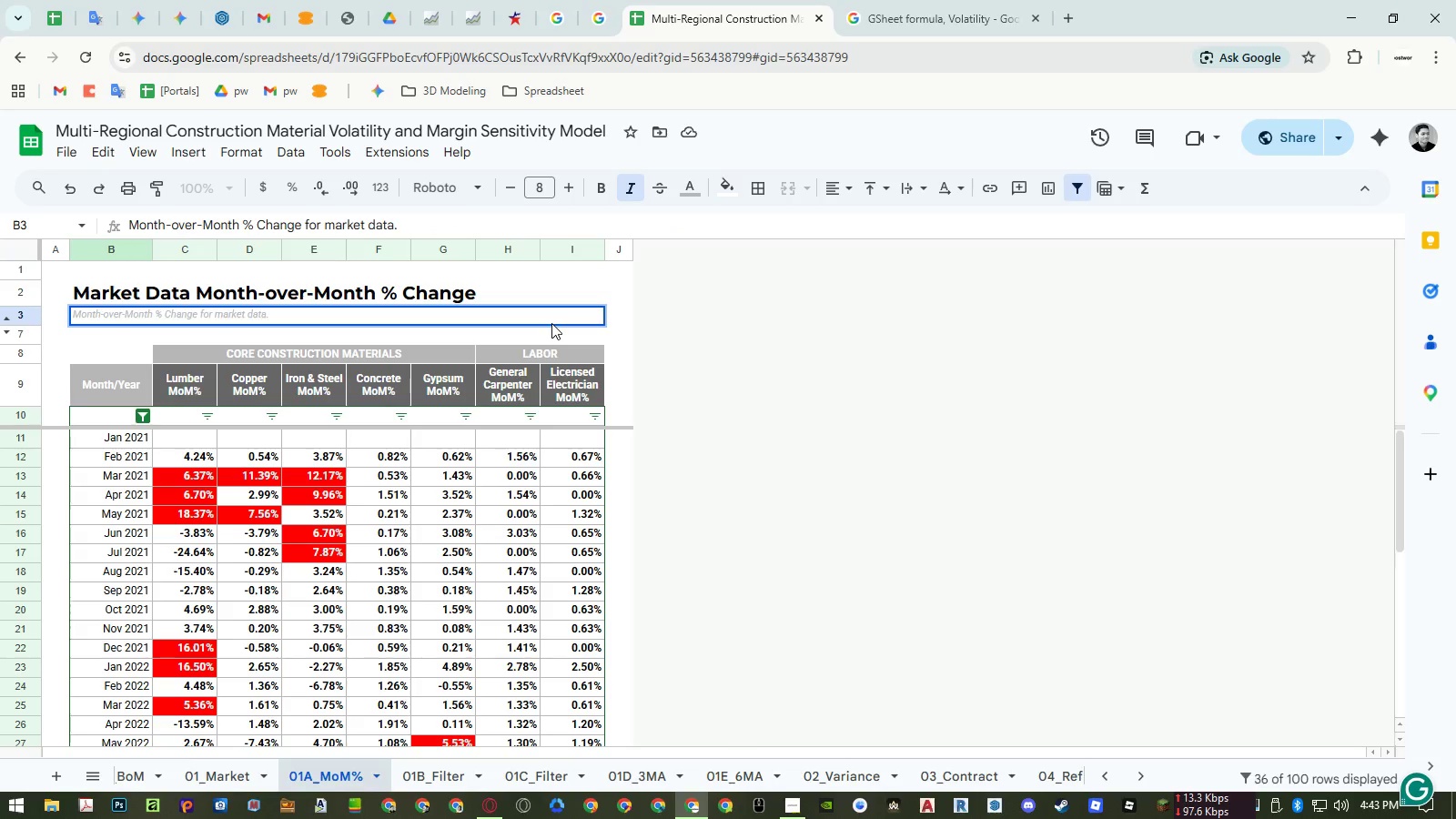 
type(, highlighting price spike exceeding 5%)
 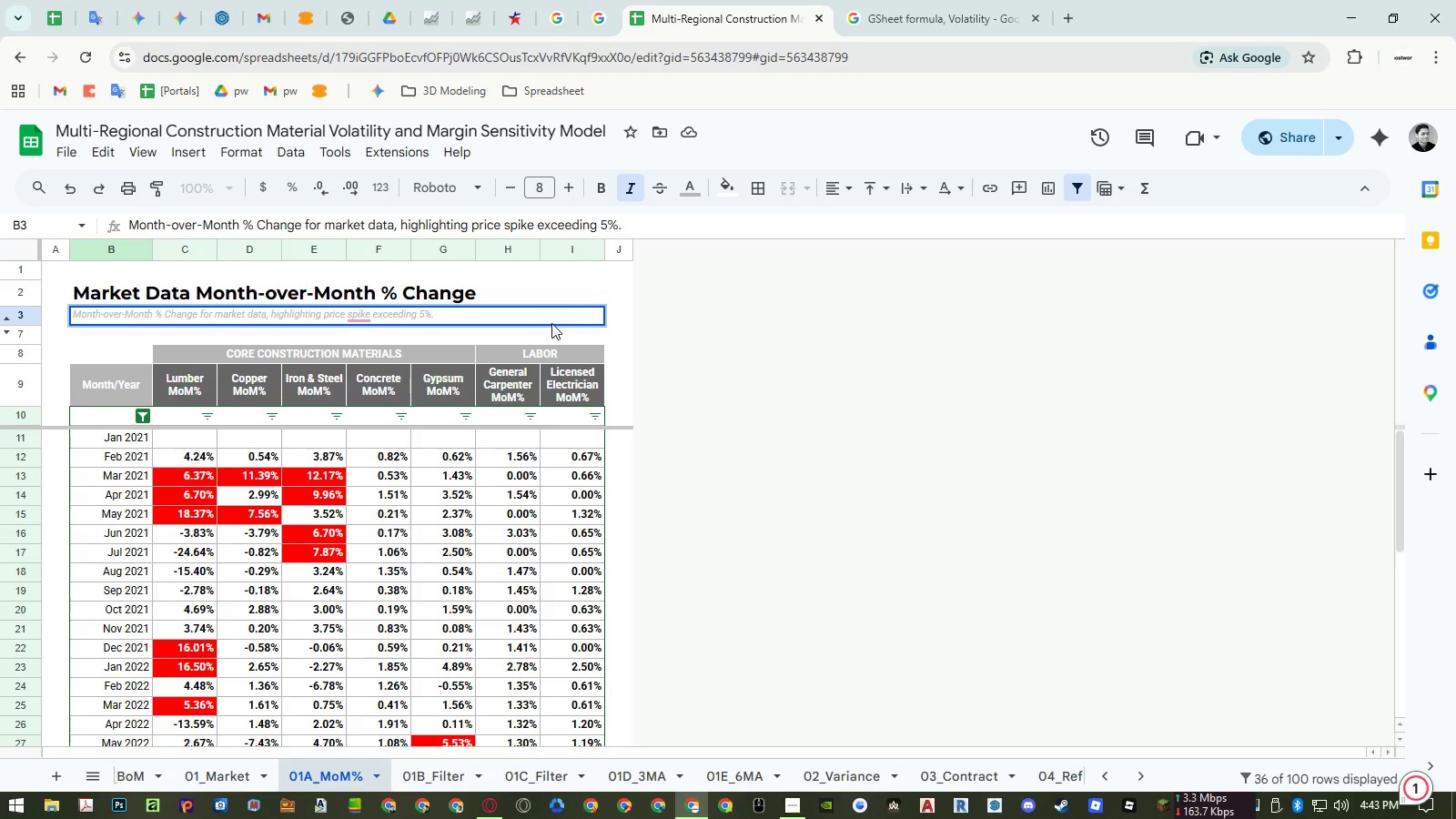 
key(Enter)
 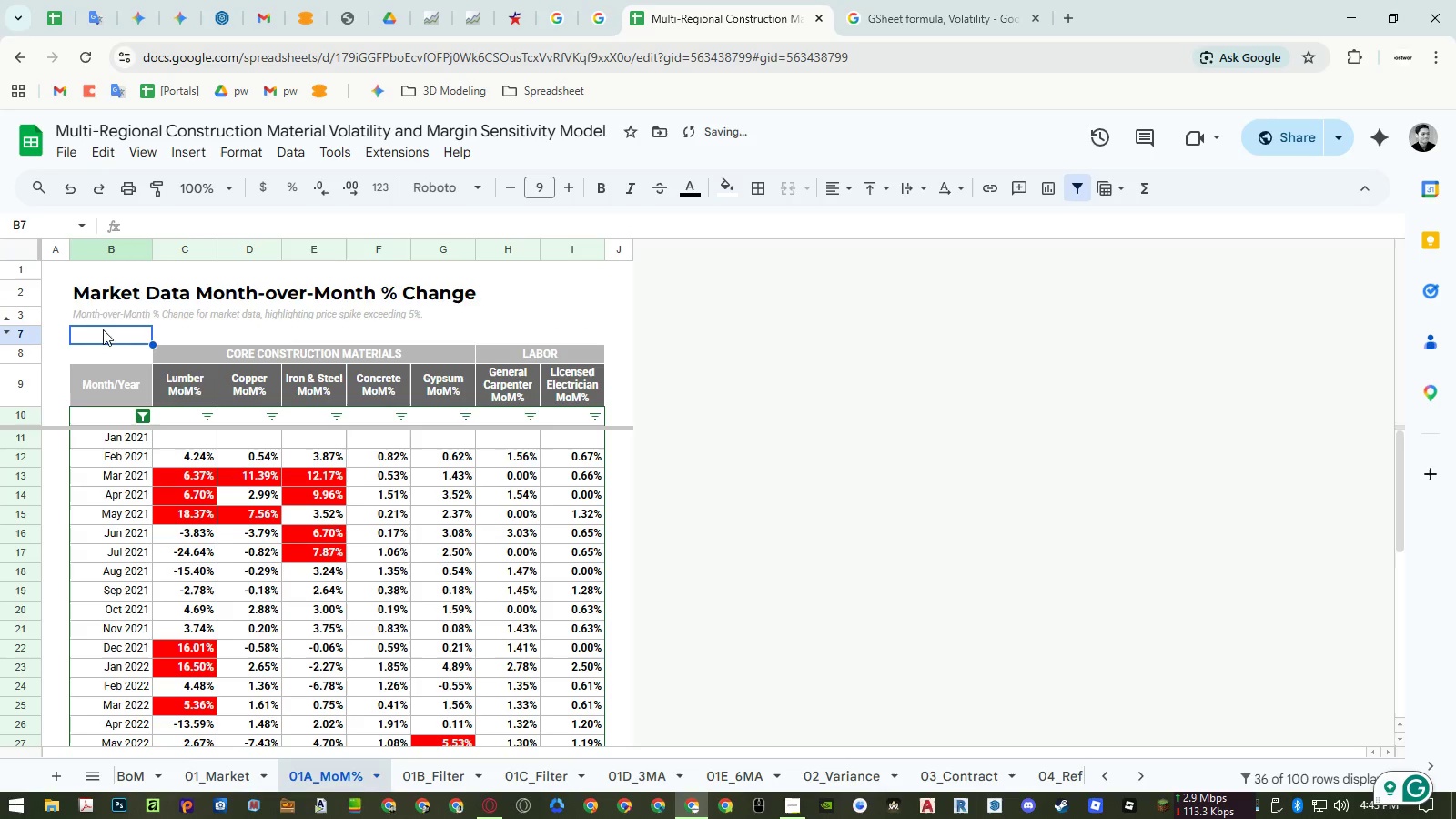 
double_click([106, 318])
 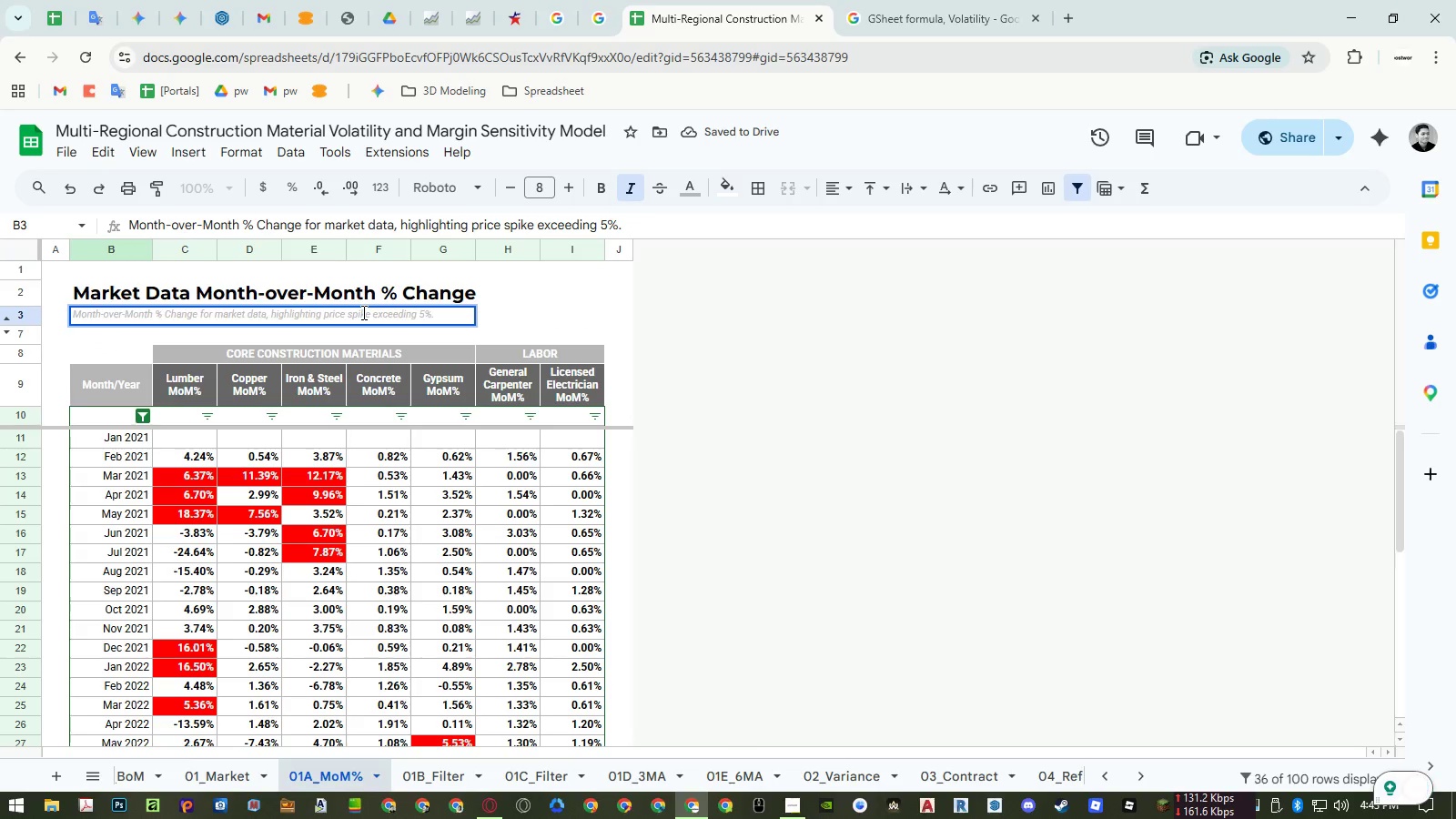 
left_click([362, 312])
 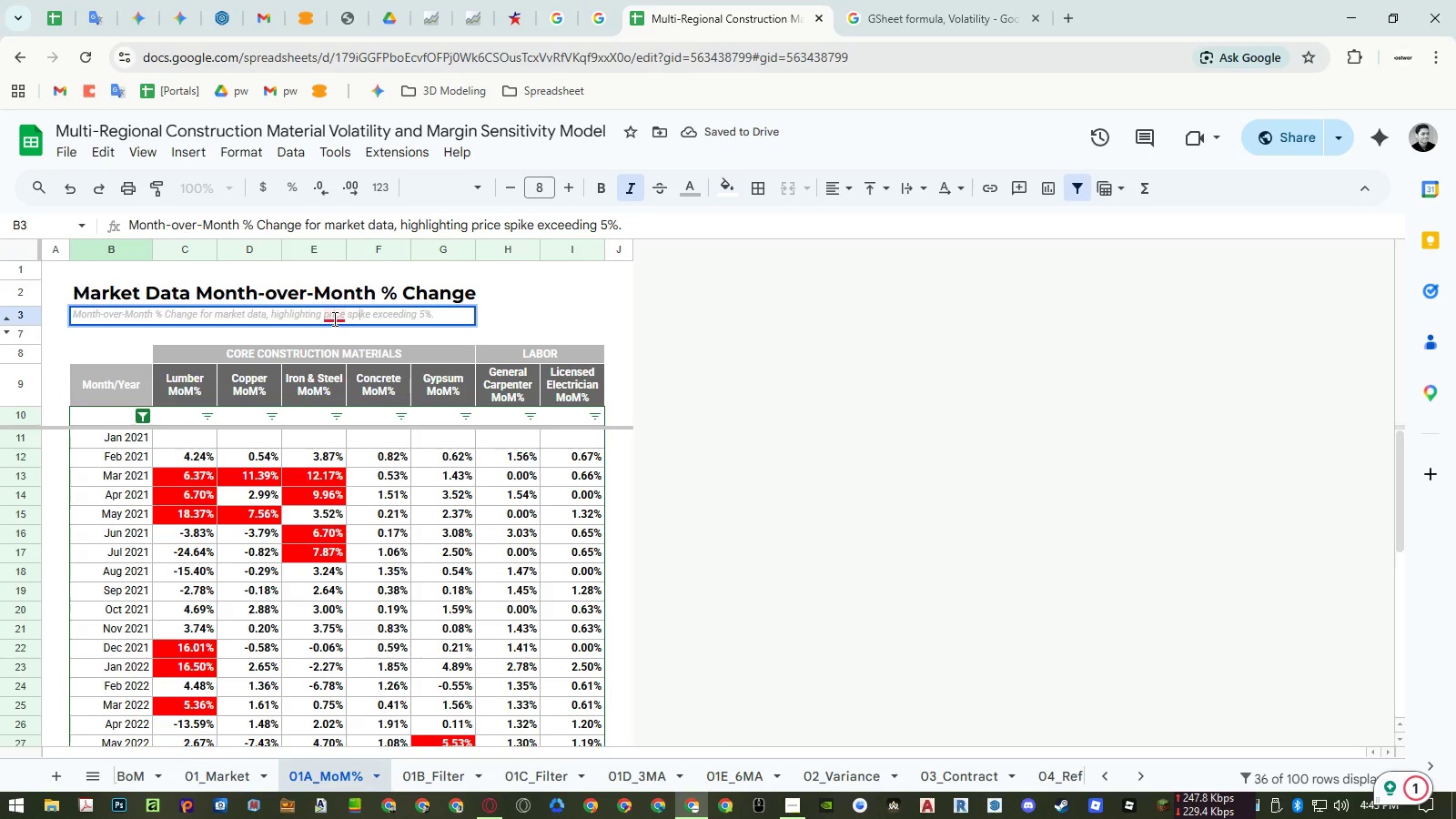 
left_click([333, 318])
 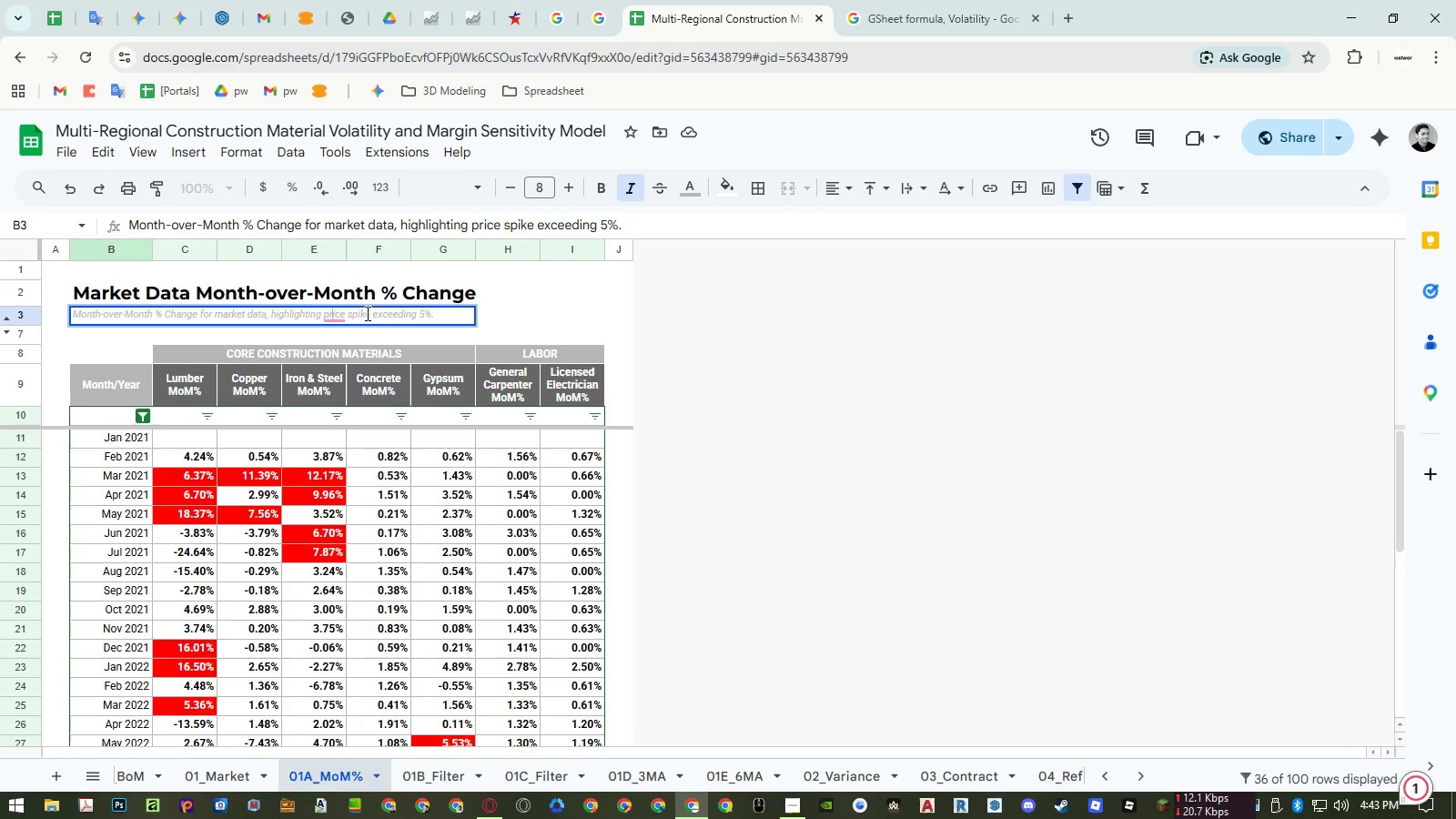 
left_click([369, 313])
 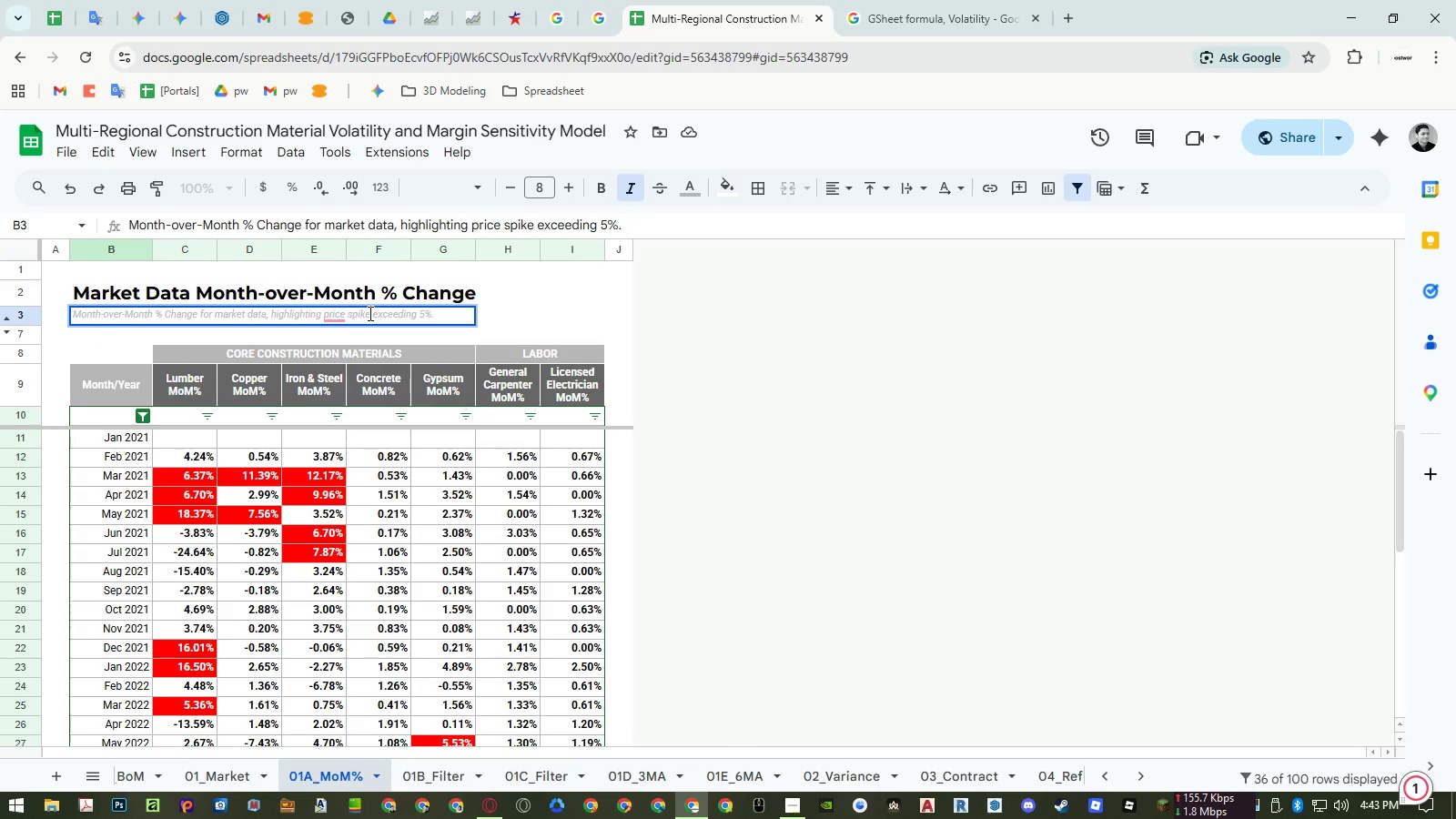 
key(S)
 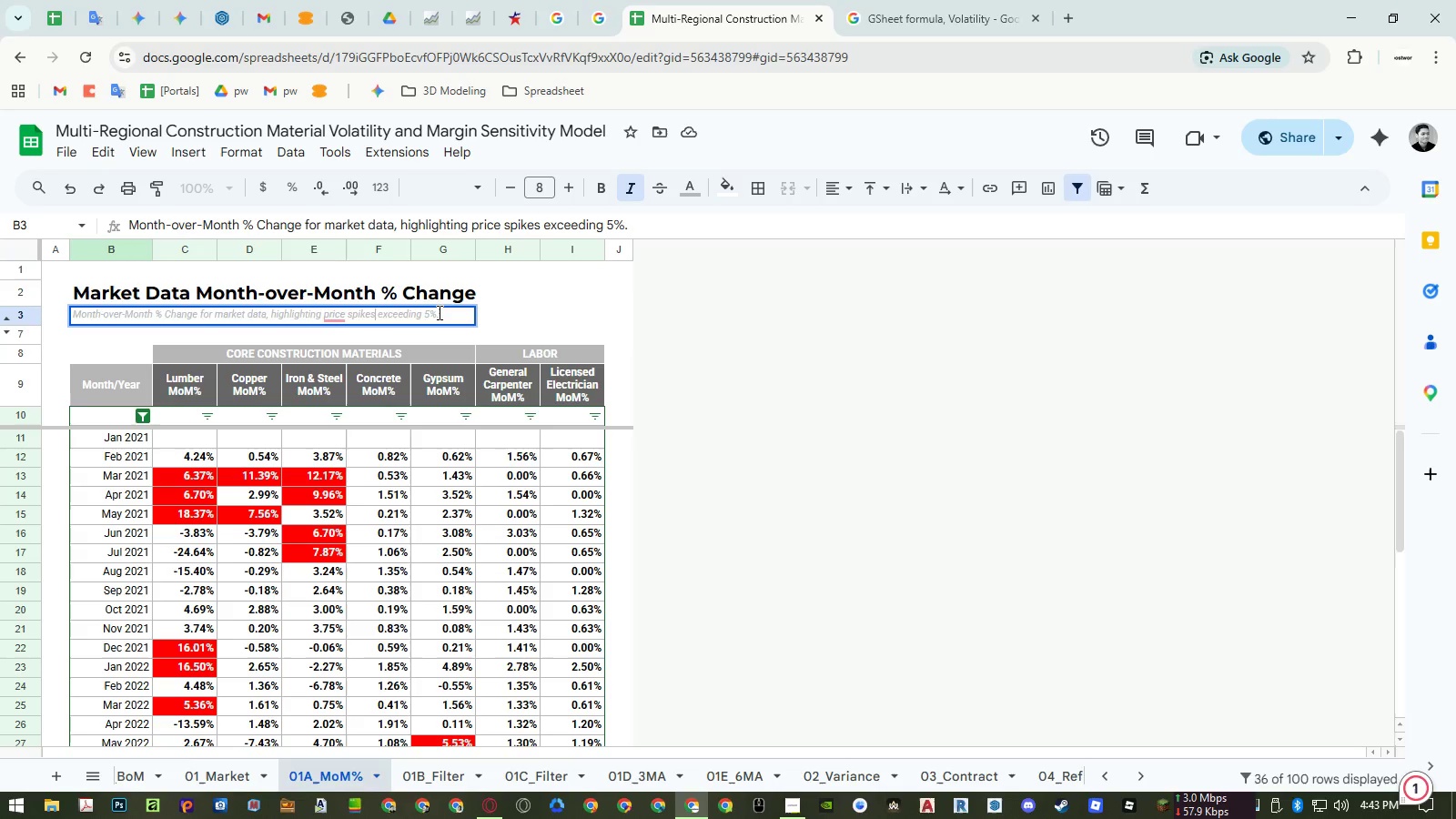 
left_click([439, 312])
 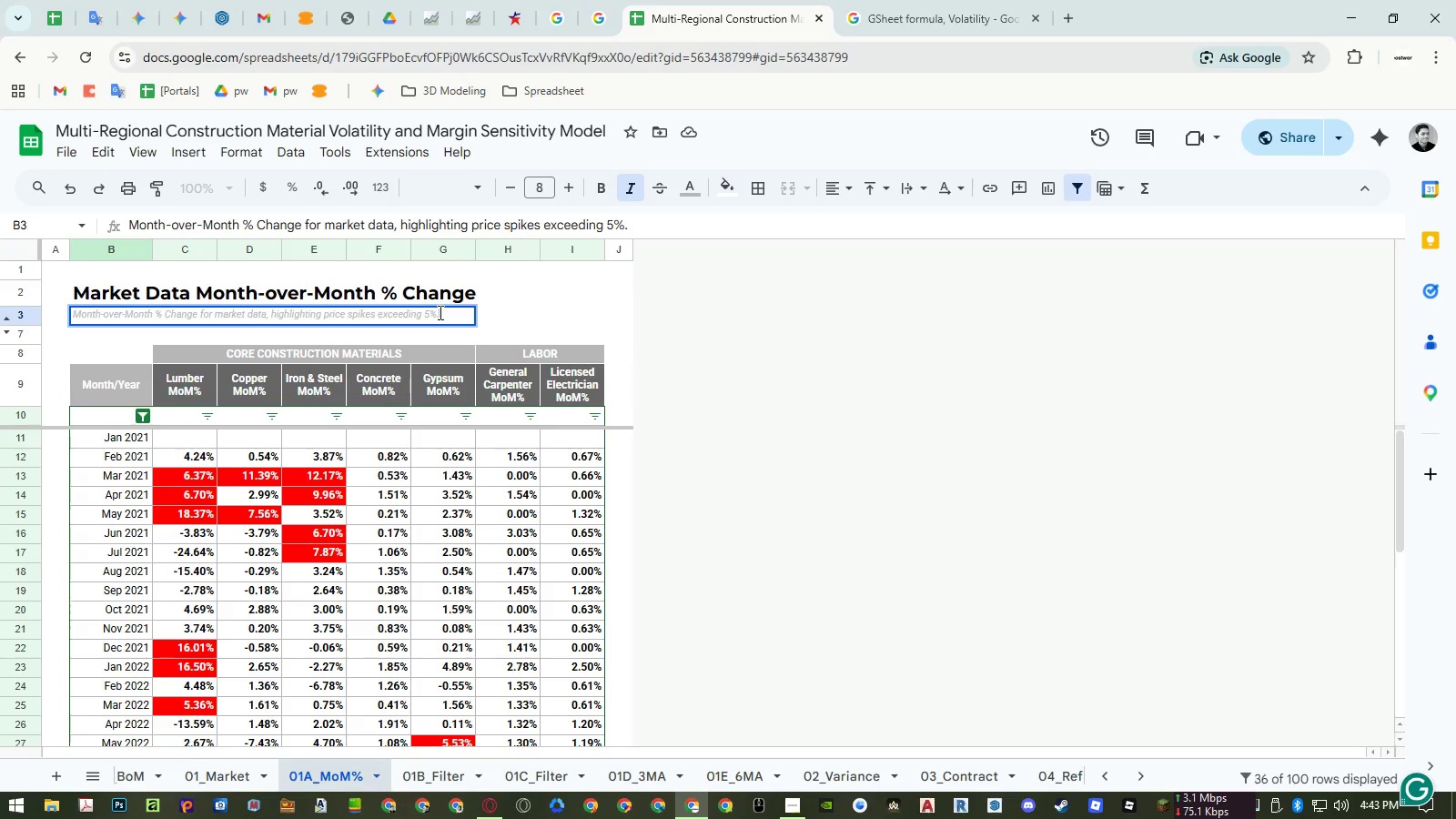 
key(Enter)
 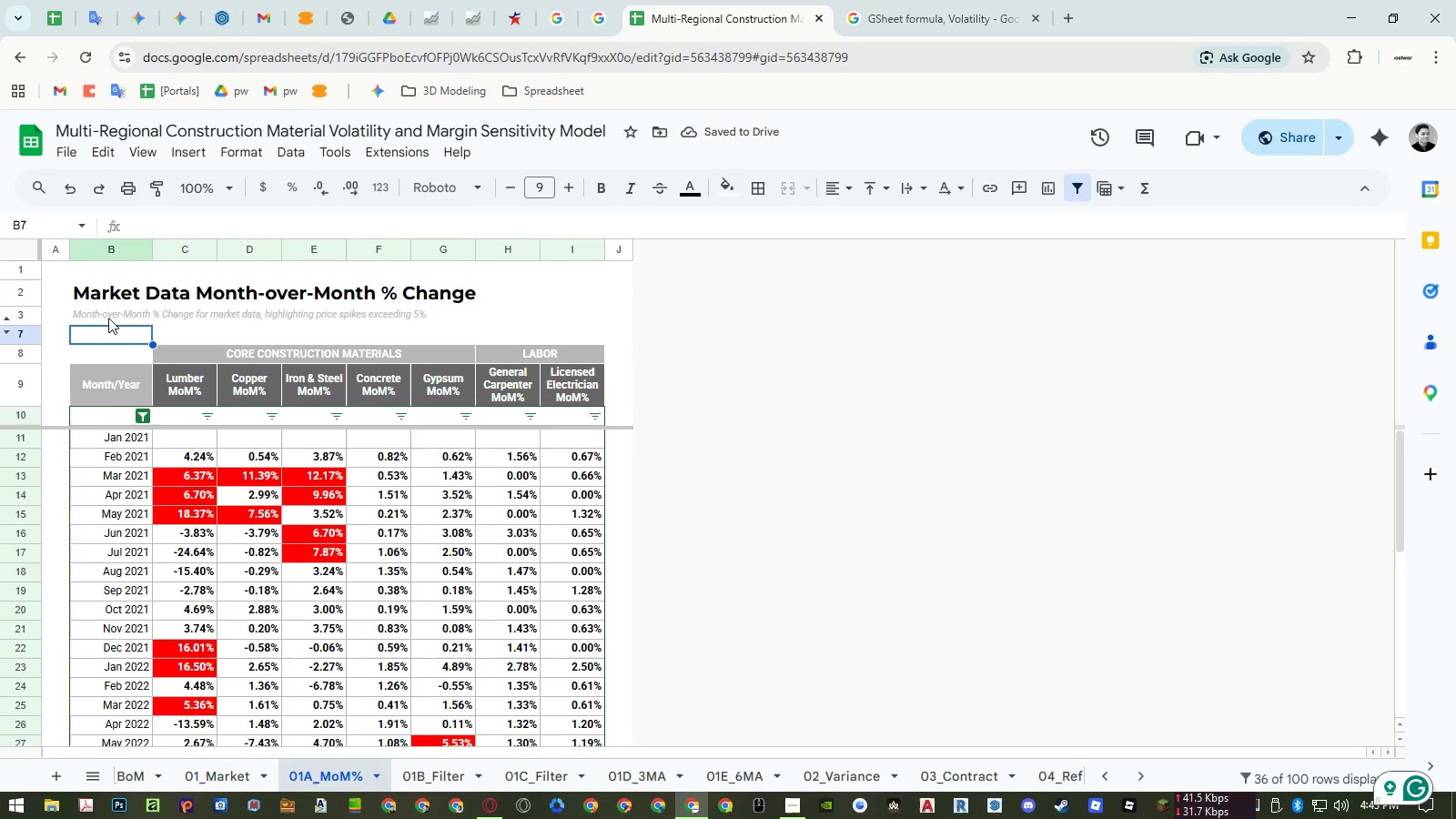 
wait(5.88)
 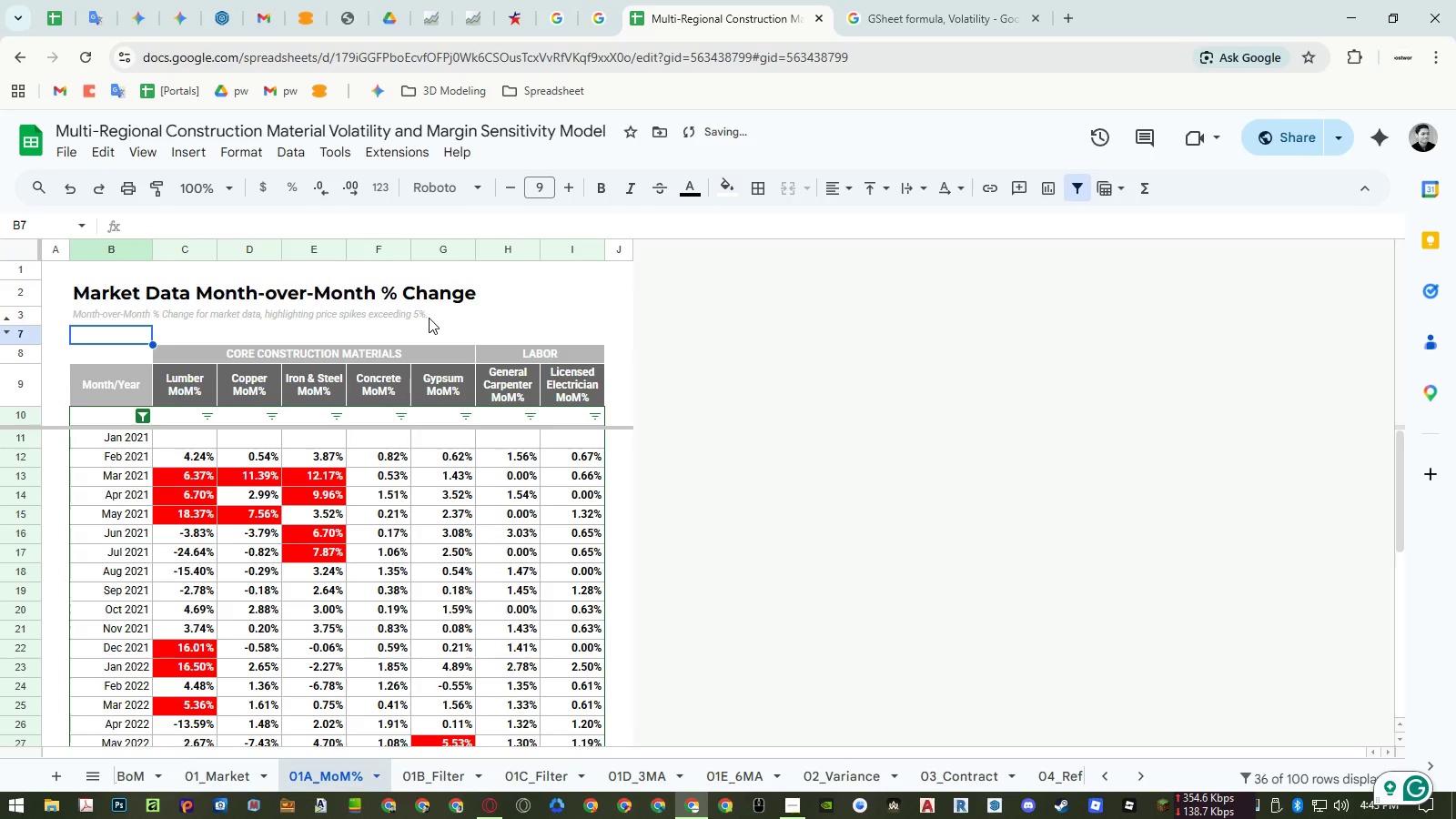 
double_click([107, 316])
 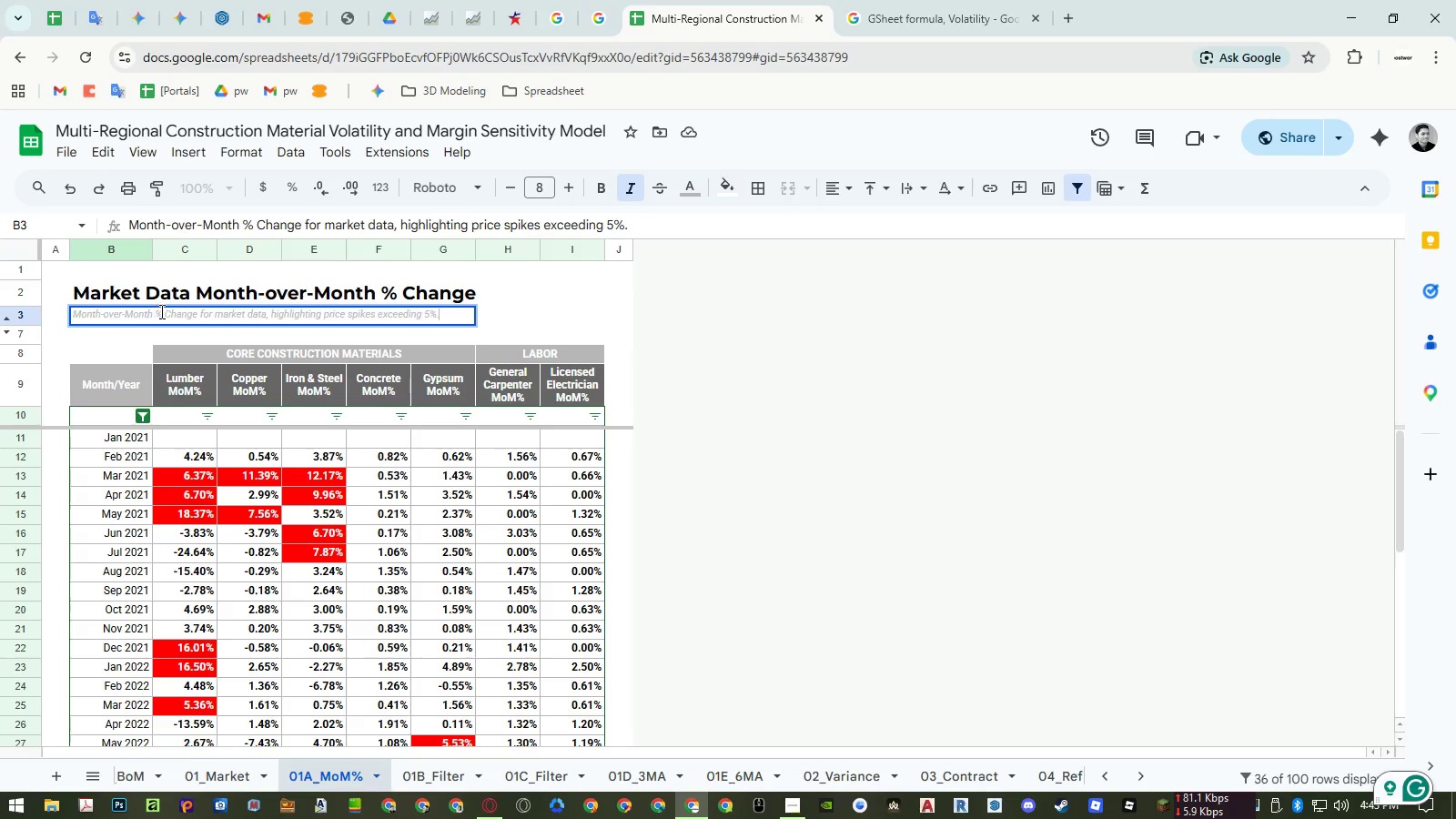 
left_click_drag(start_coordinate=[161, 311], to_coordinate=[155, 311])
 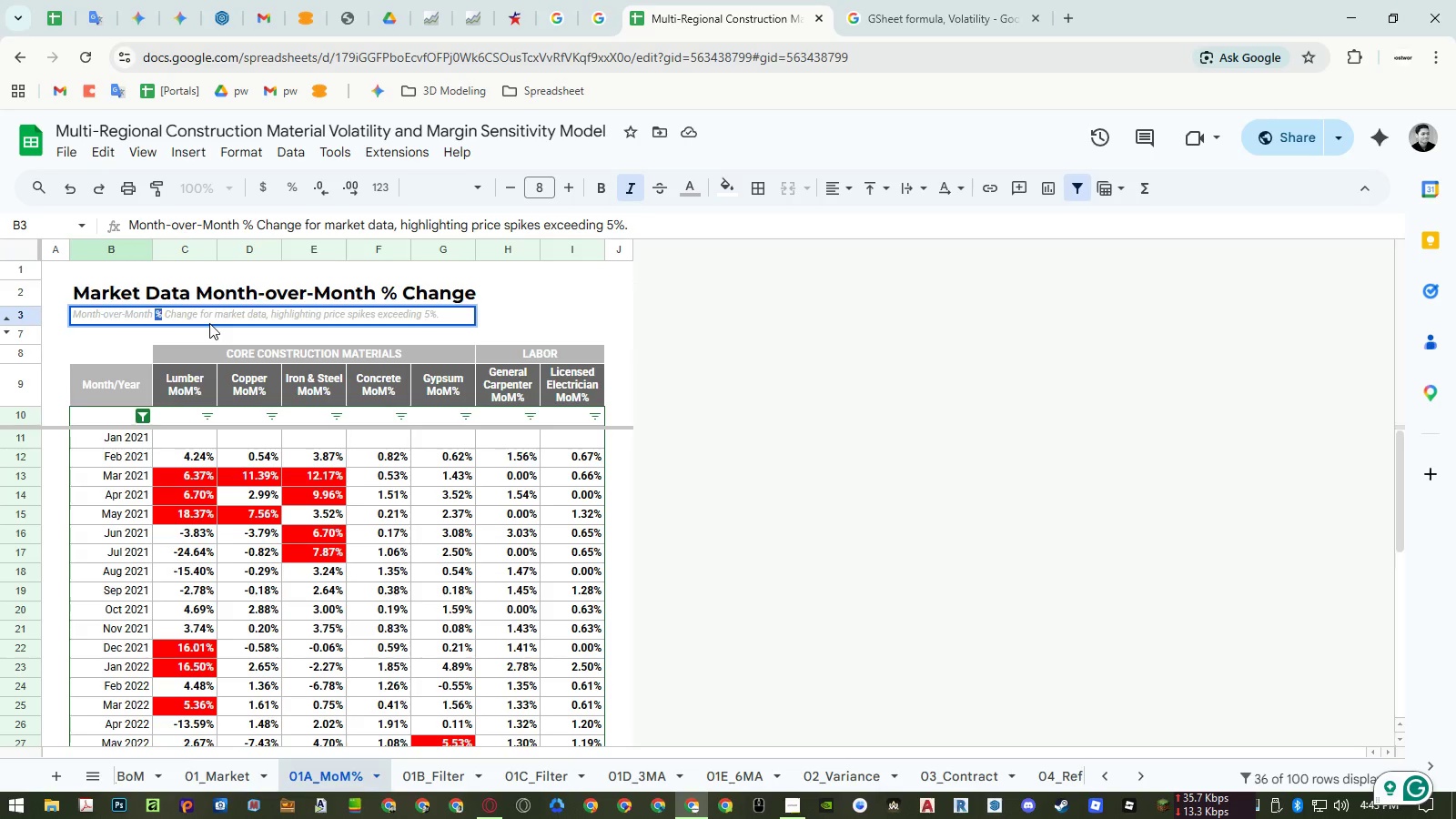 
type(Percentage)
 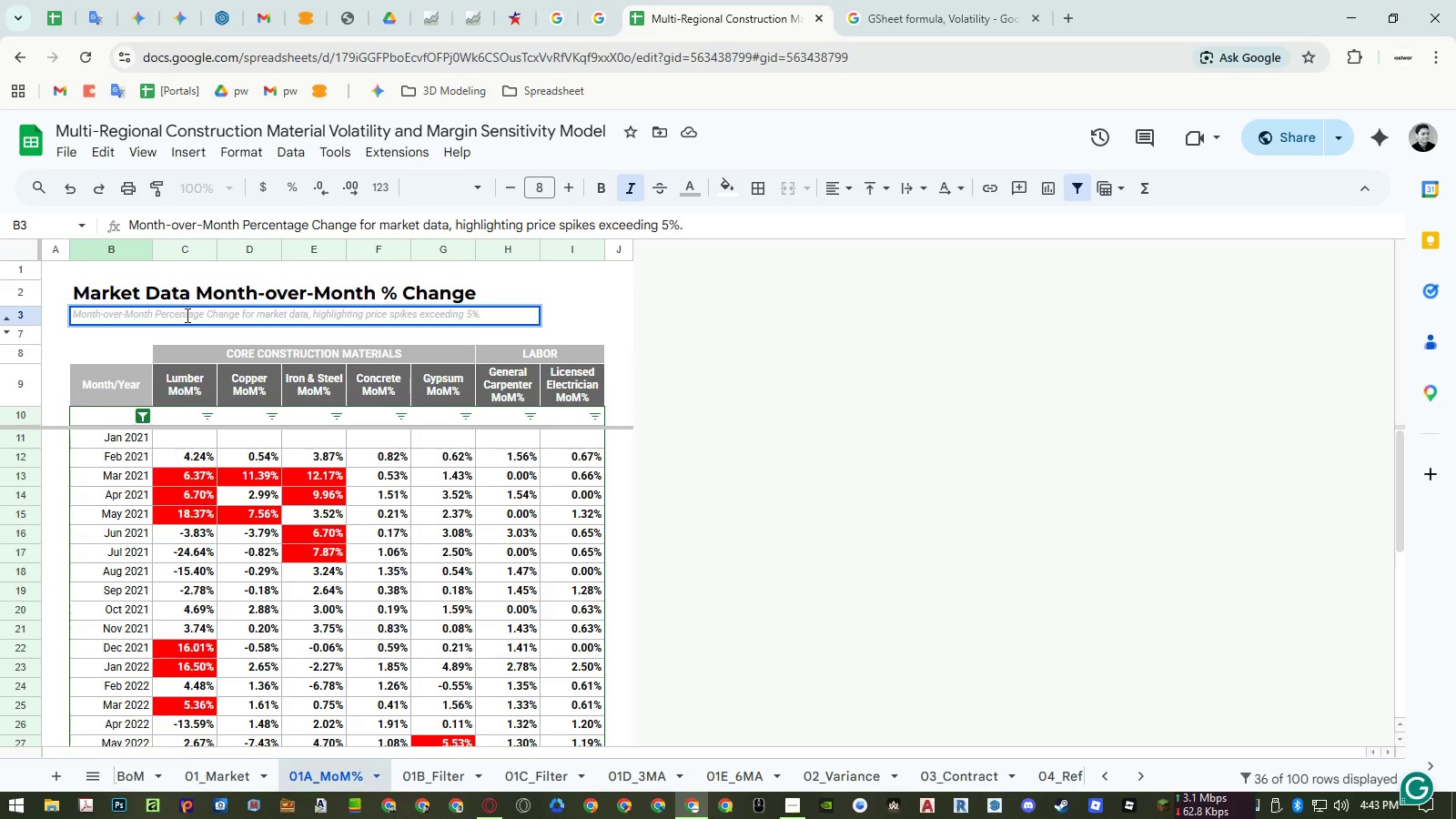 
double_click([185, 315])
 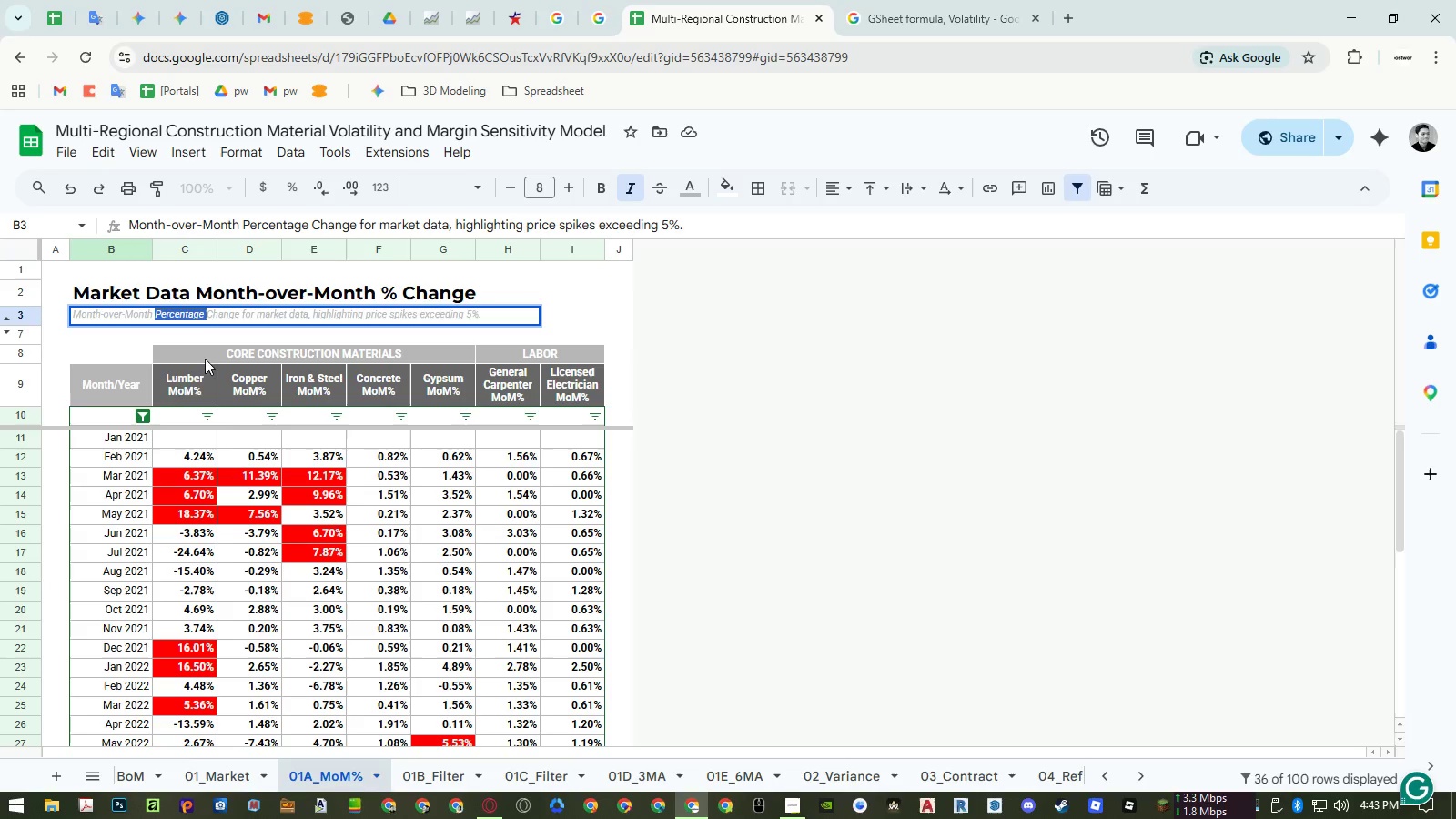 
key(Control+ControlLeft)
 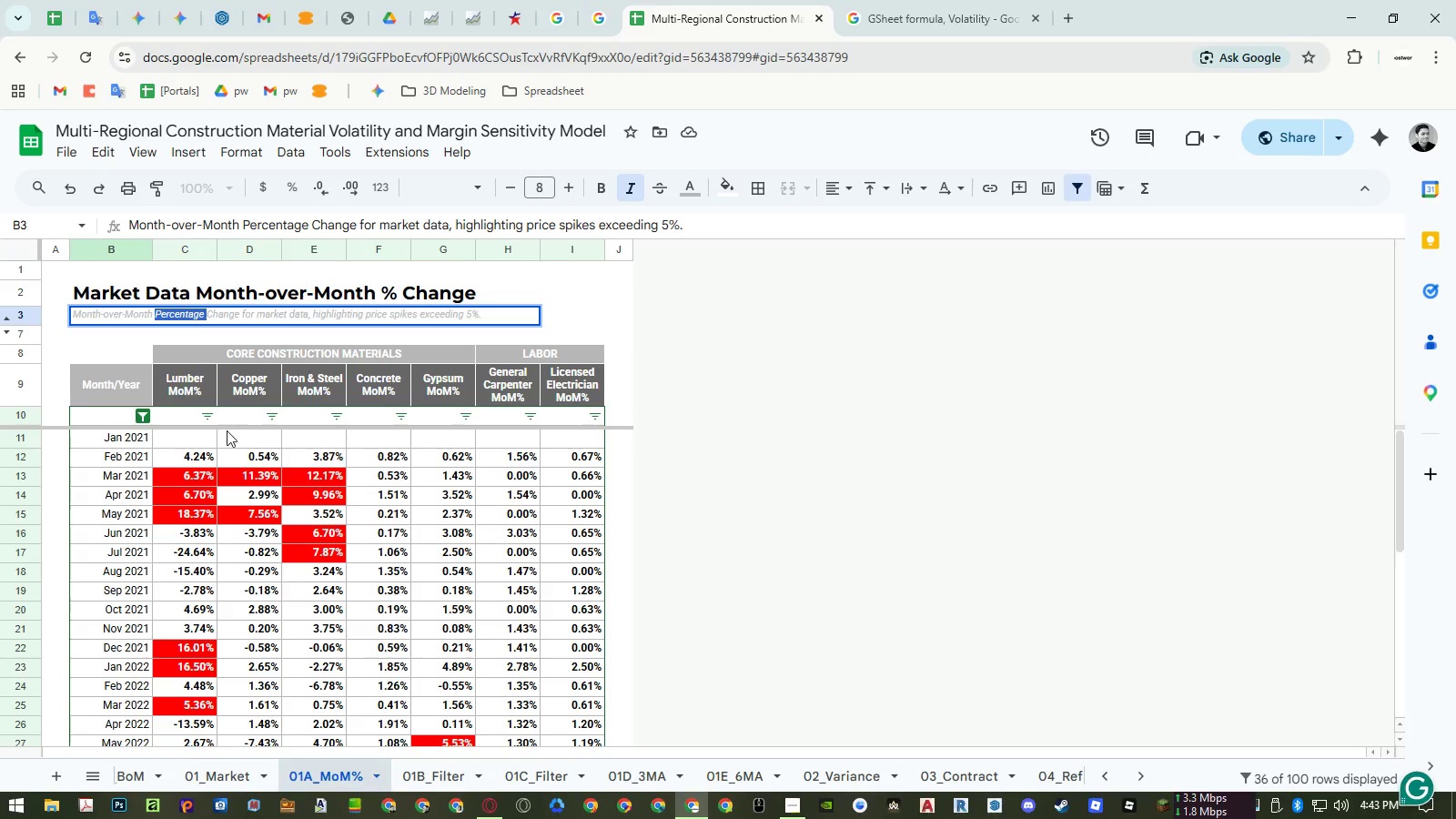 
key(Control+C)
 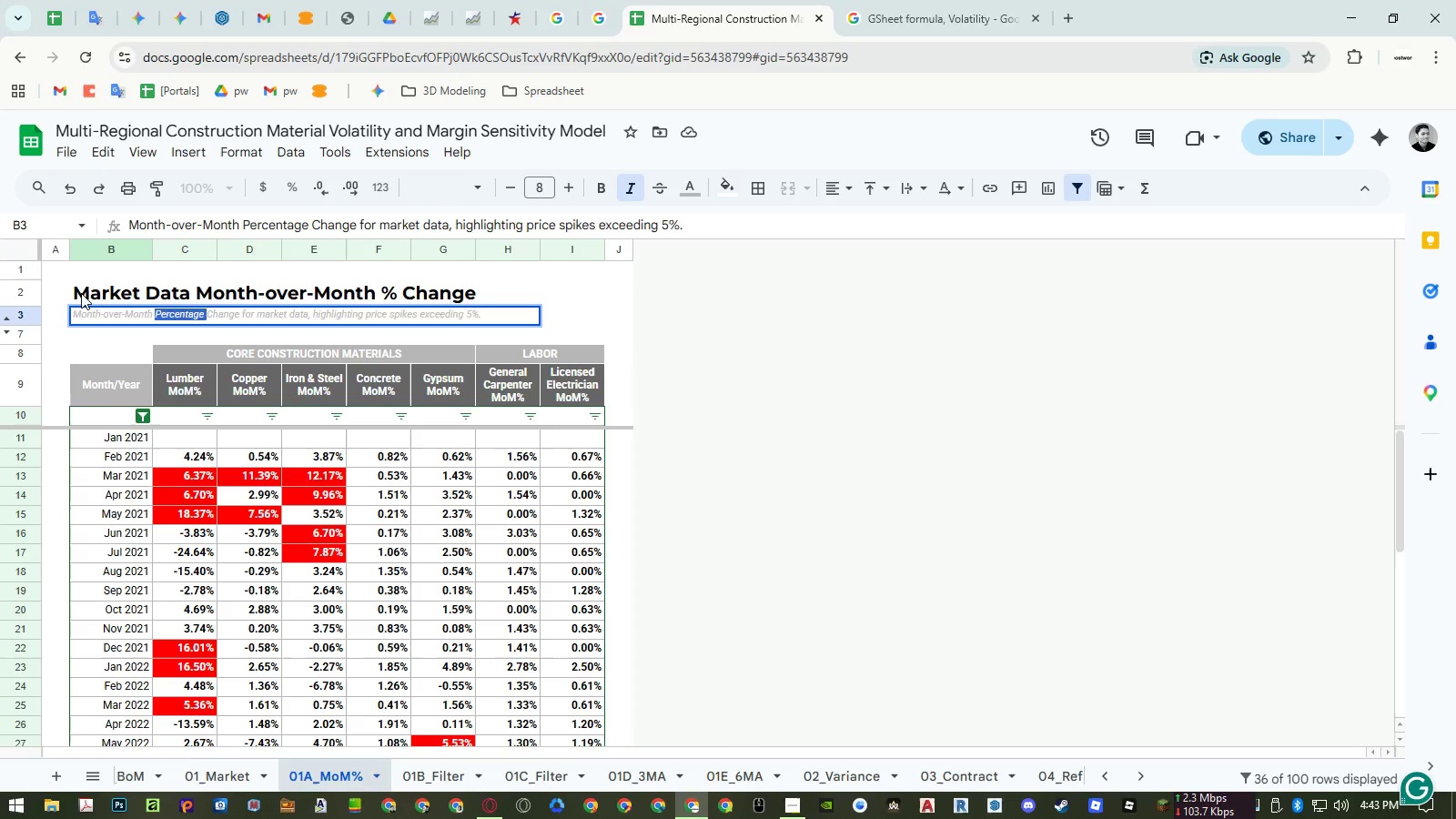 
double_click([81, 292])
 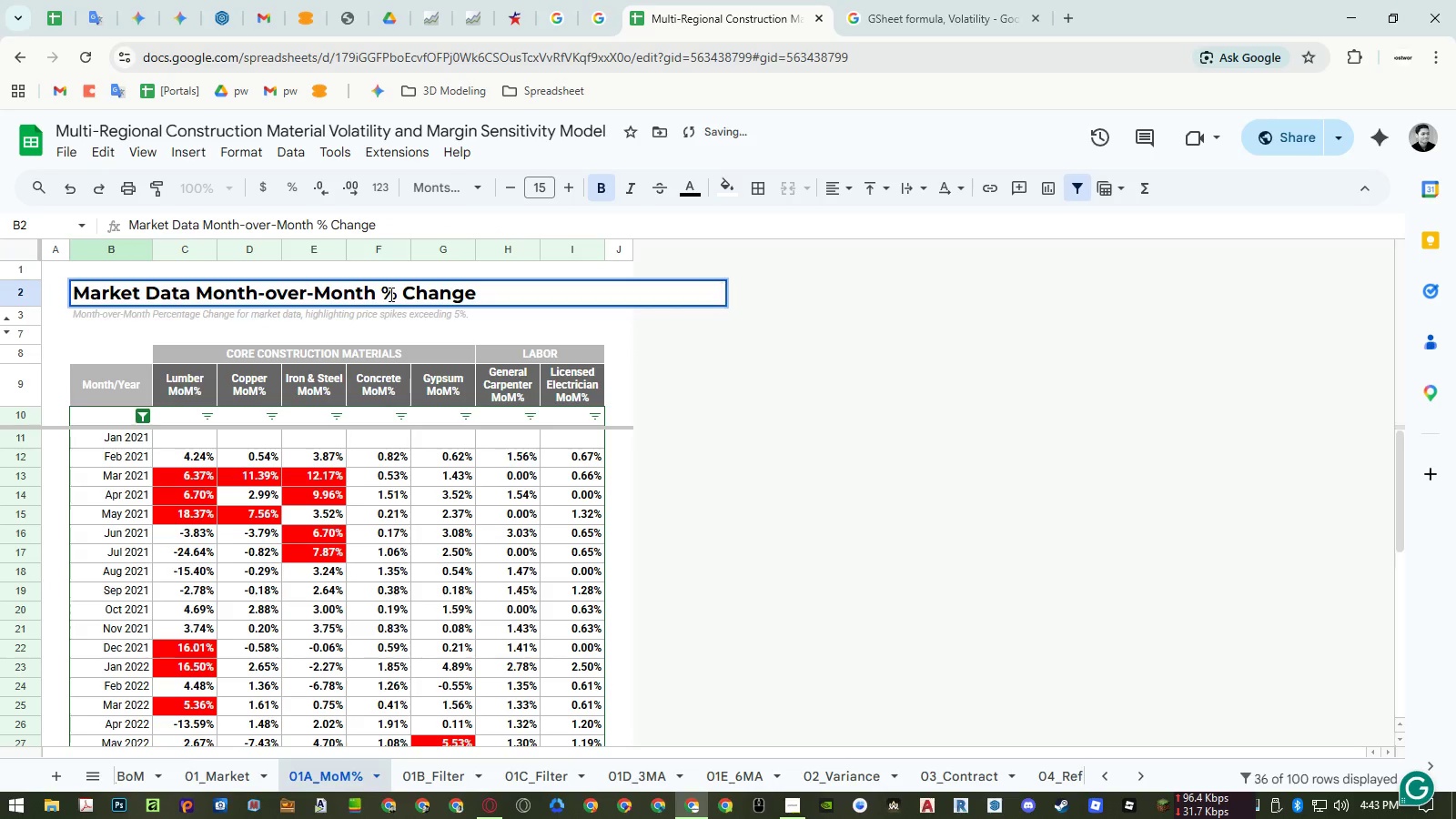 
double_click([389, 294])
 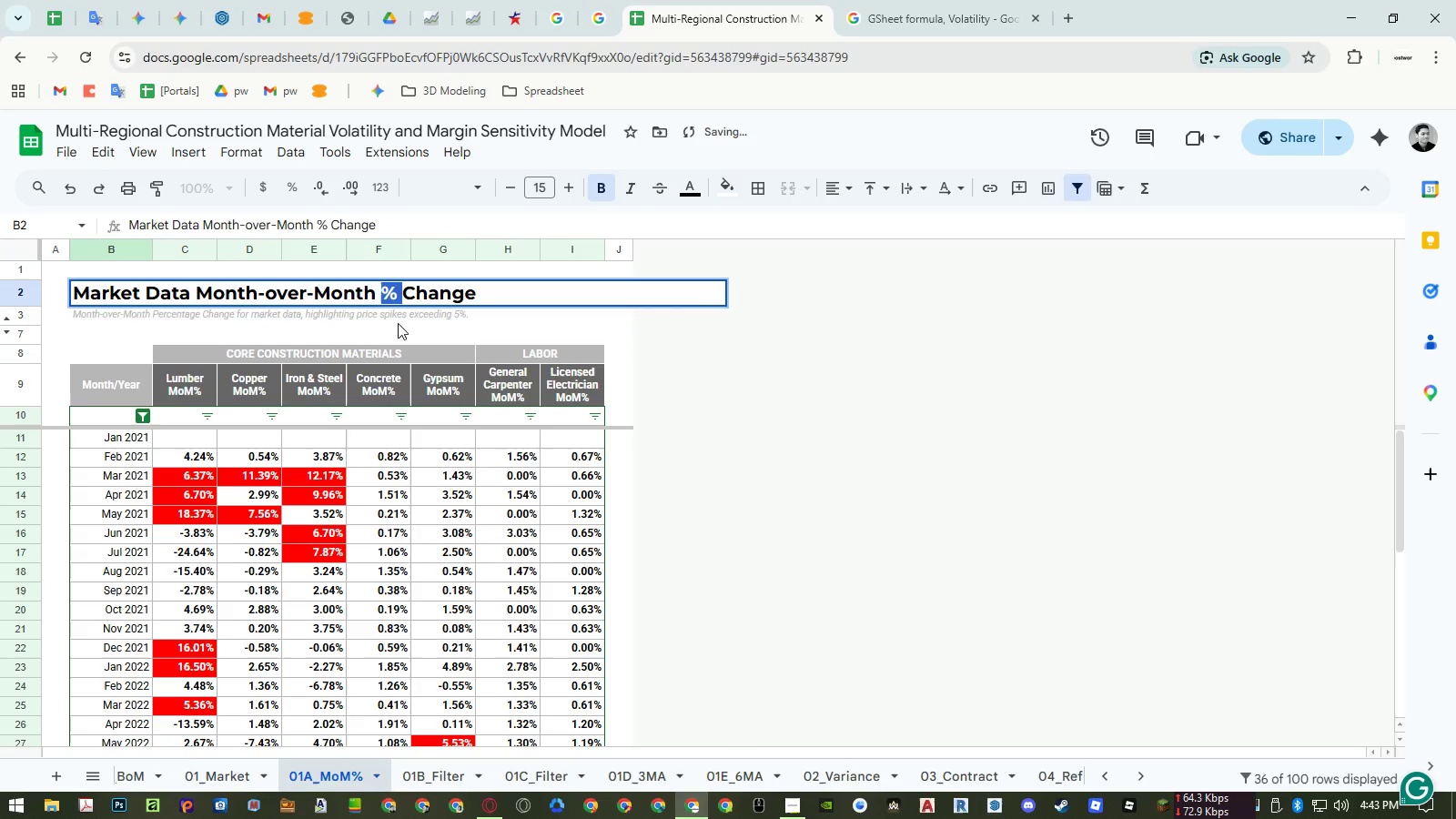 
key(Control+ControlLeft)
 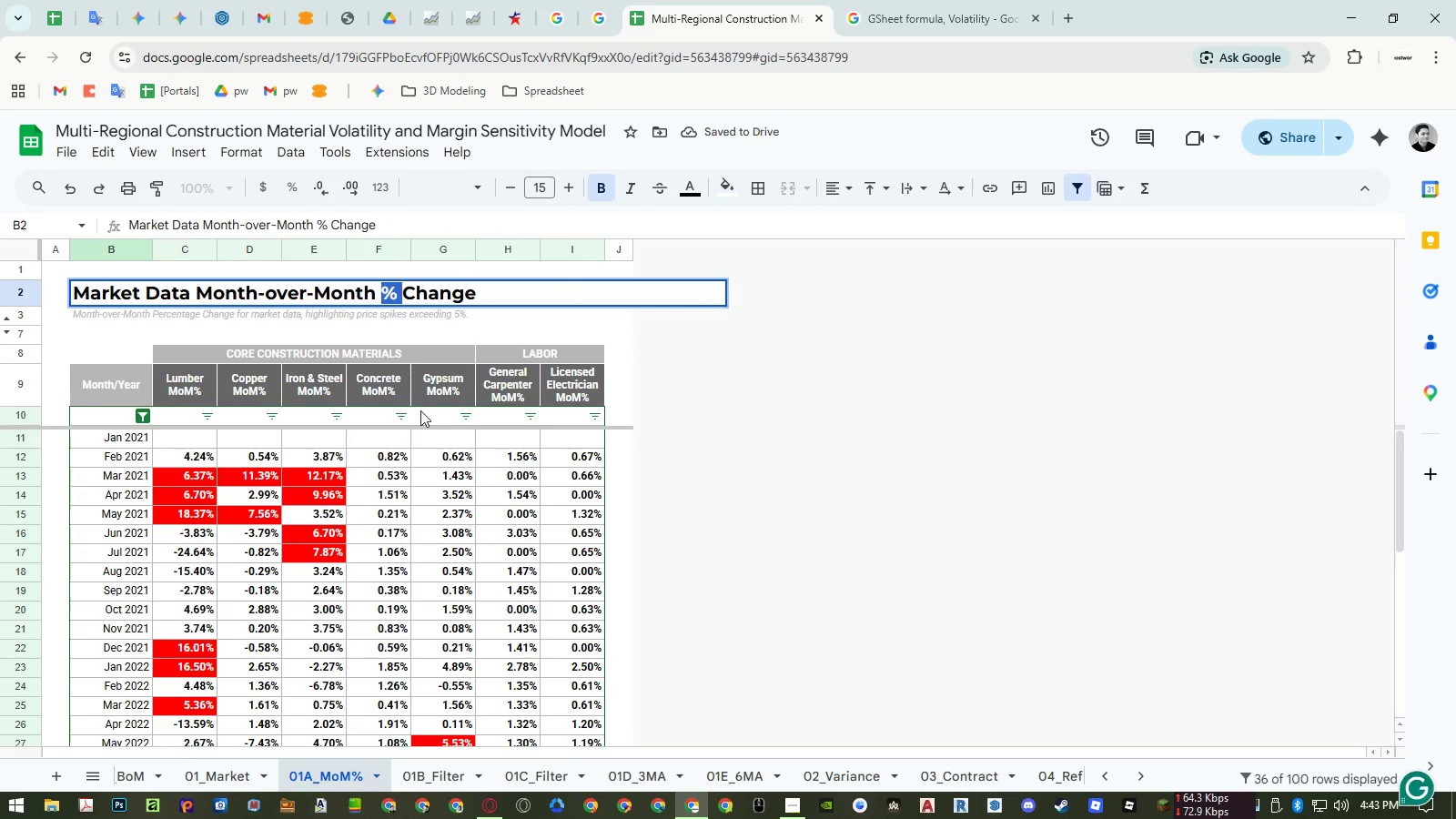 
key(Control+Shift+ShiftLeft)
 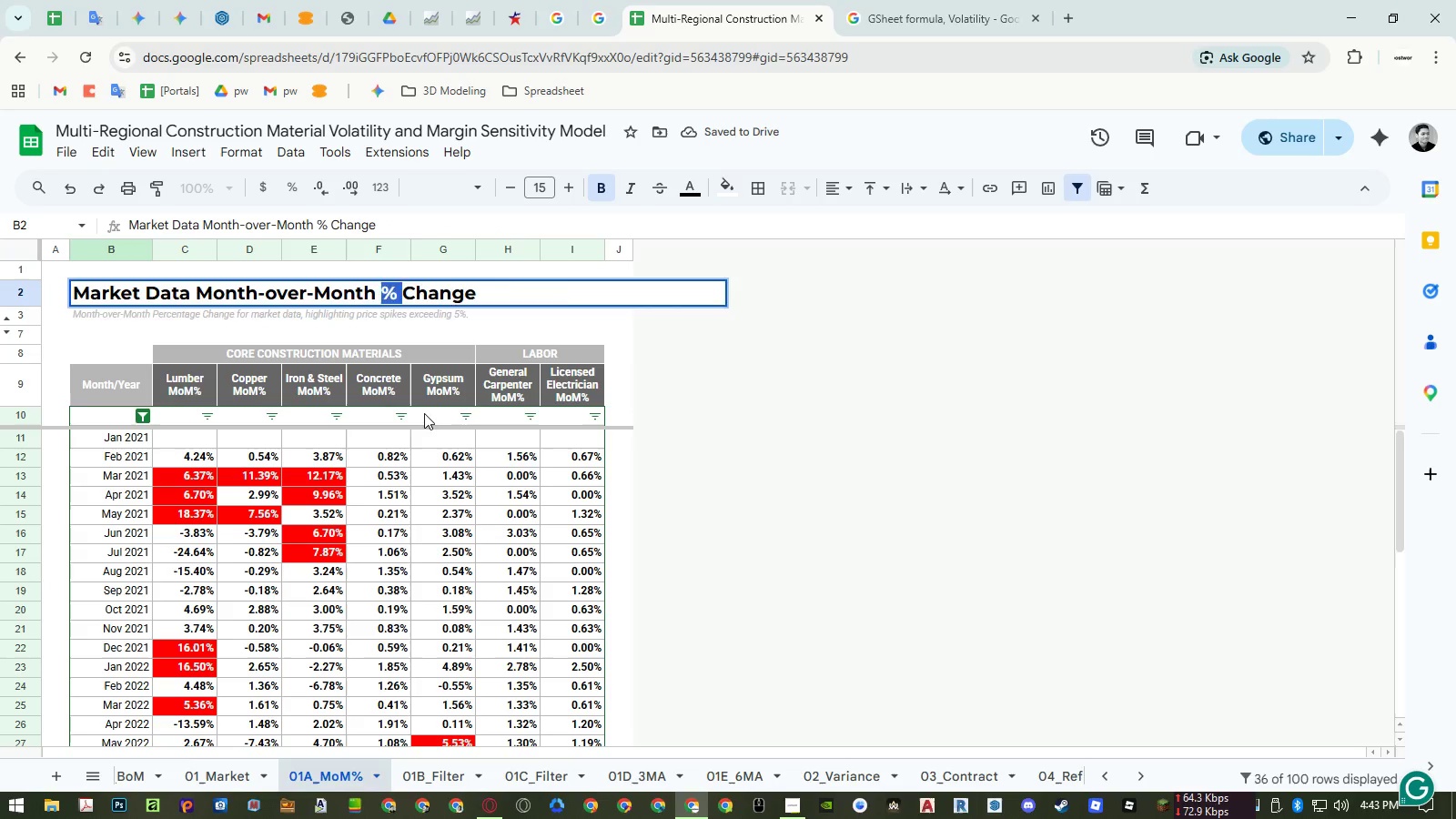 
key(Control+Shift+V)
 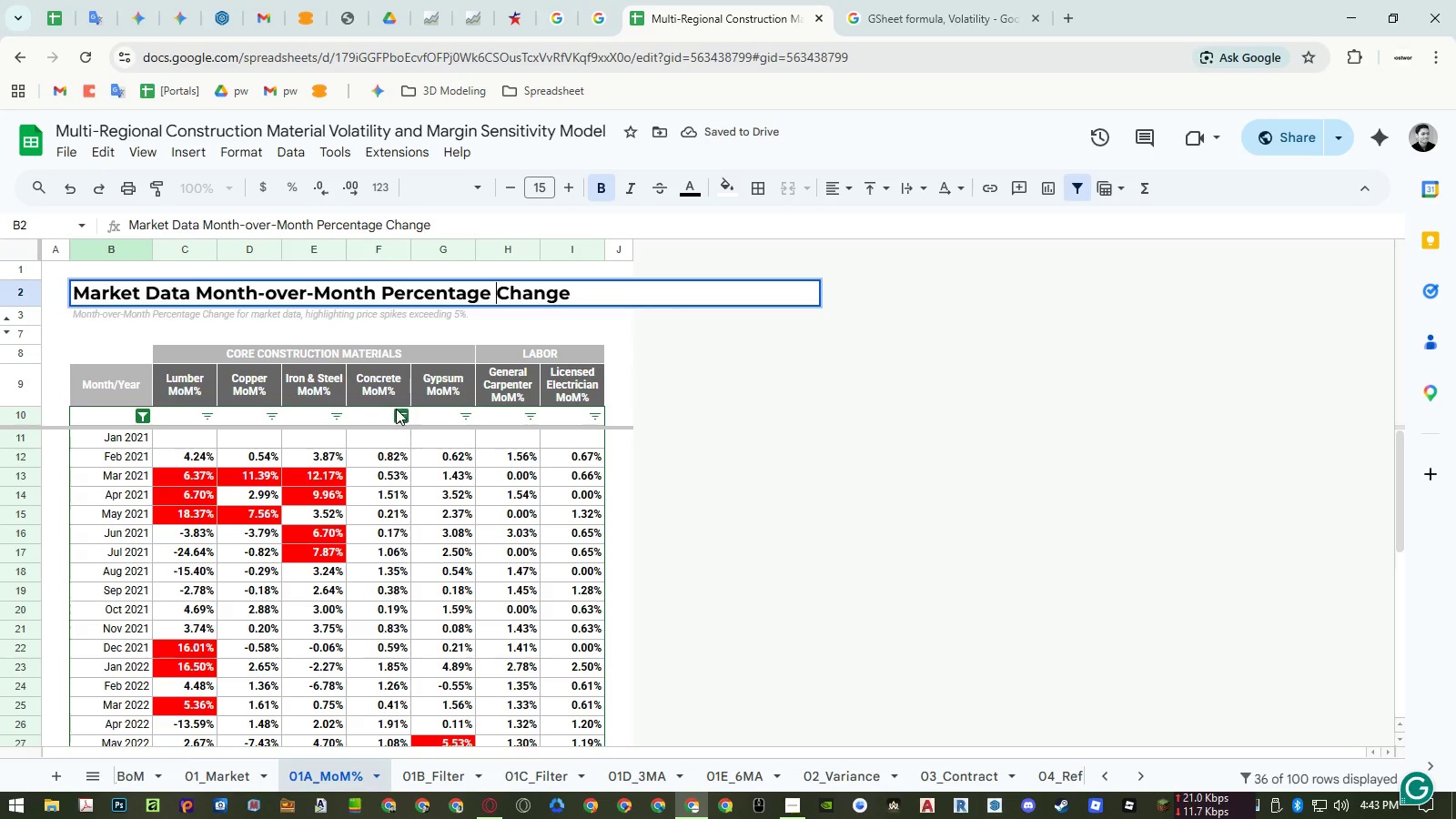 
left_click([380, 414])
 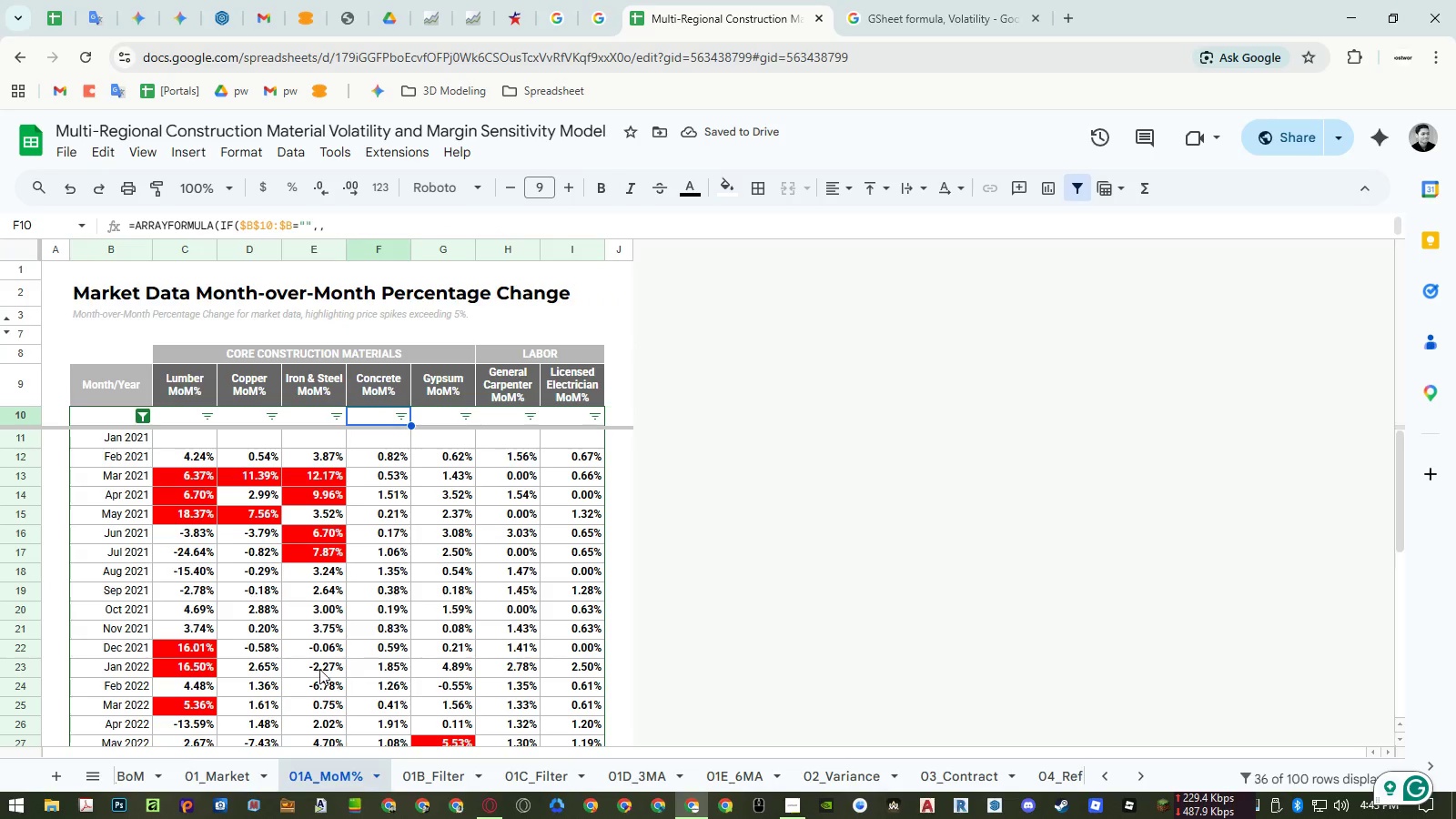 
double_click([333, 781])
 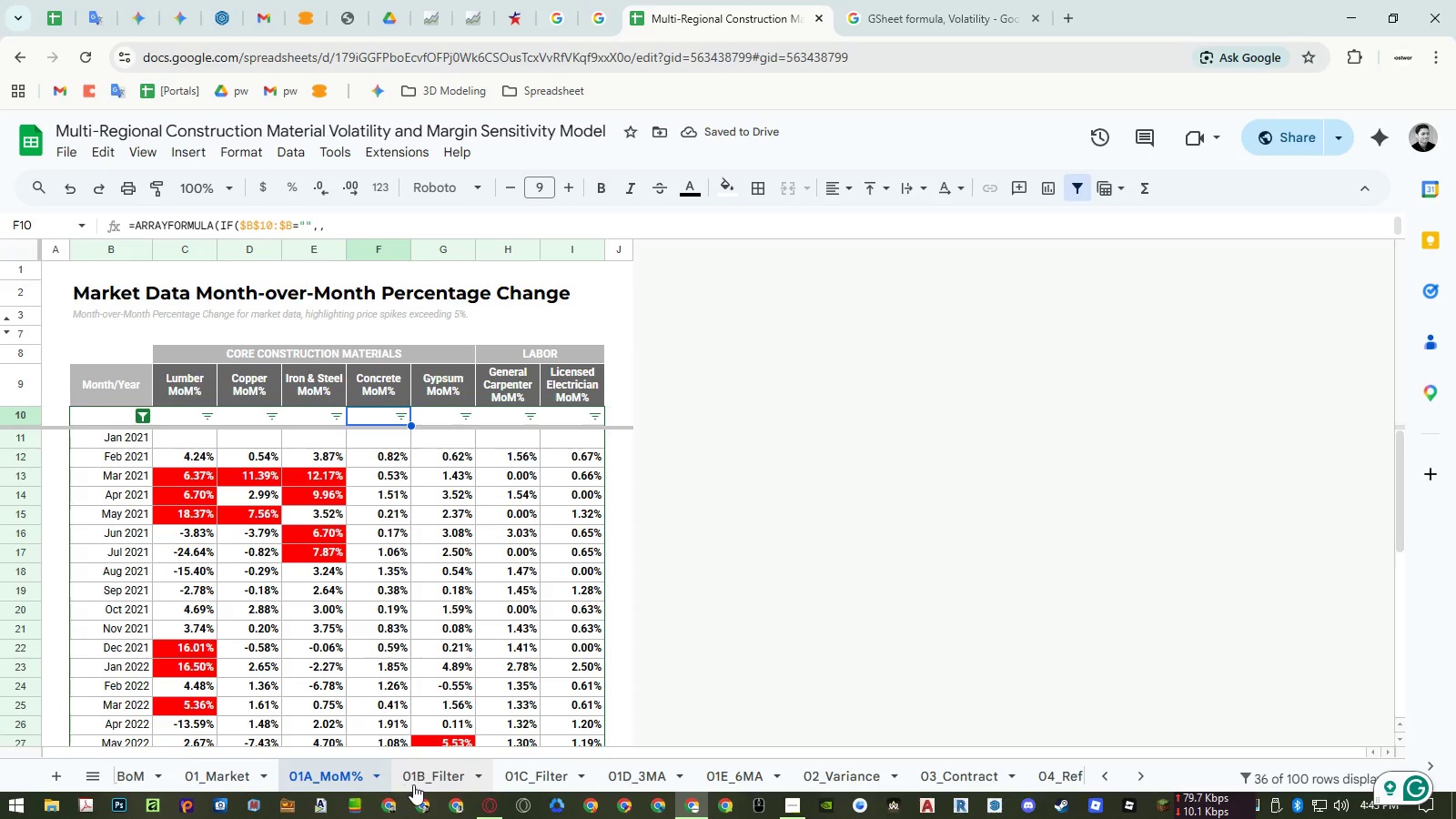 
left_click([418, 783])
 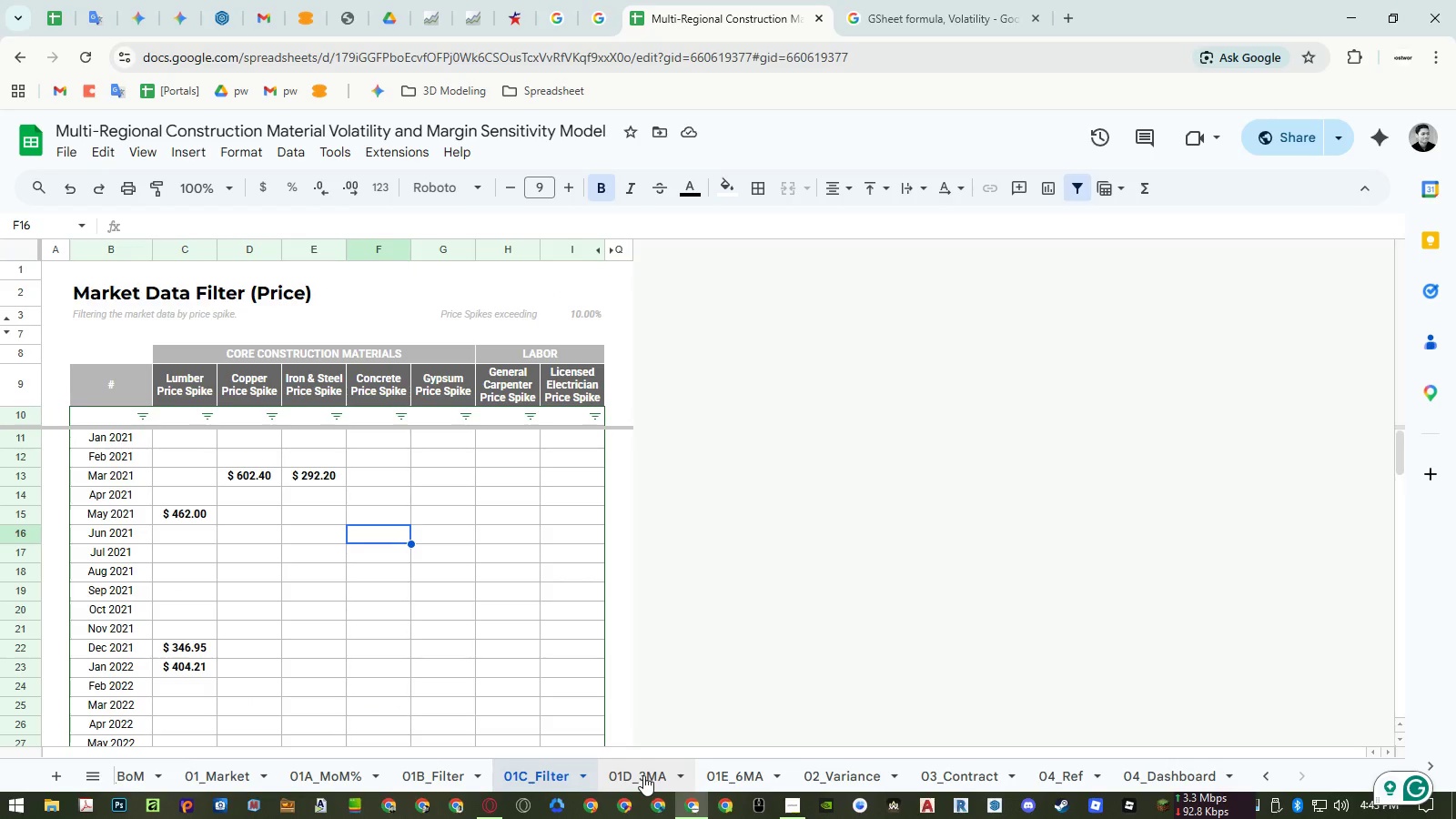 
left_click([644, 775])
 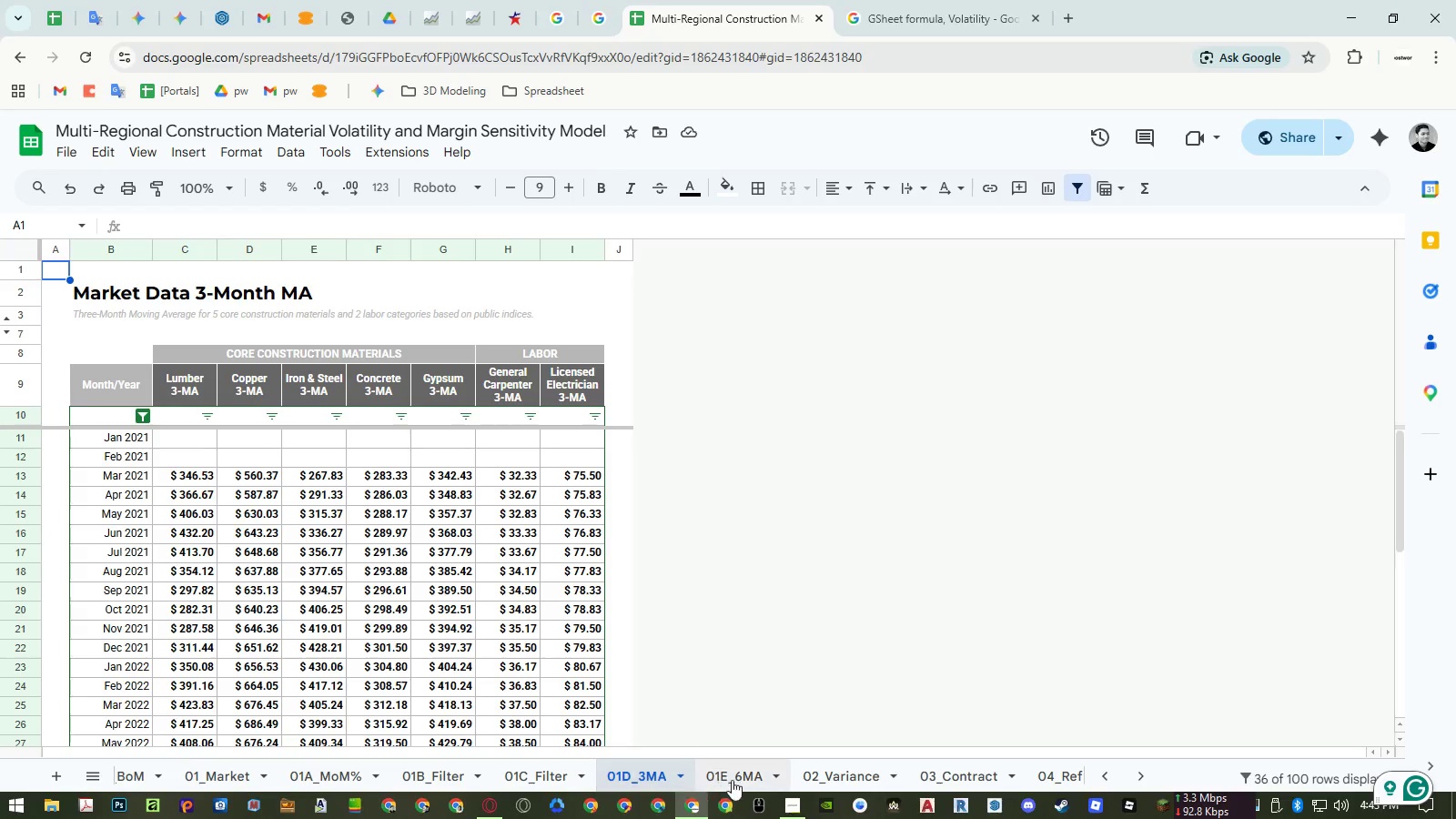 
left_click([733, 780])
 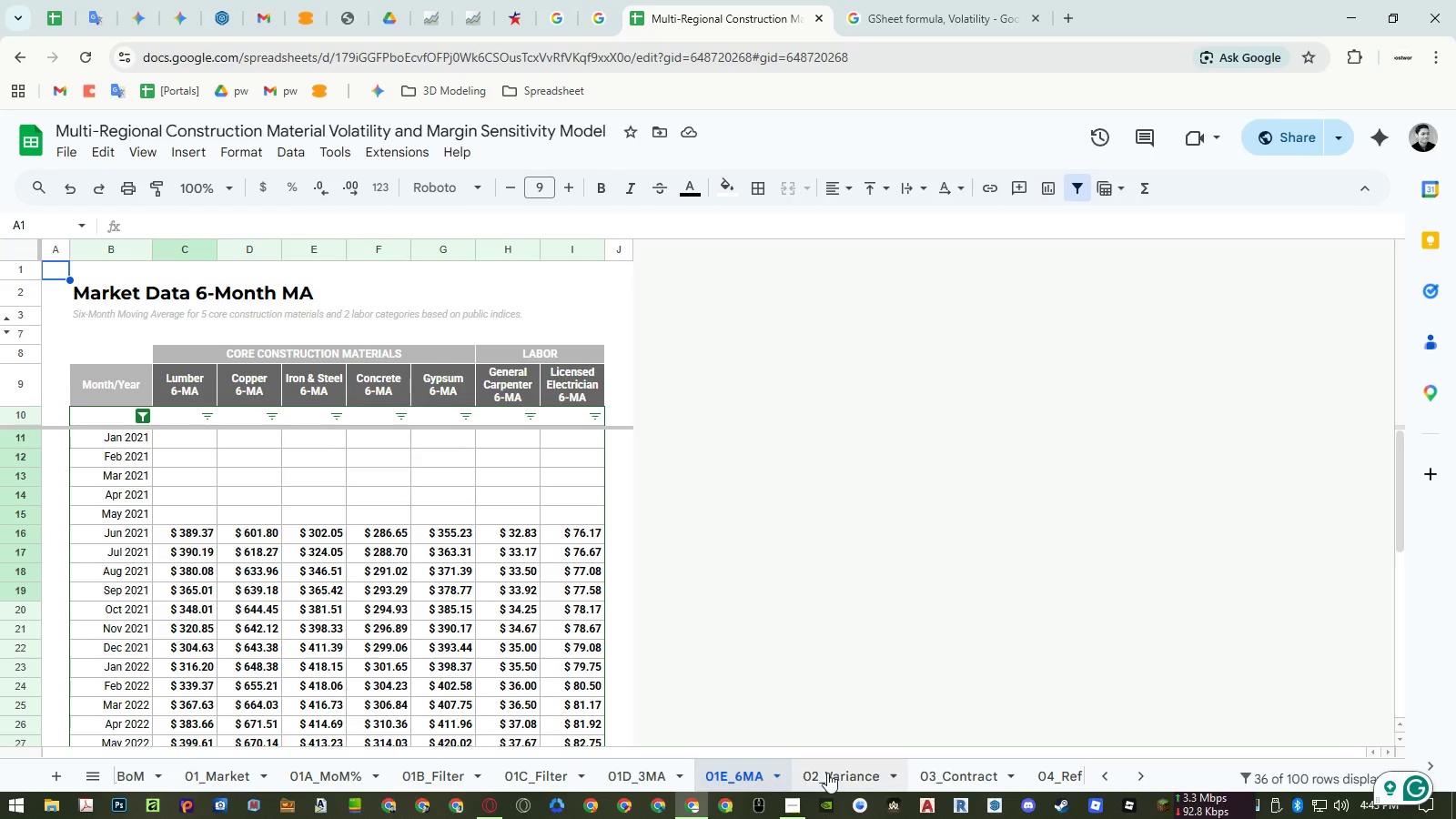 
left_click([834, 773])
 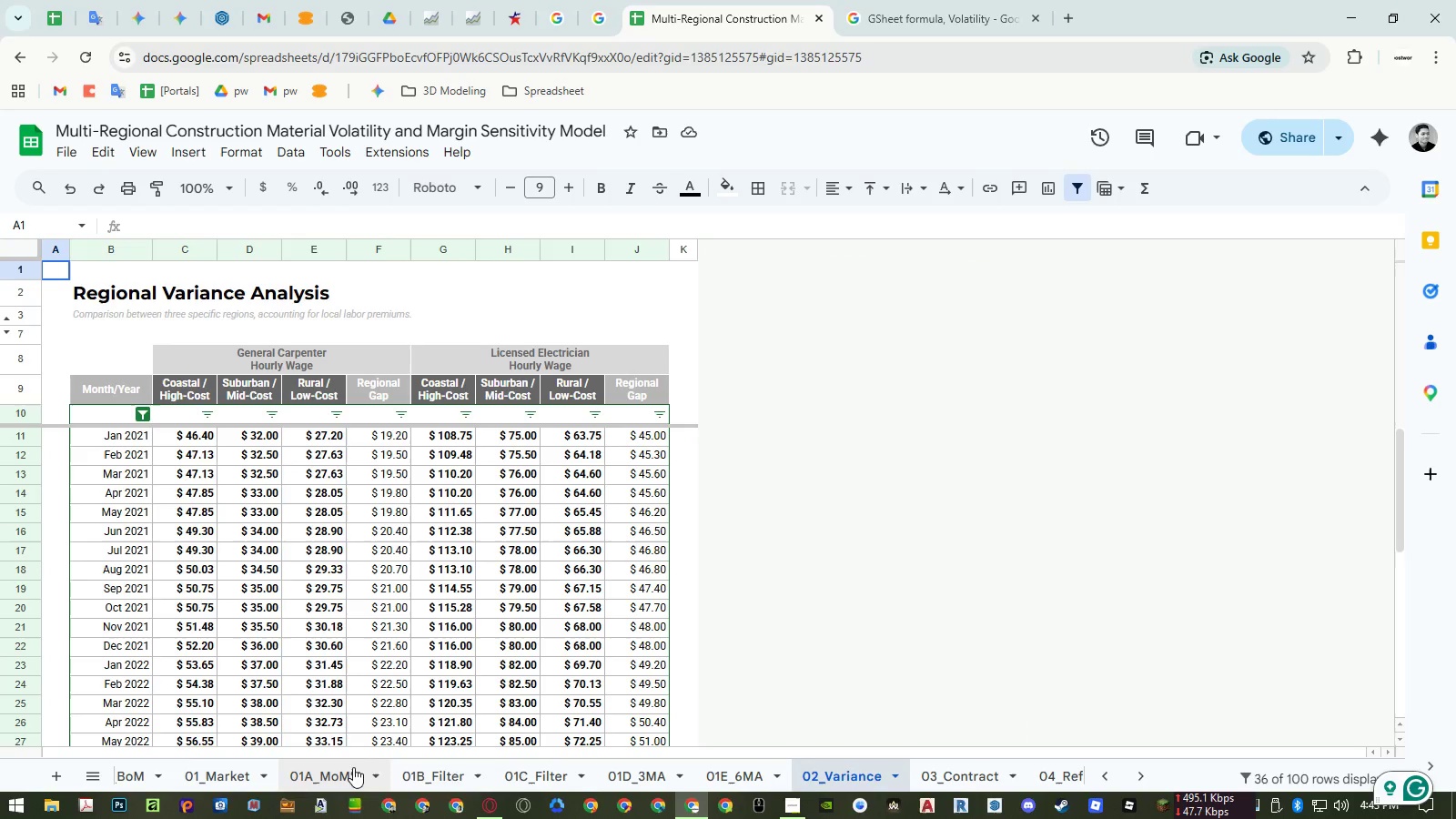 
left_click([229, 769])
 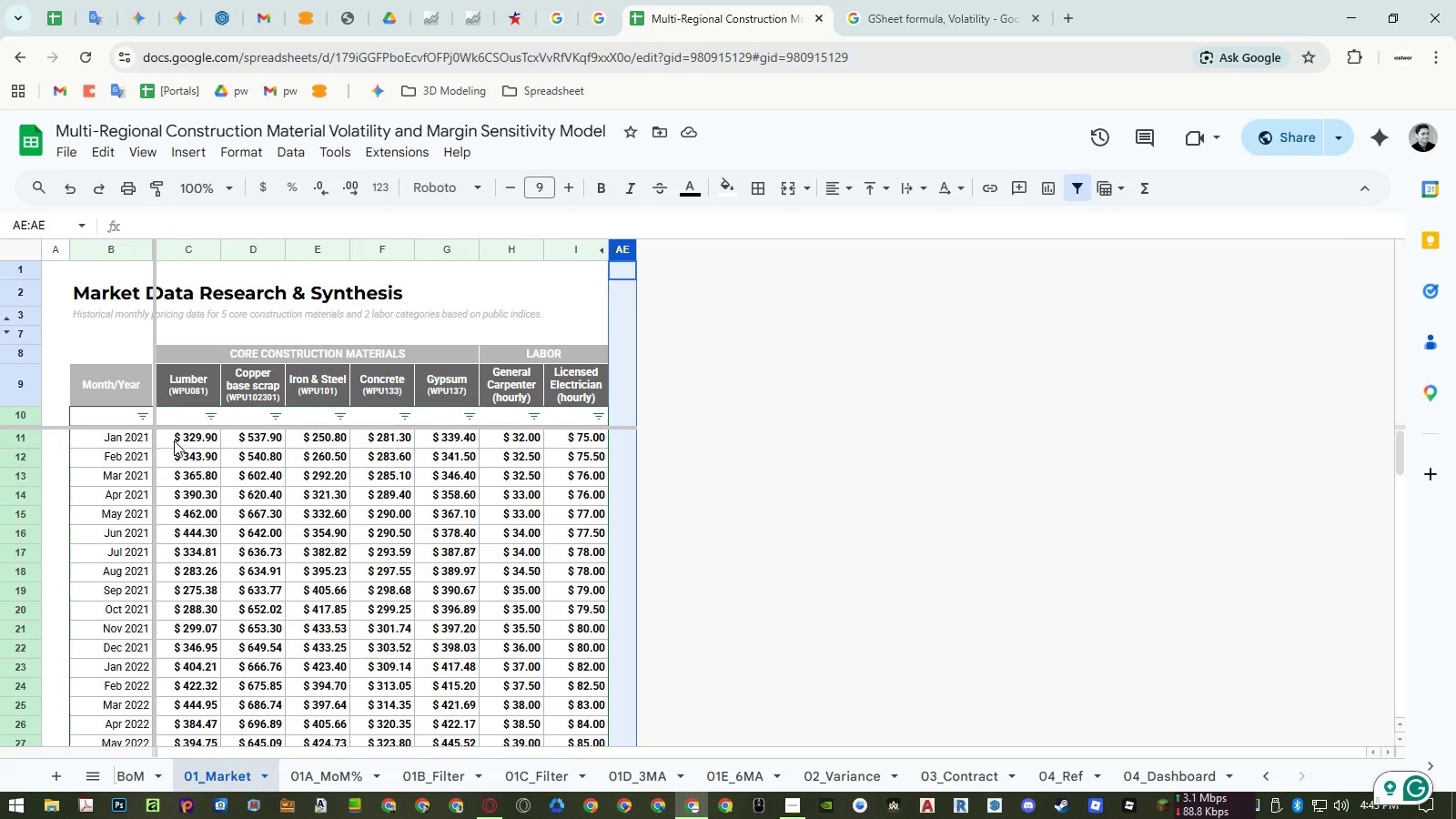 
wait(6.8)
 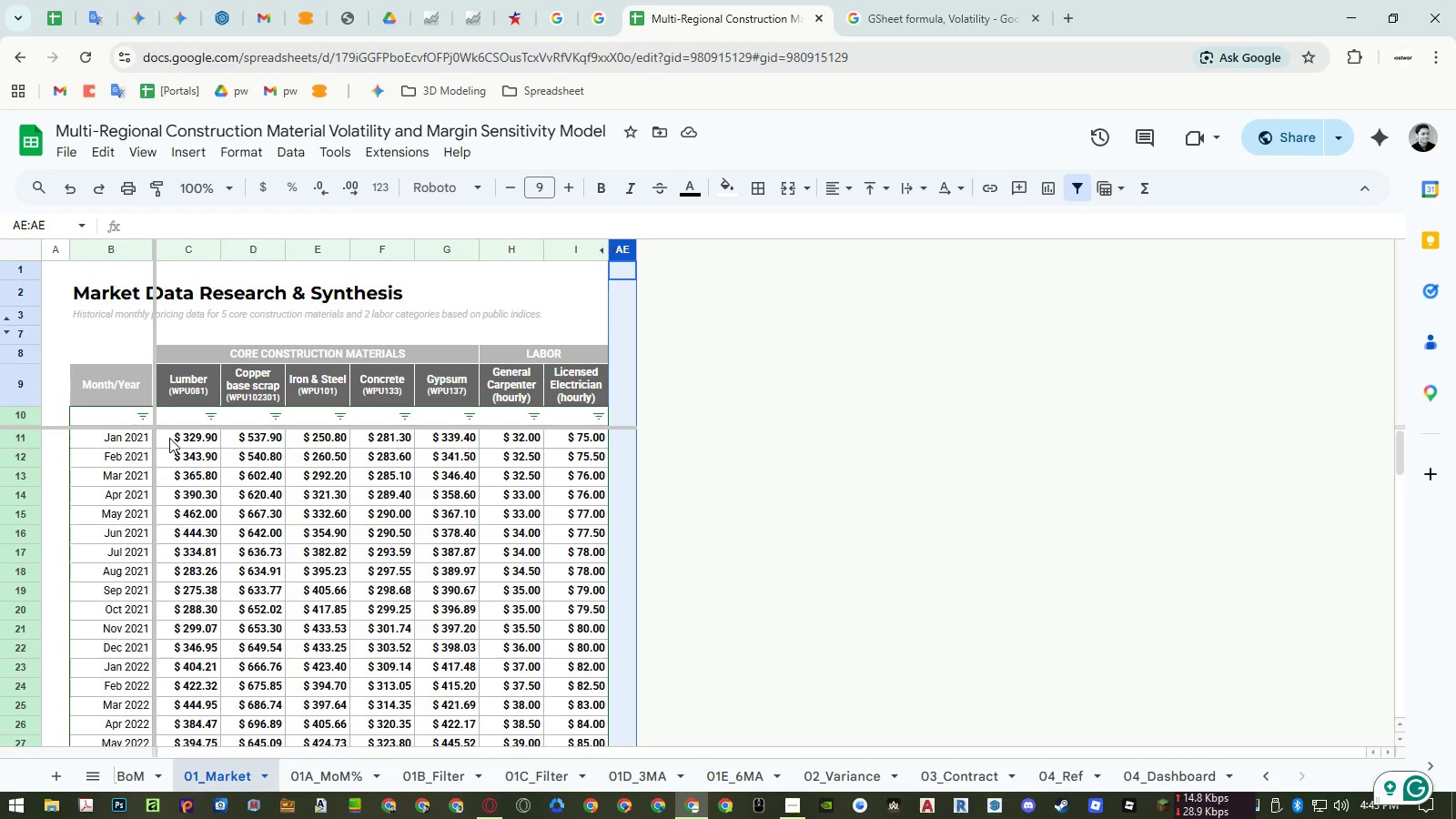 
left_click([435, 767])
 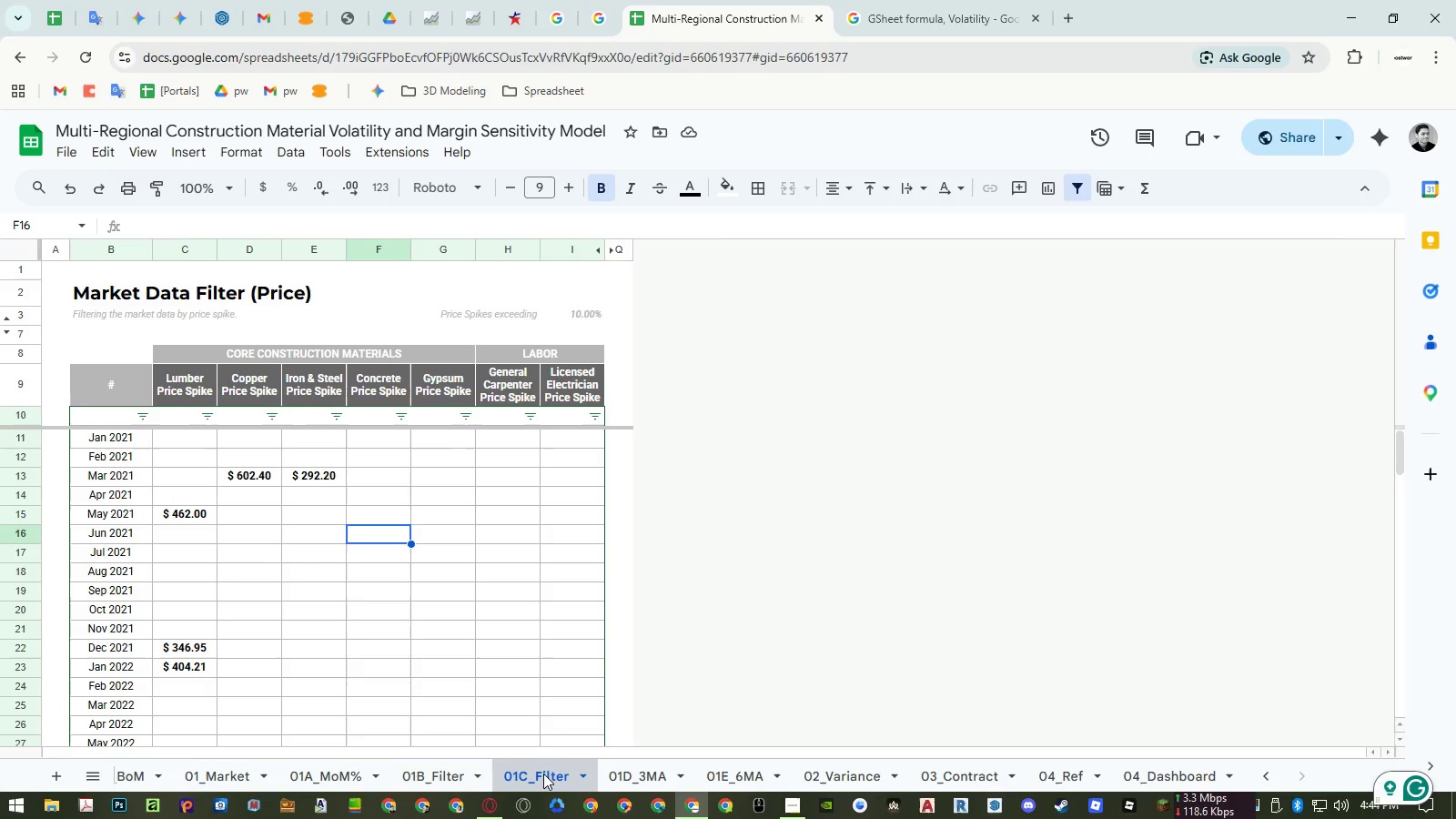 
double_click([643, 775])
 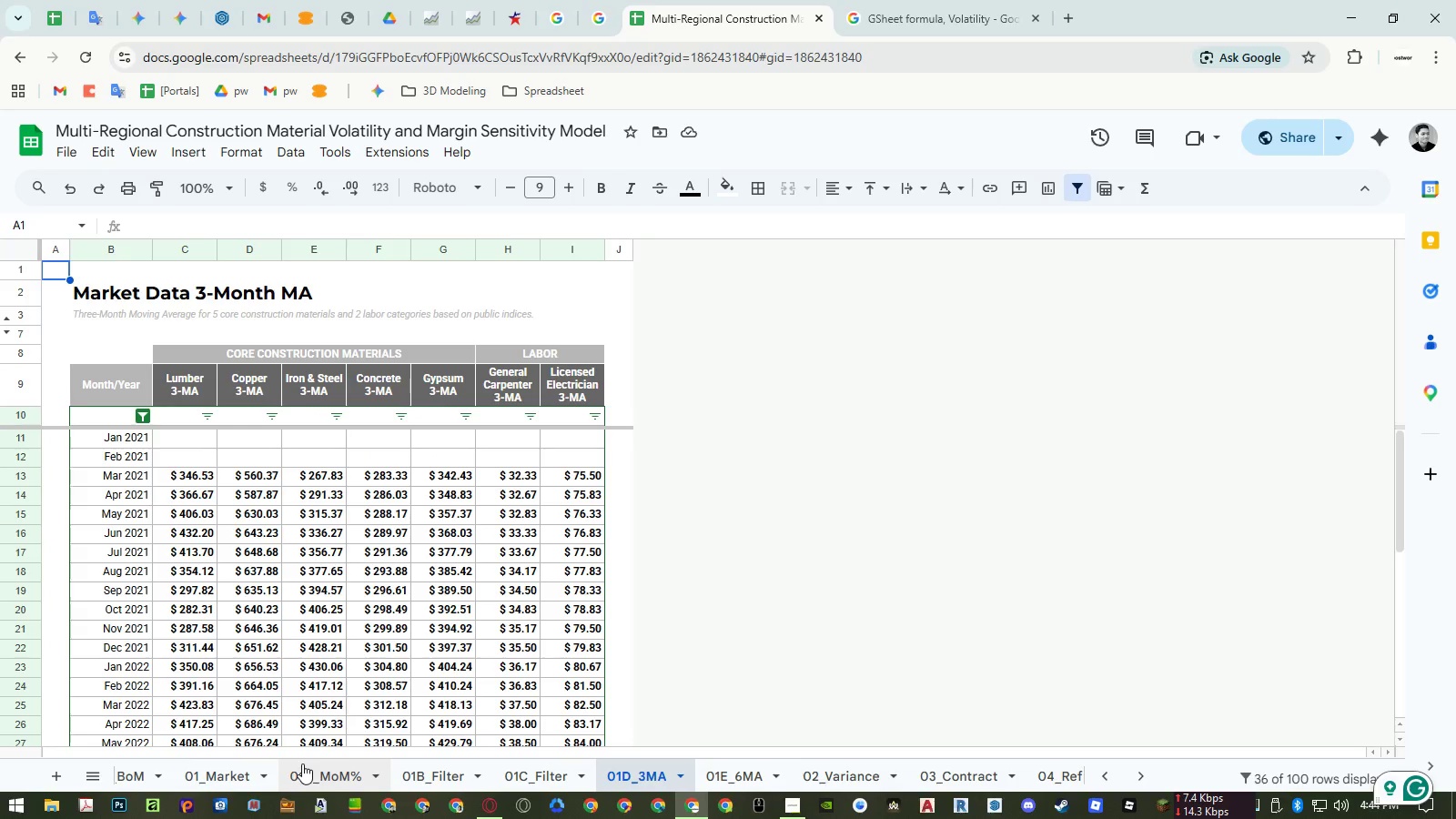 
wait(6.44)
 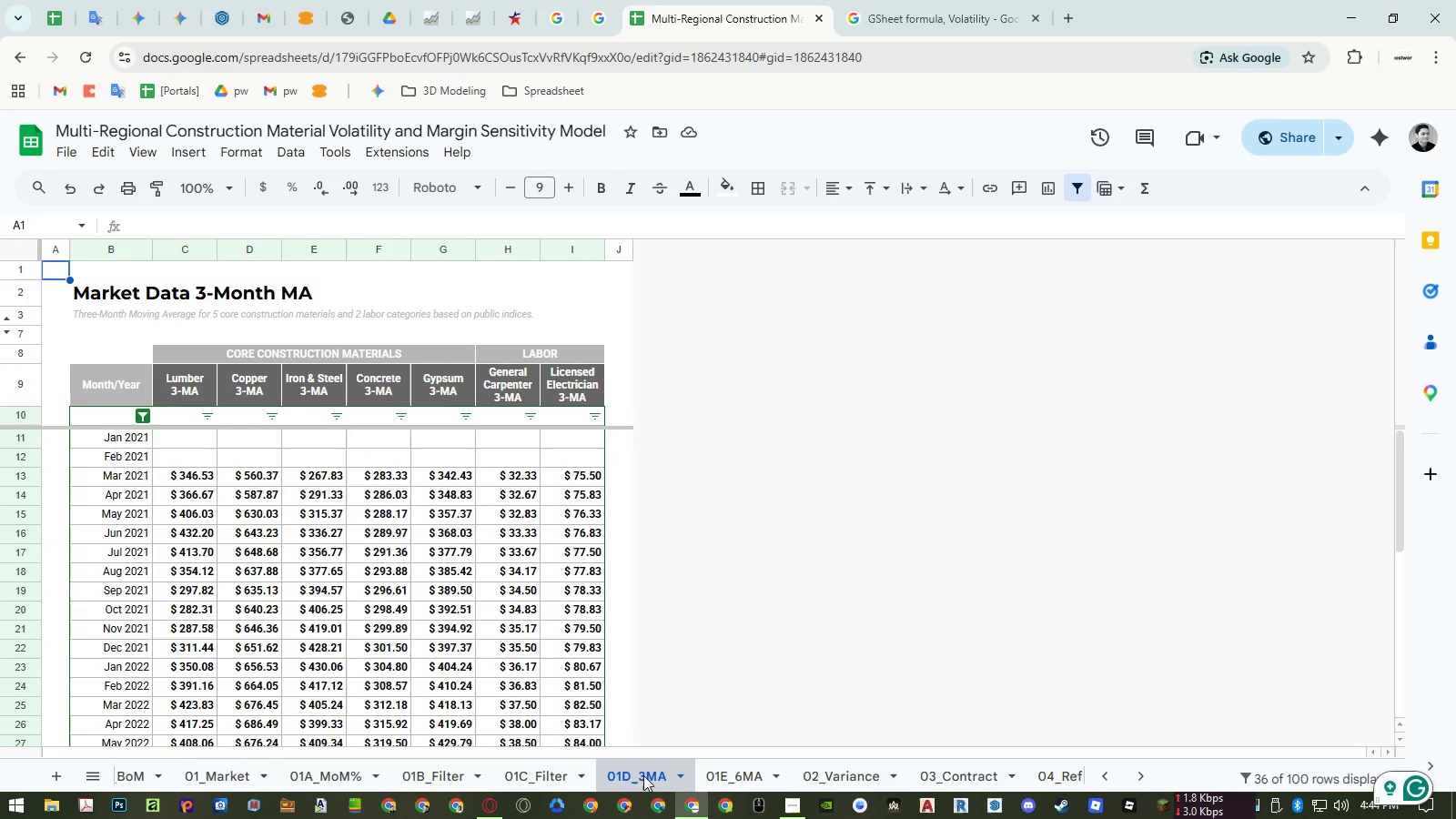 
left_click([300, 774])
 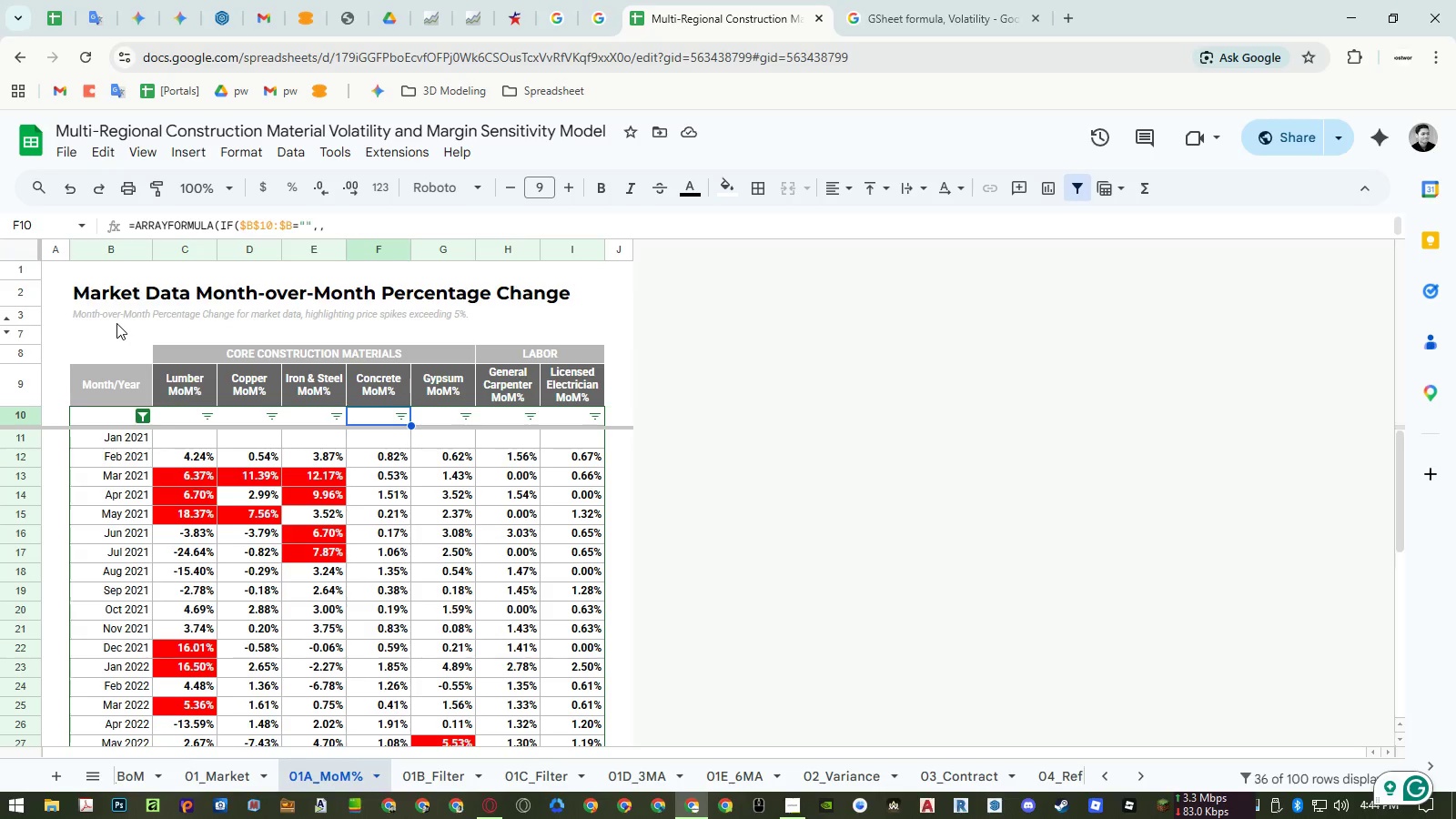 
double_click([102, 318])
 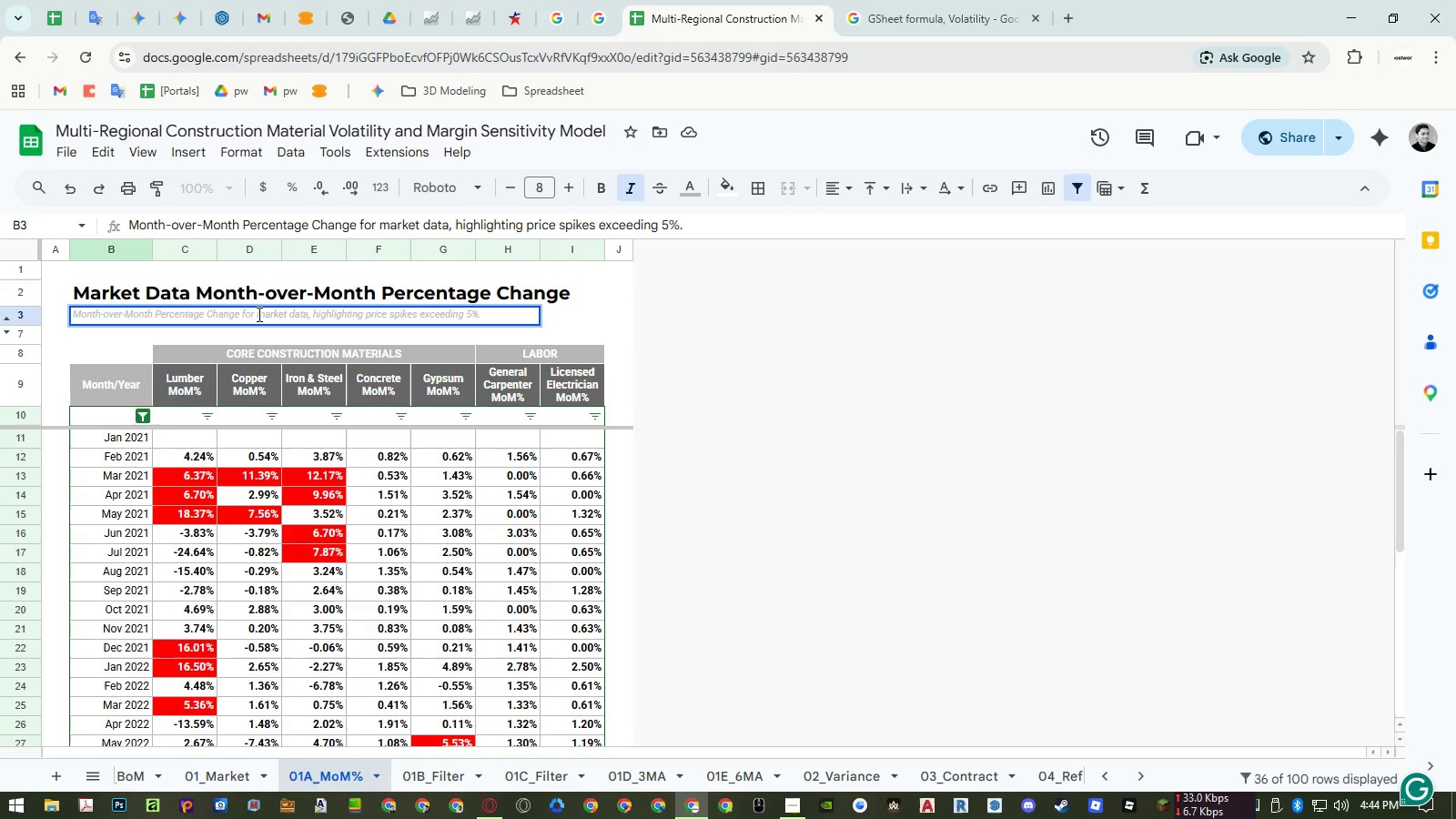 
wait(6.81)
 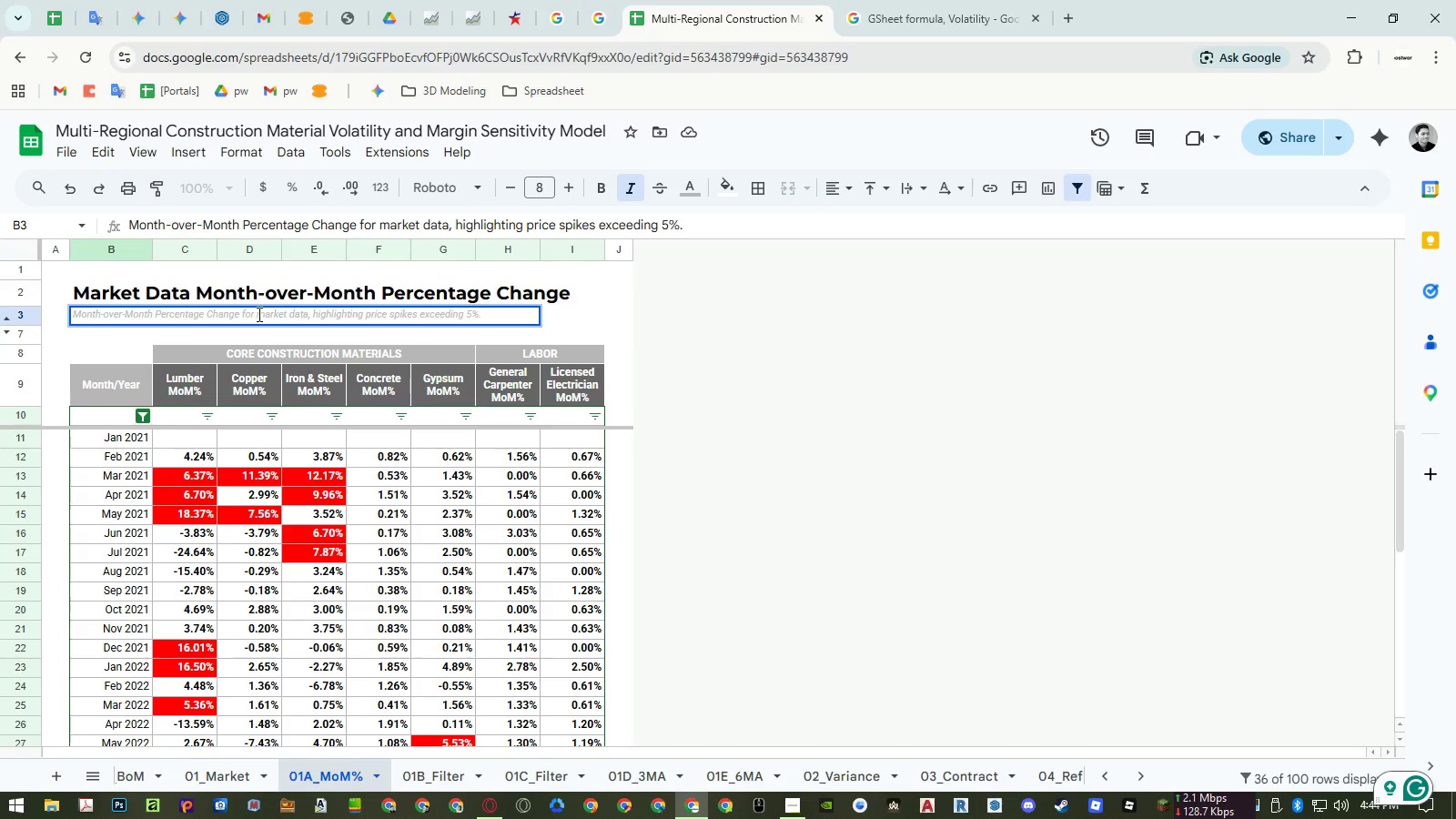 
left_click_drag(start_coordinate=[253, 315], to_coordinate=[246, 316])
 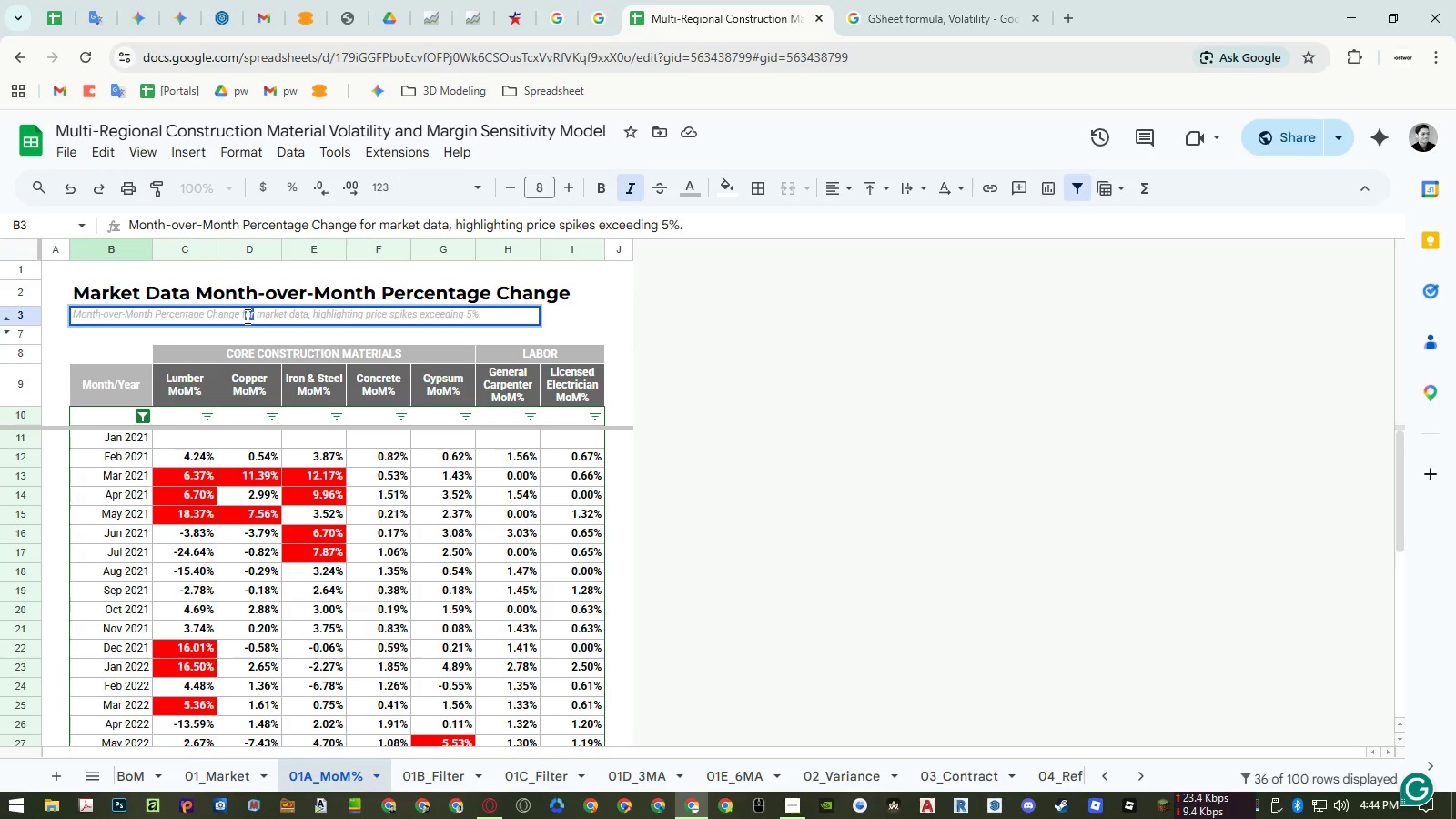 
type(rom)
 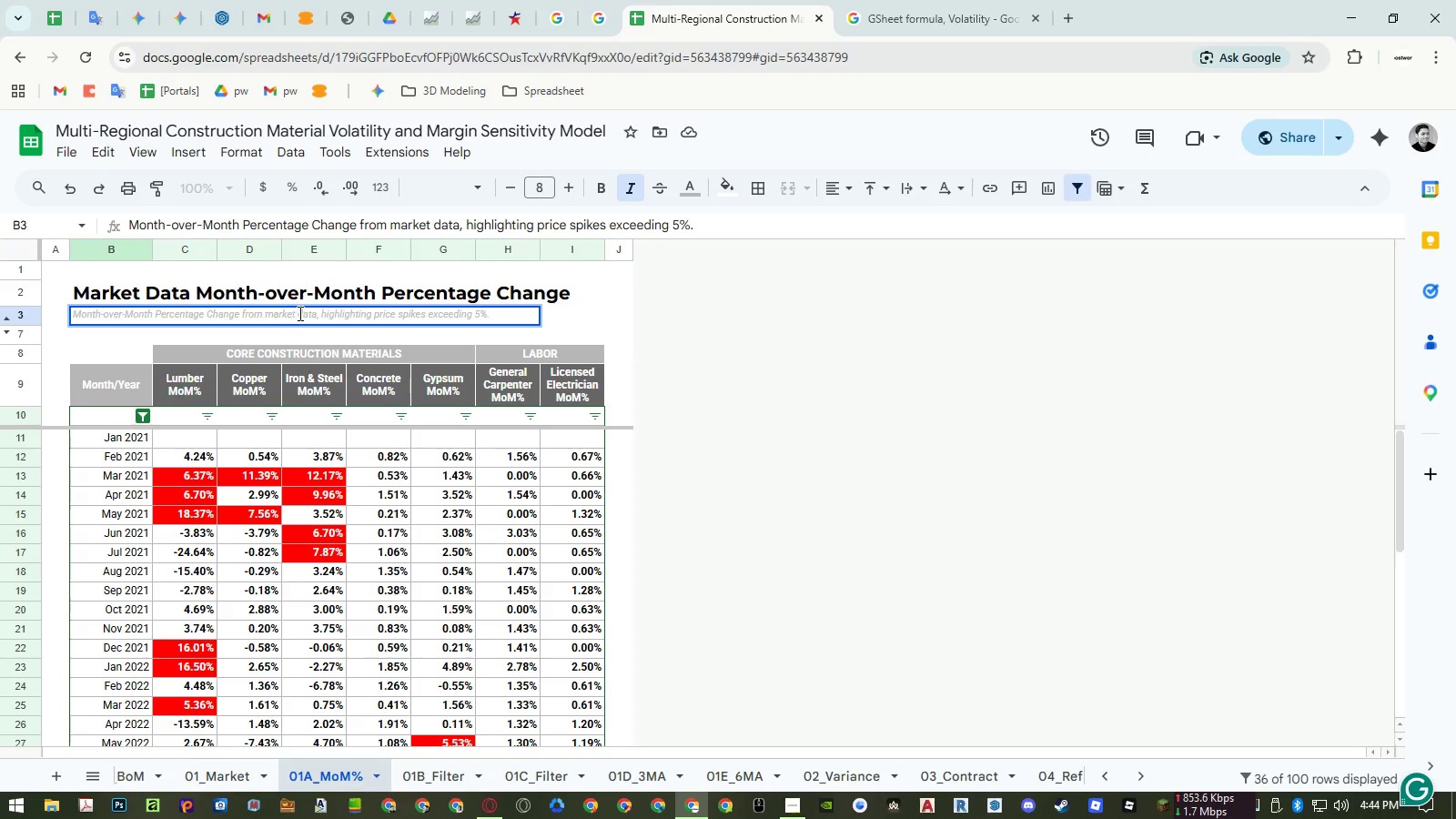 
left_click([302, 314])
 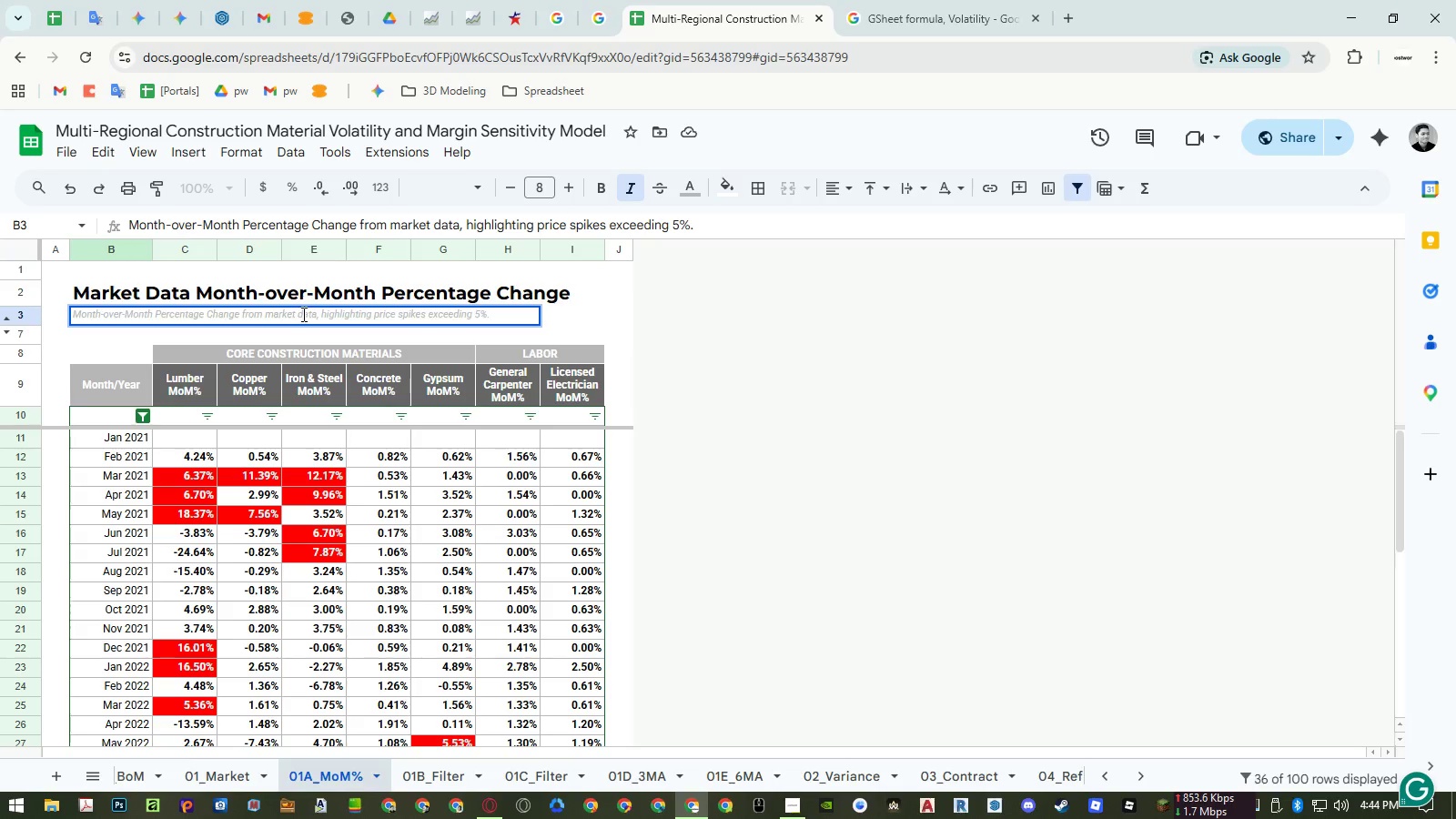 
left_click_drag(start_coordinate=[302, 314], to_coordinate=[249, 318])
 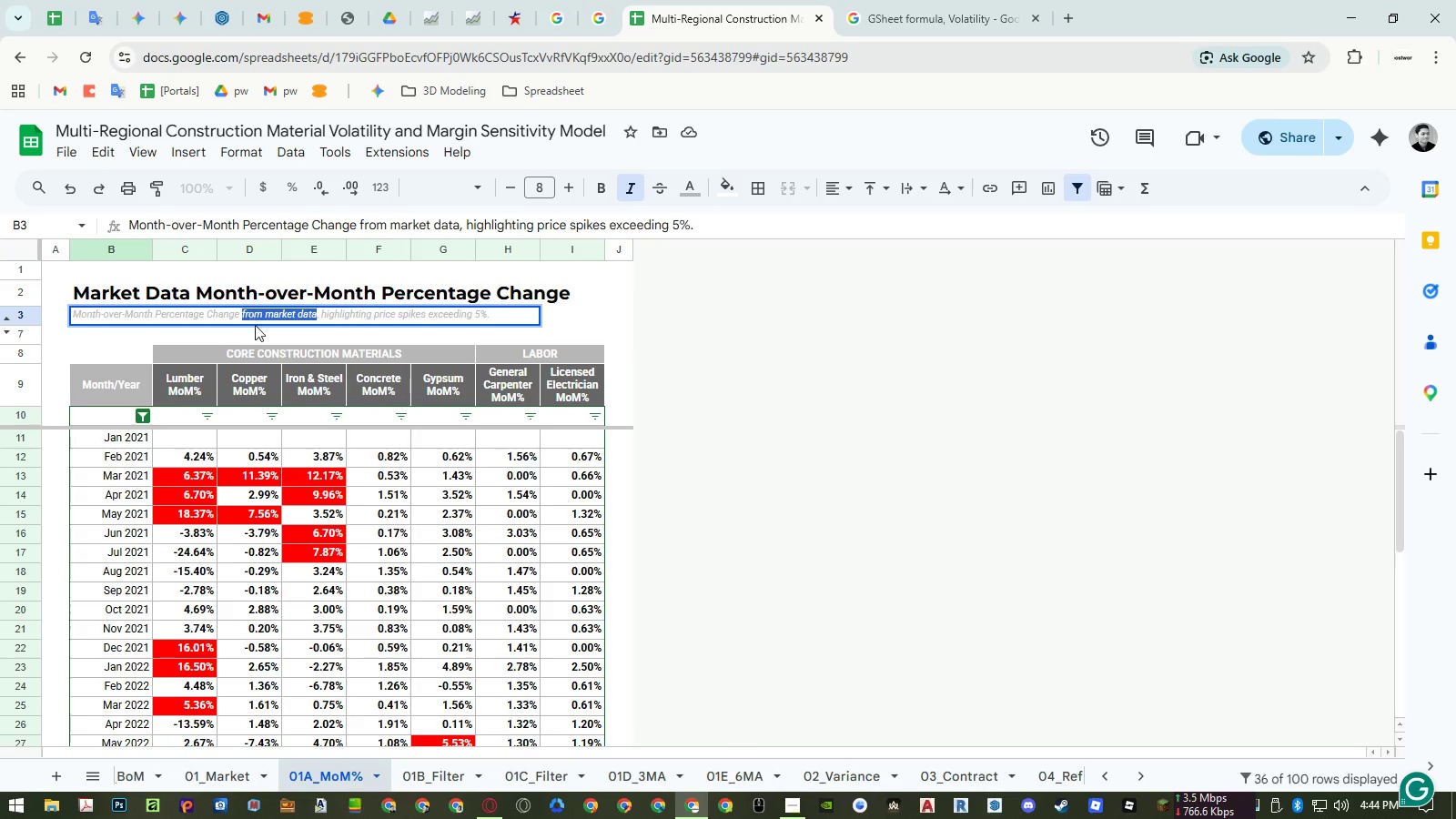 
key(Control+ControlLeft)
 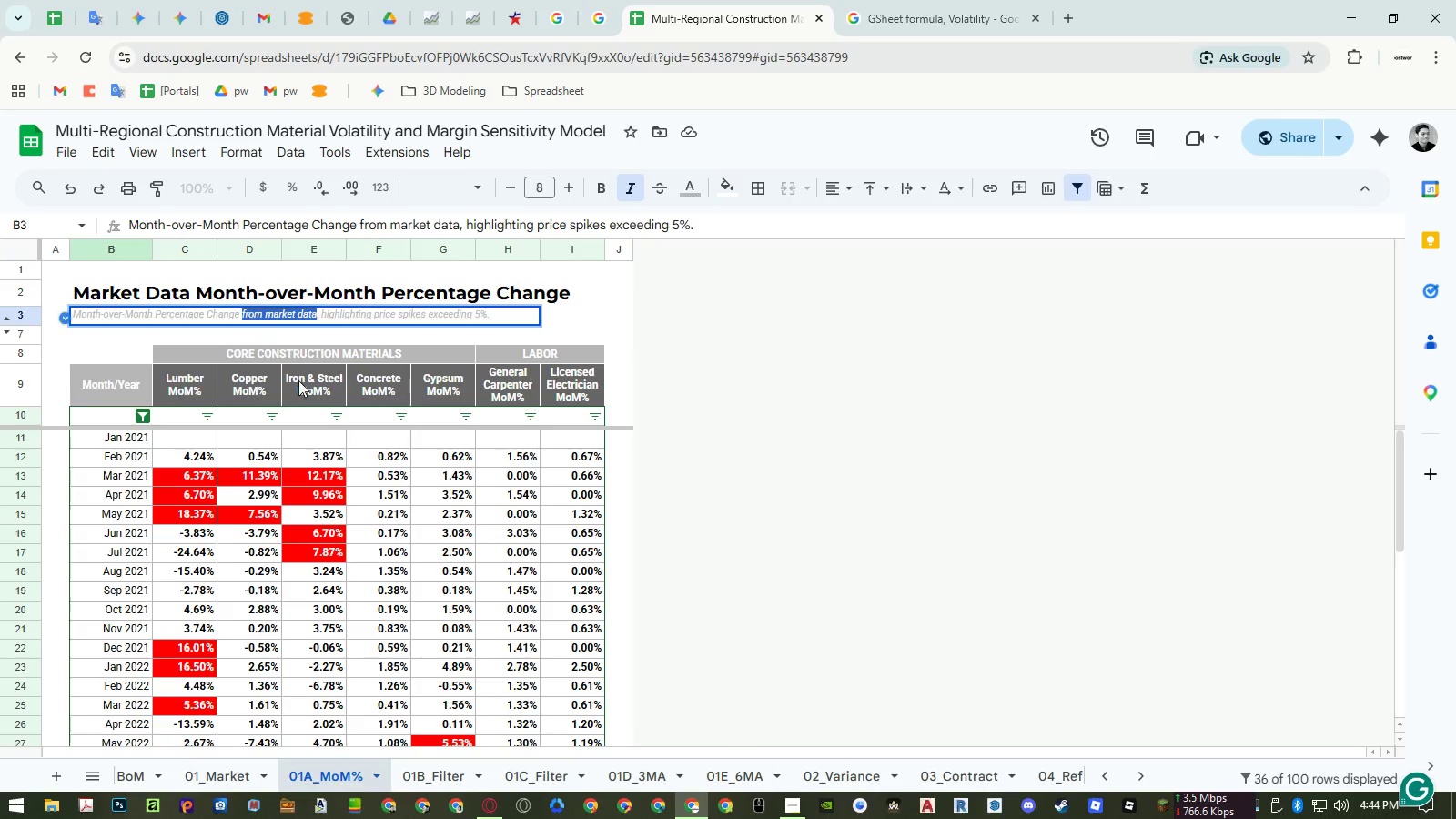 
key(Control+C)
 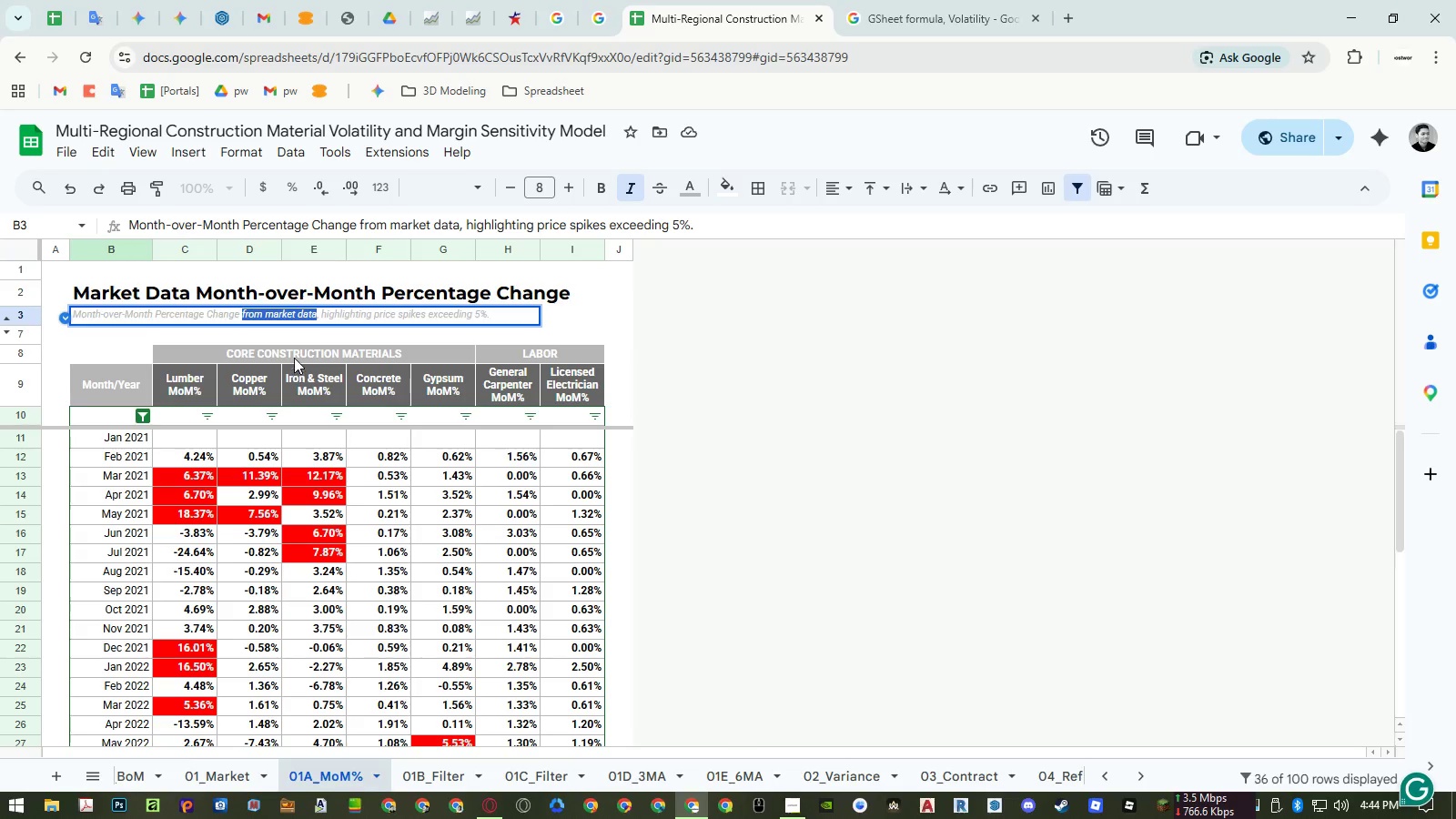 
key(Enter)
 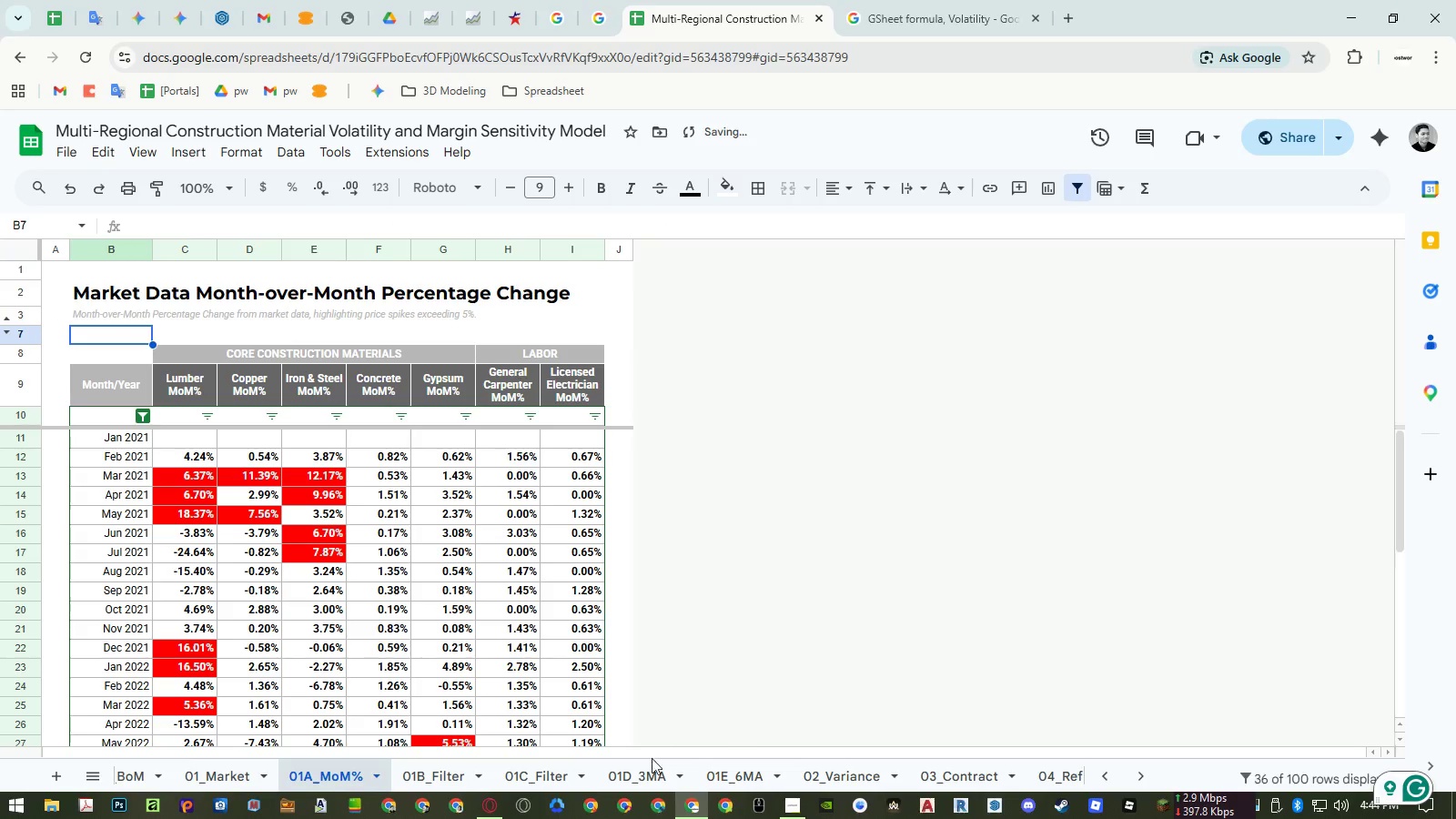 
left_click([648, 772])
 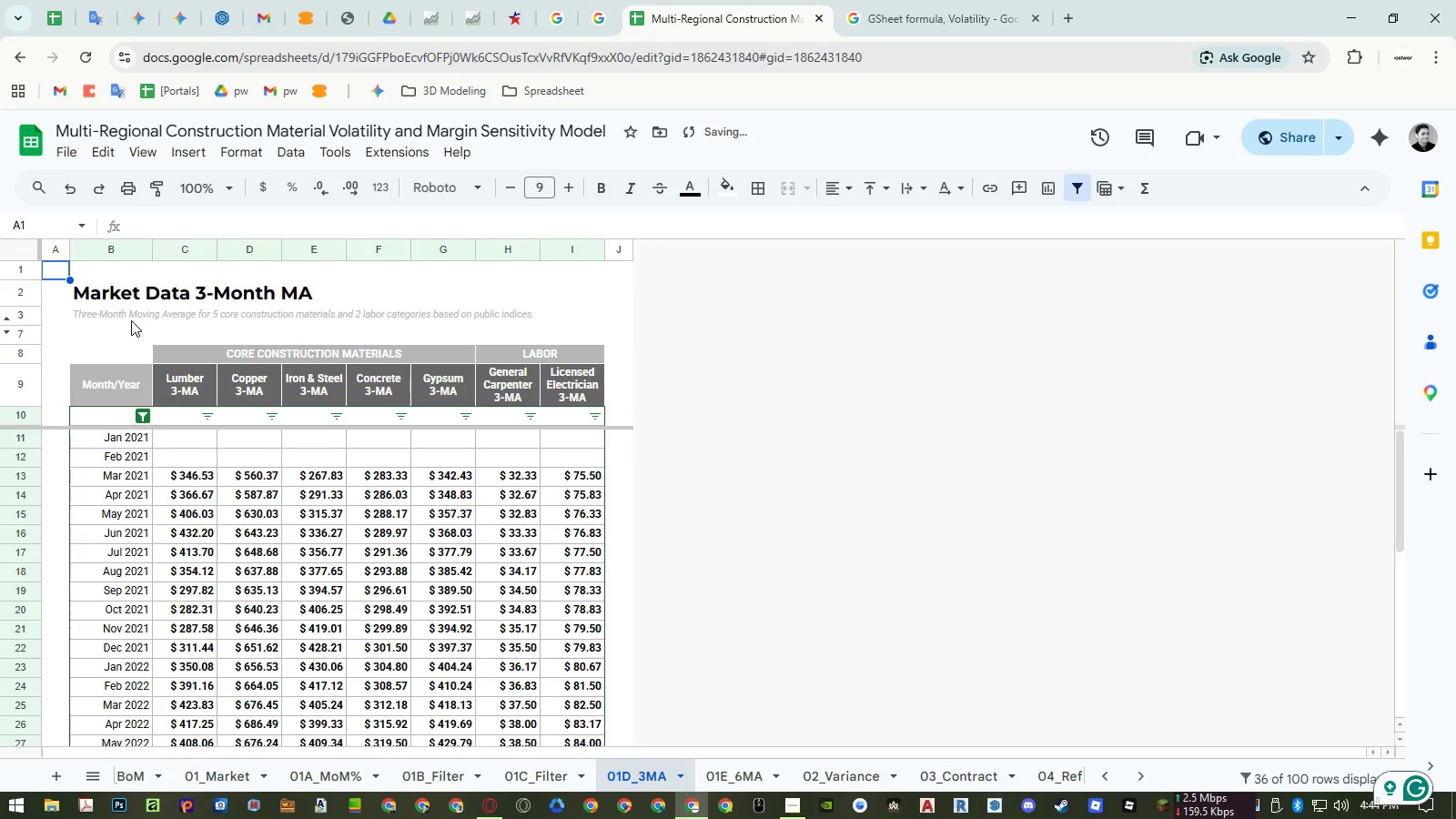 
double_click([106, 317])
 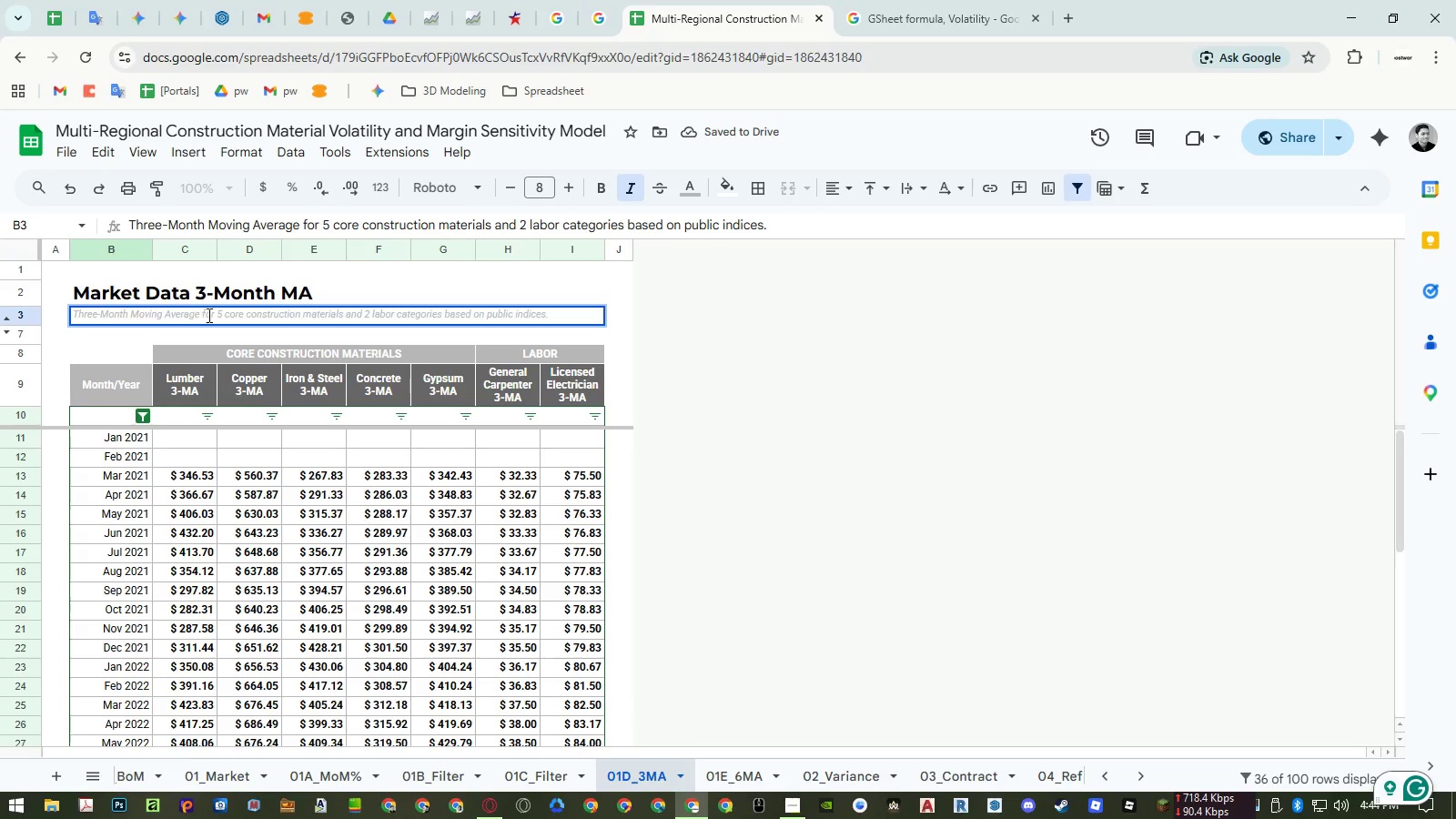 
left_click([207, 315])
 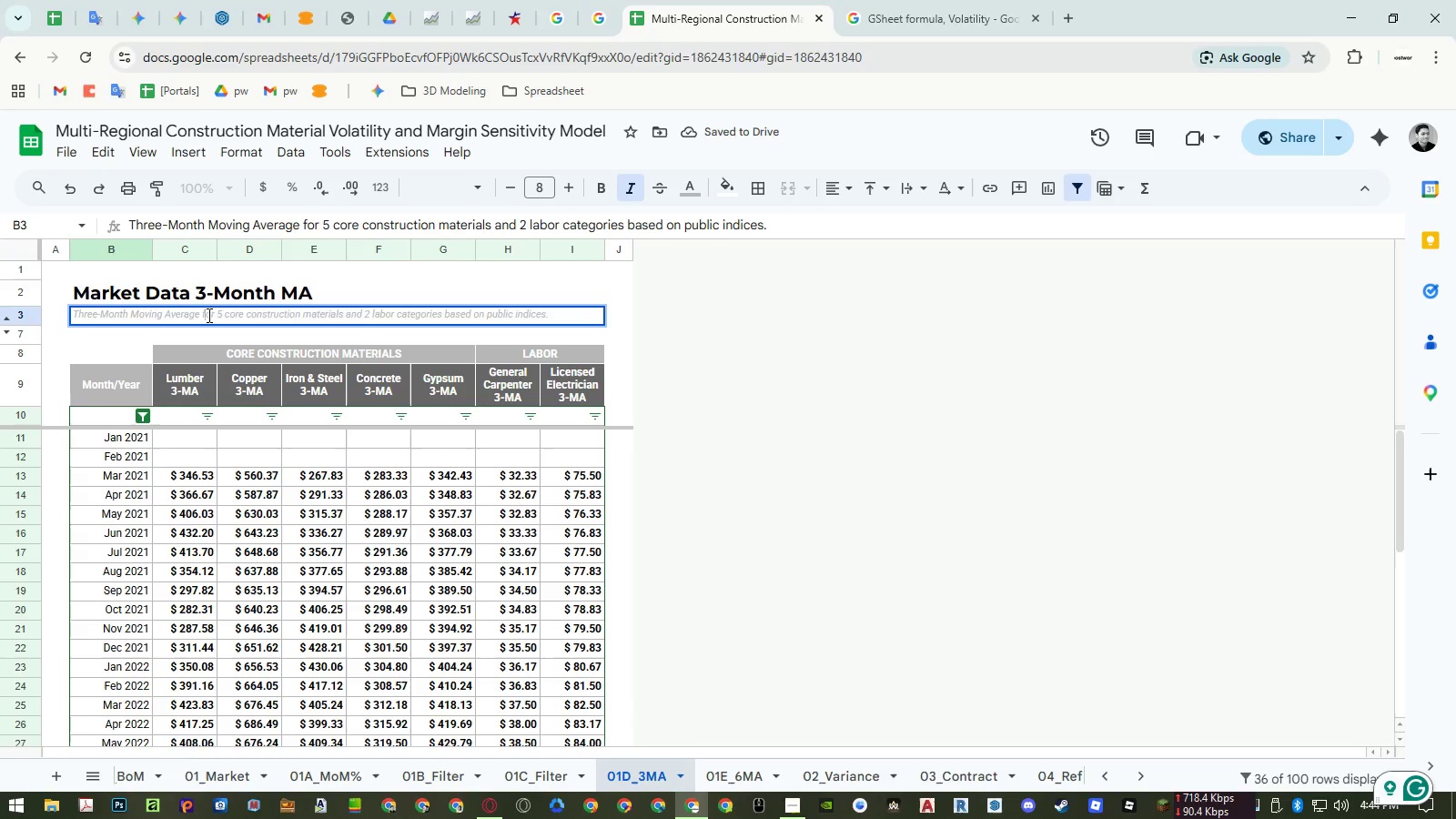 
left_click_drag(start_coordinate=[207, 315], to_coordinate=[705, 322])
 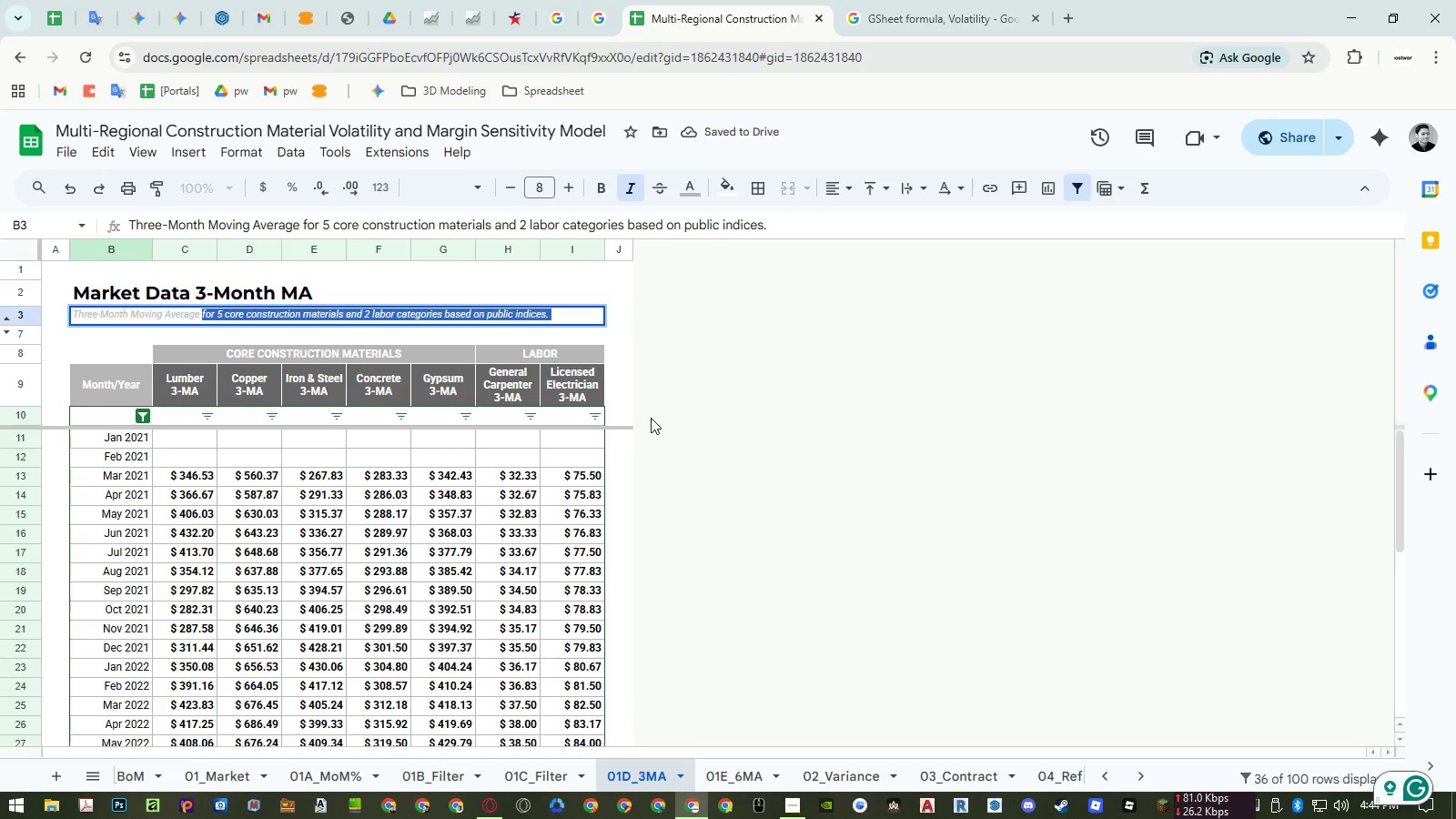 
key(Control+ControlLeft)
 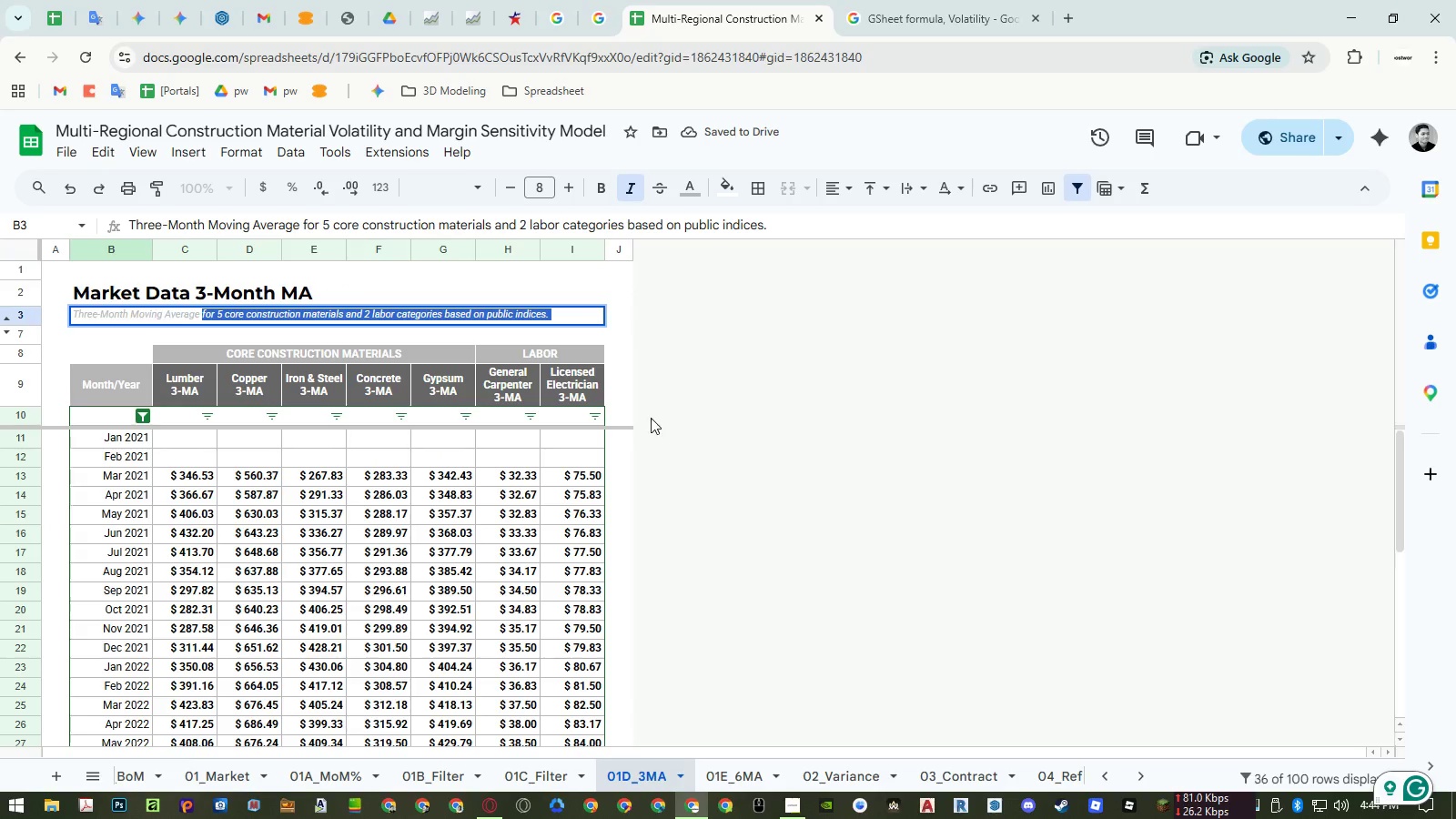 
key(Control+Shift+ShiftLeft)
 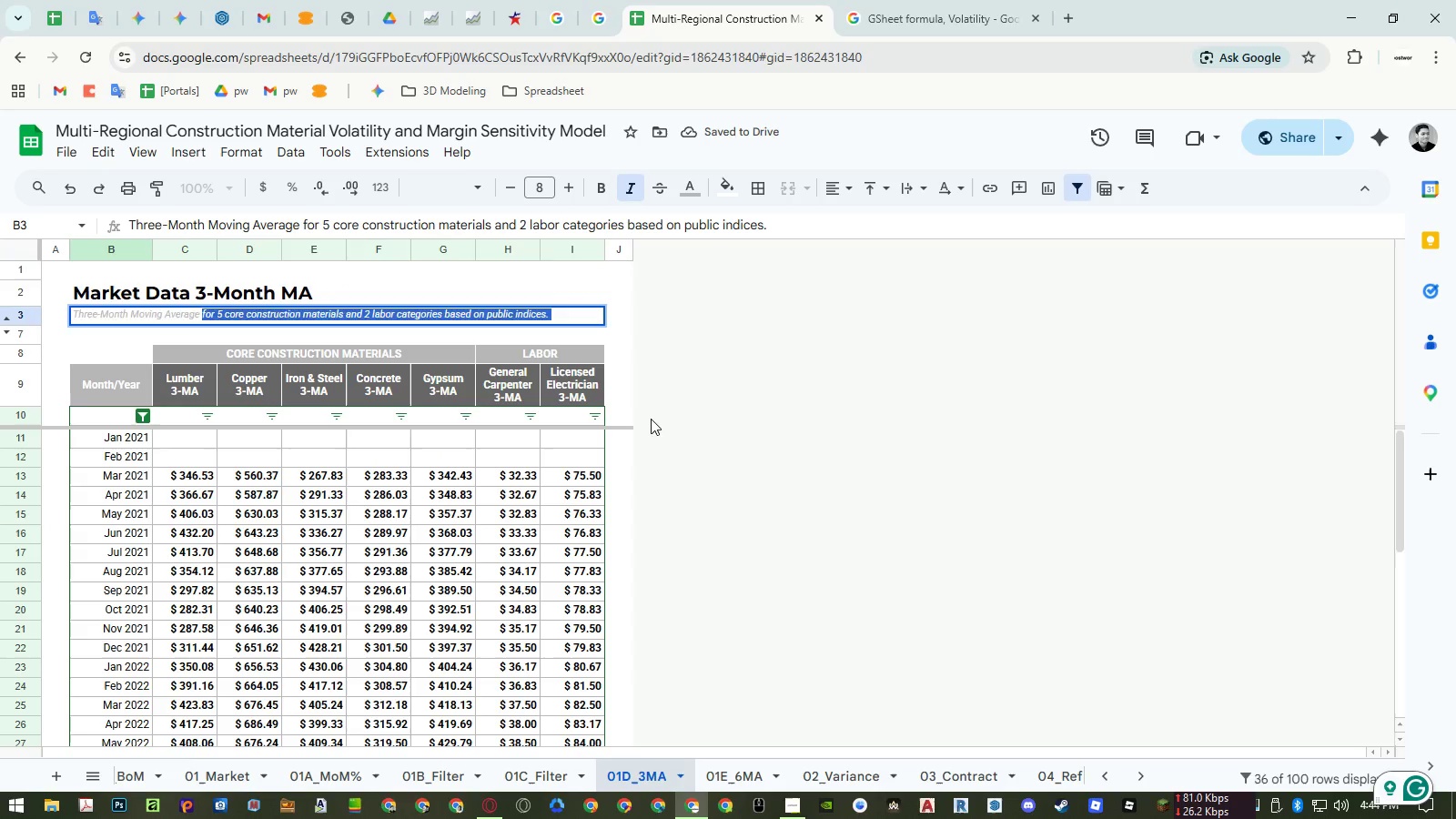 
key(Control+Shift+V)
 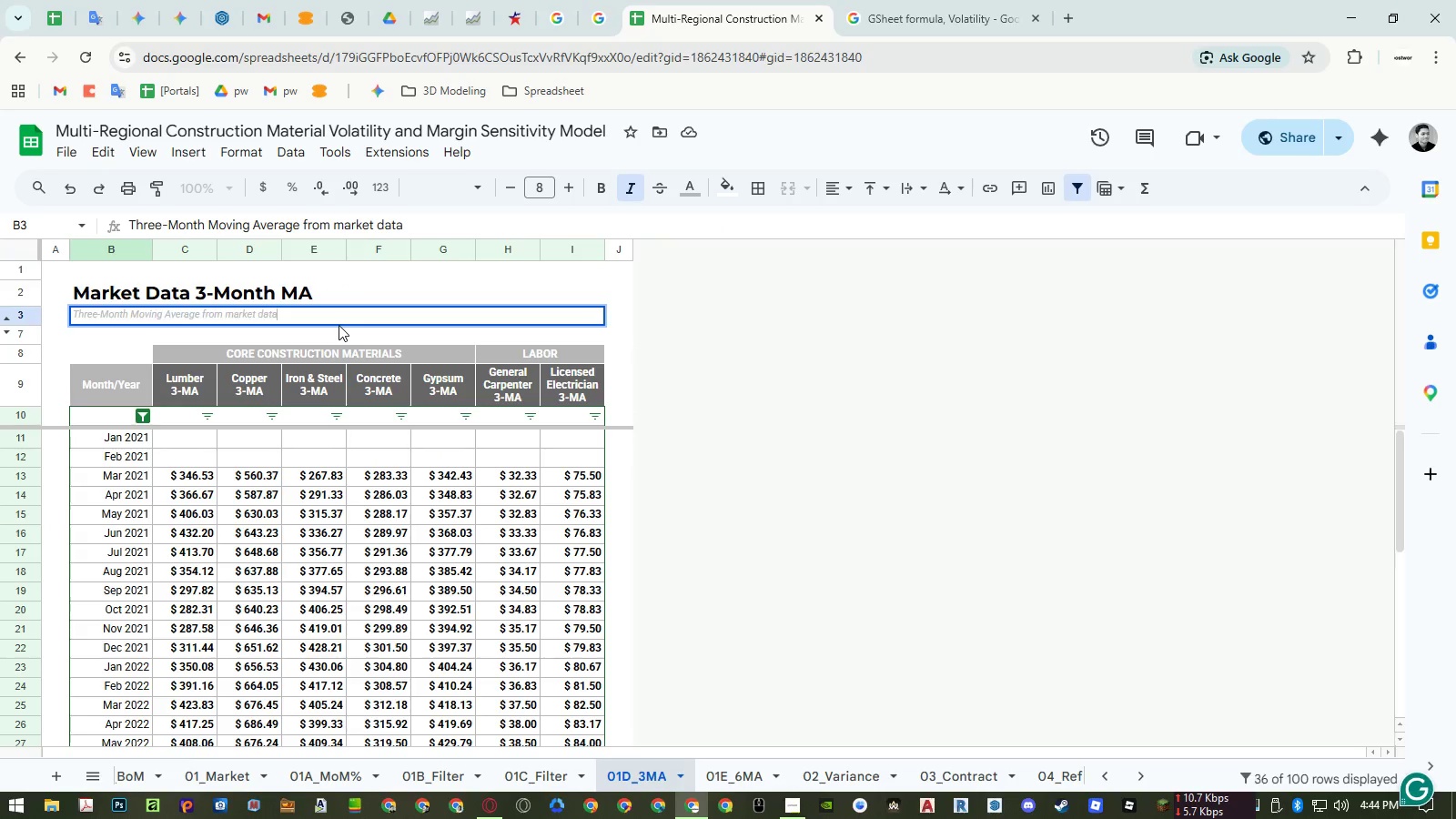 
key(Period)
 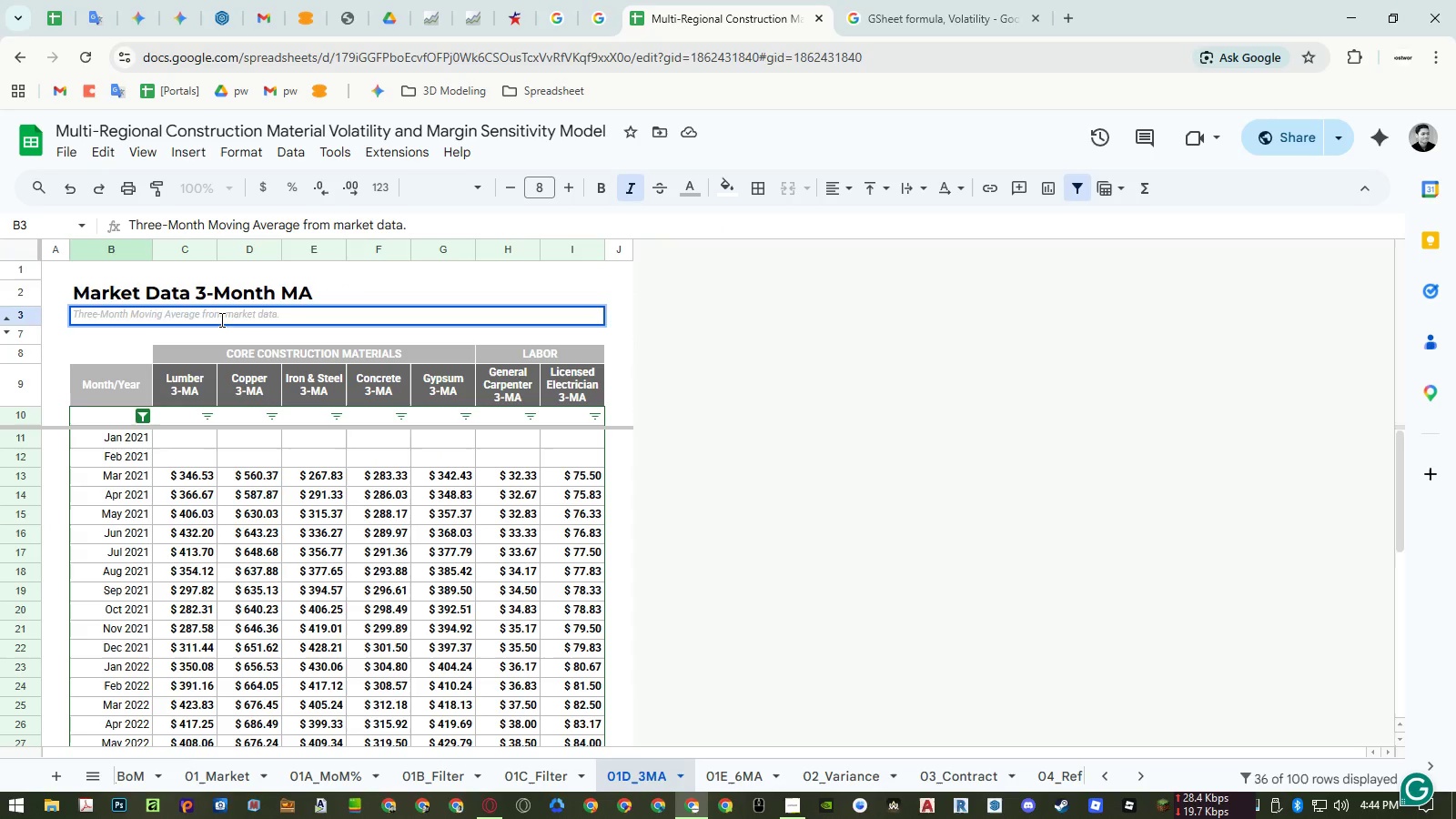 
left_click([211, 316])
 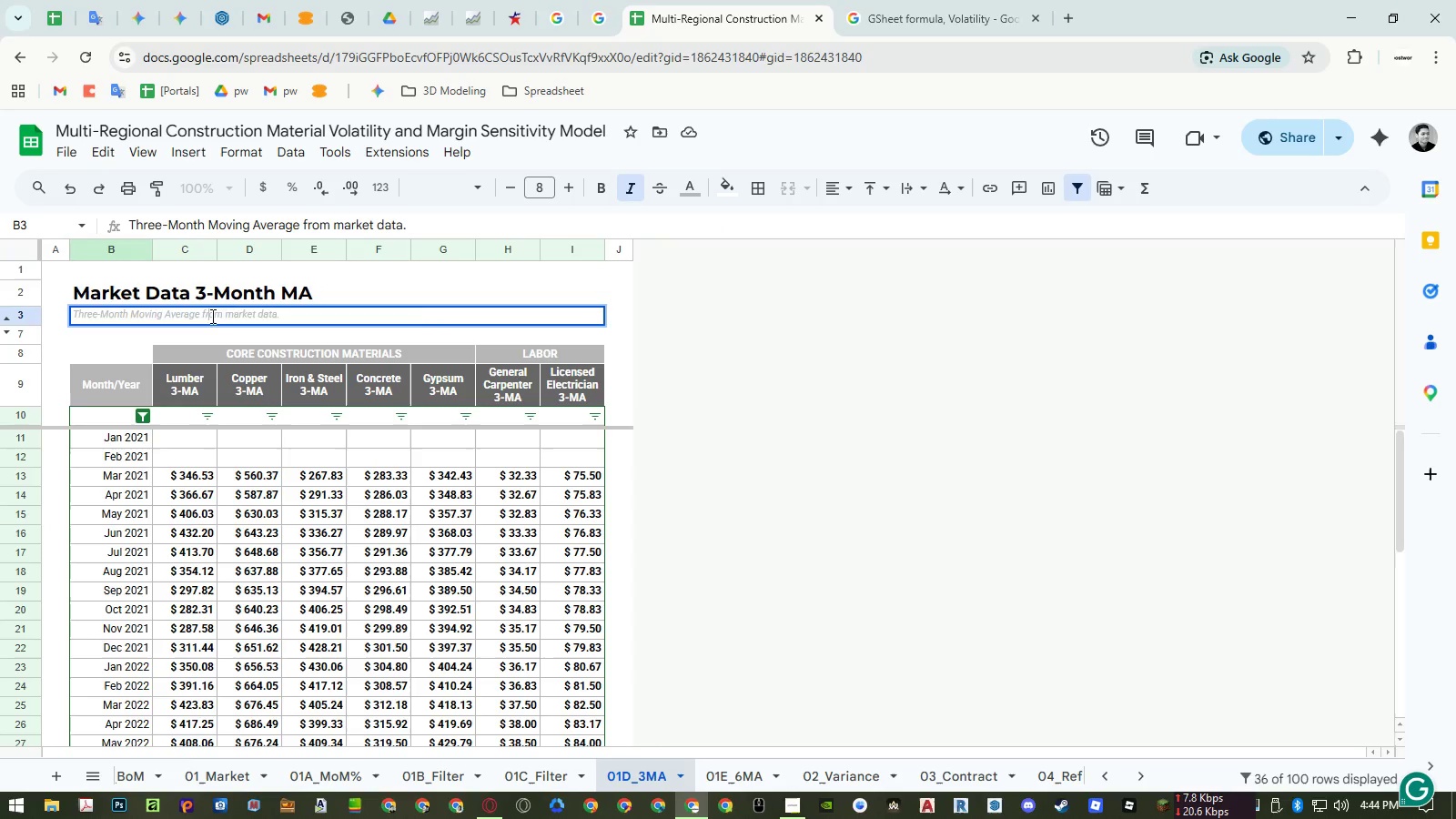 
left_click_drag(start_coordinate=[211, 316], to_coordinate=[435, 314])
 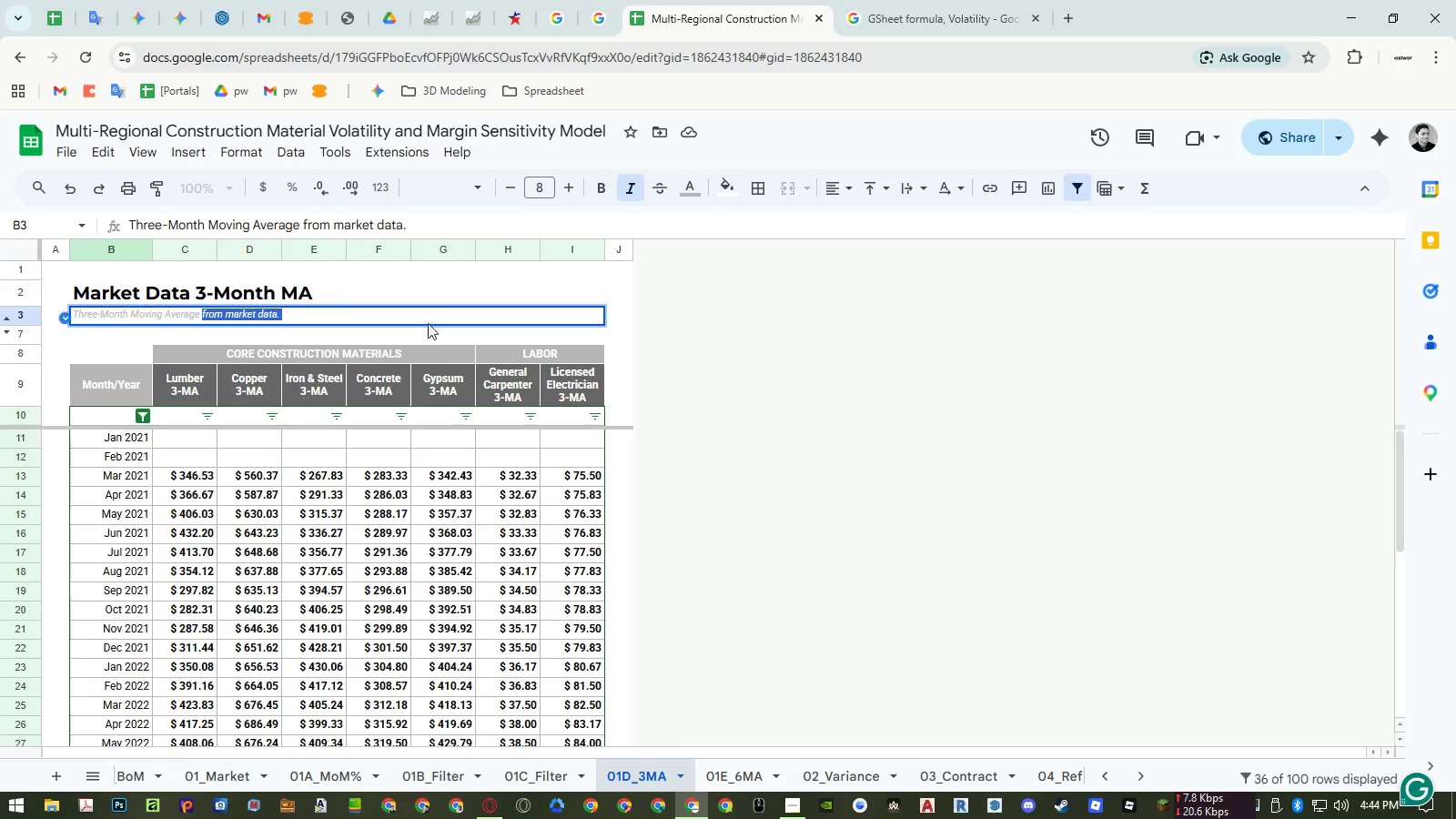 
key(Control+ControlLeft)
 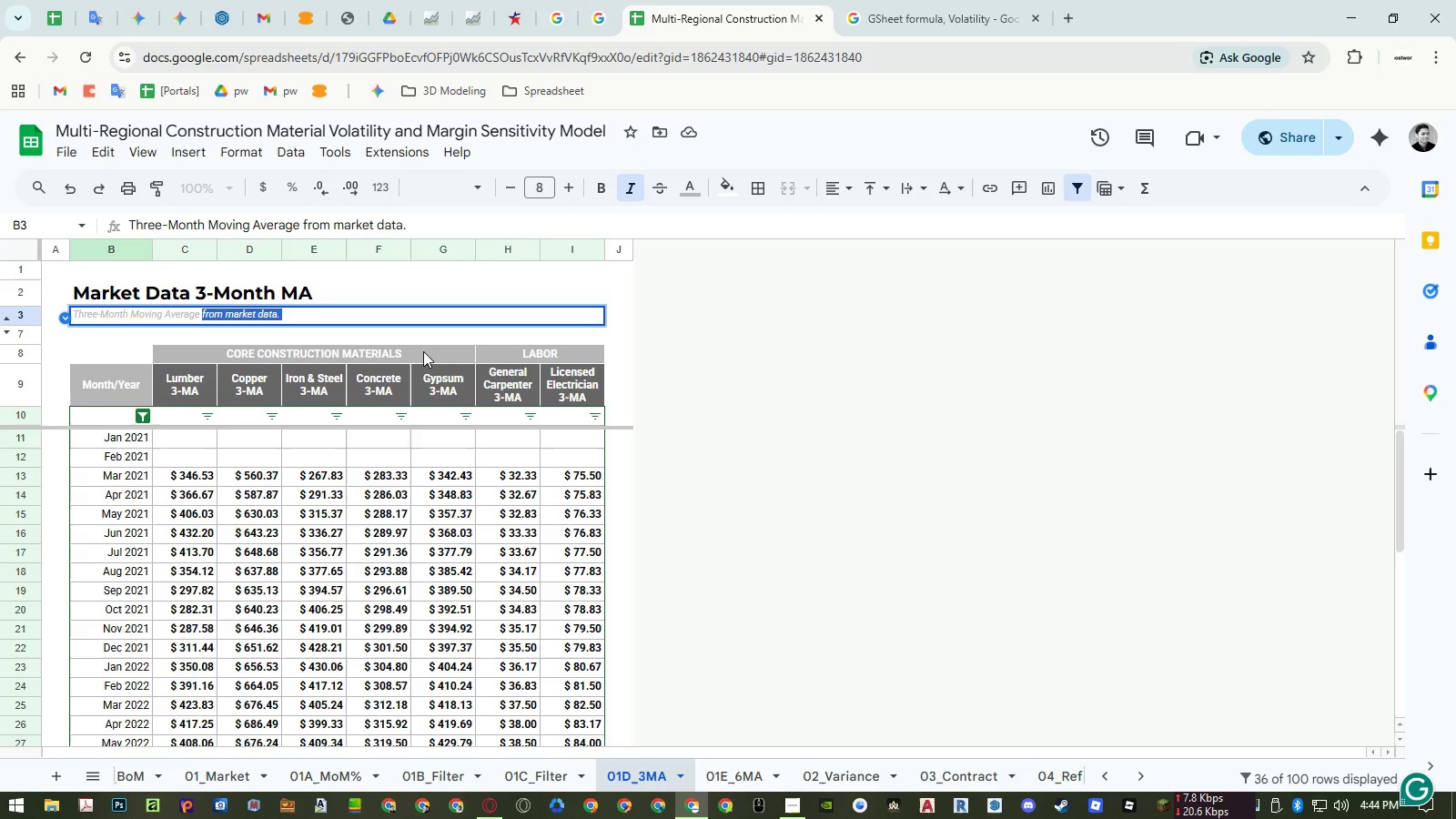 
key(Control+C)
 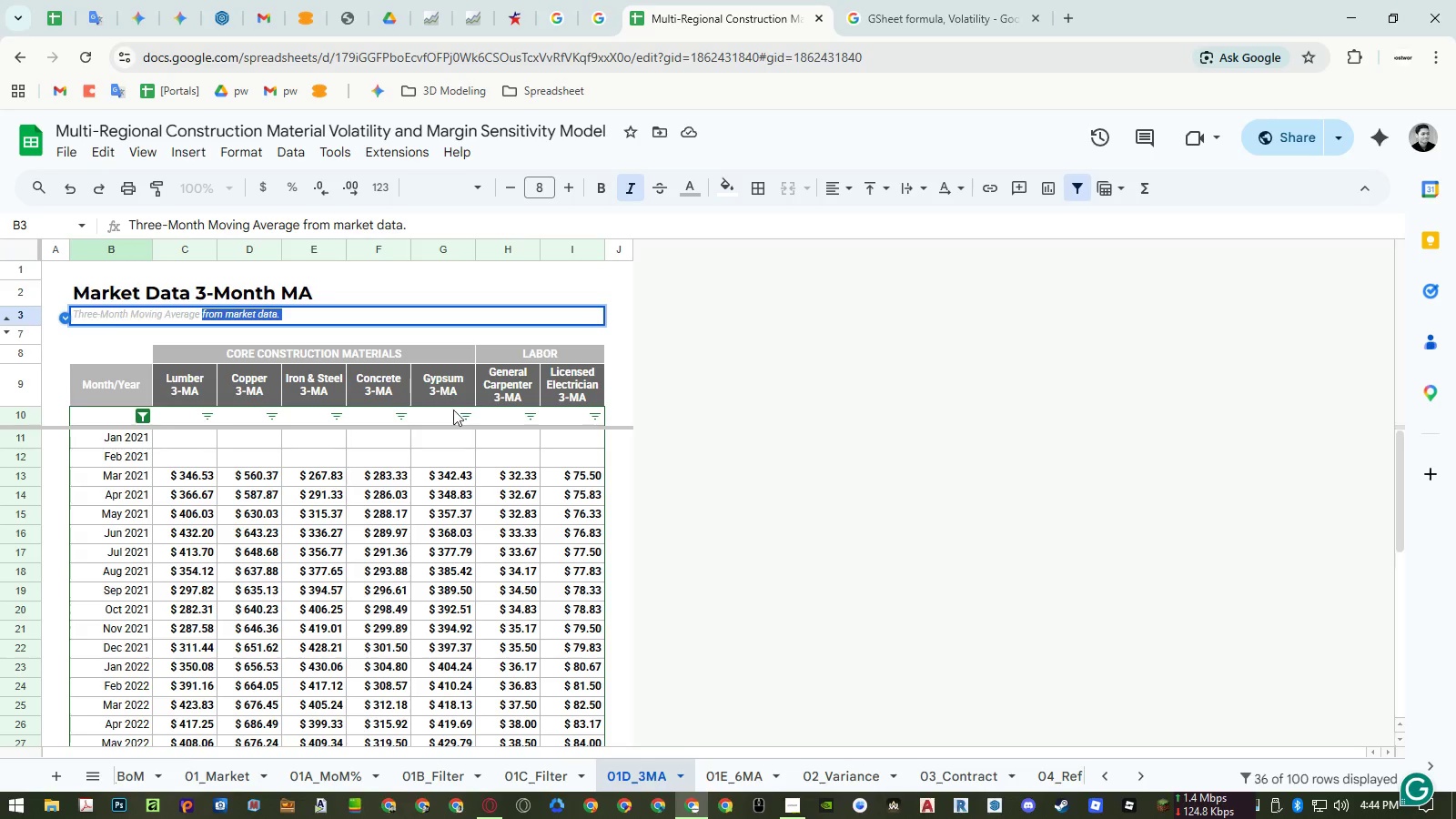 
key(Enter)
 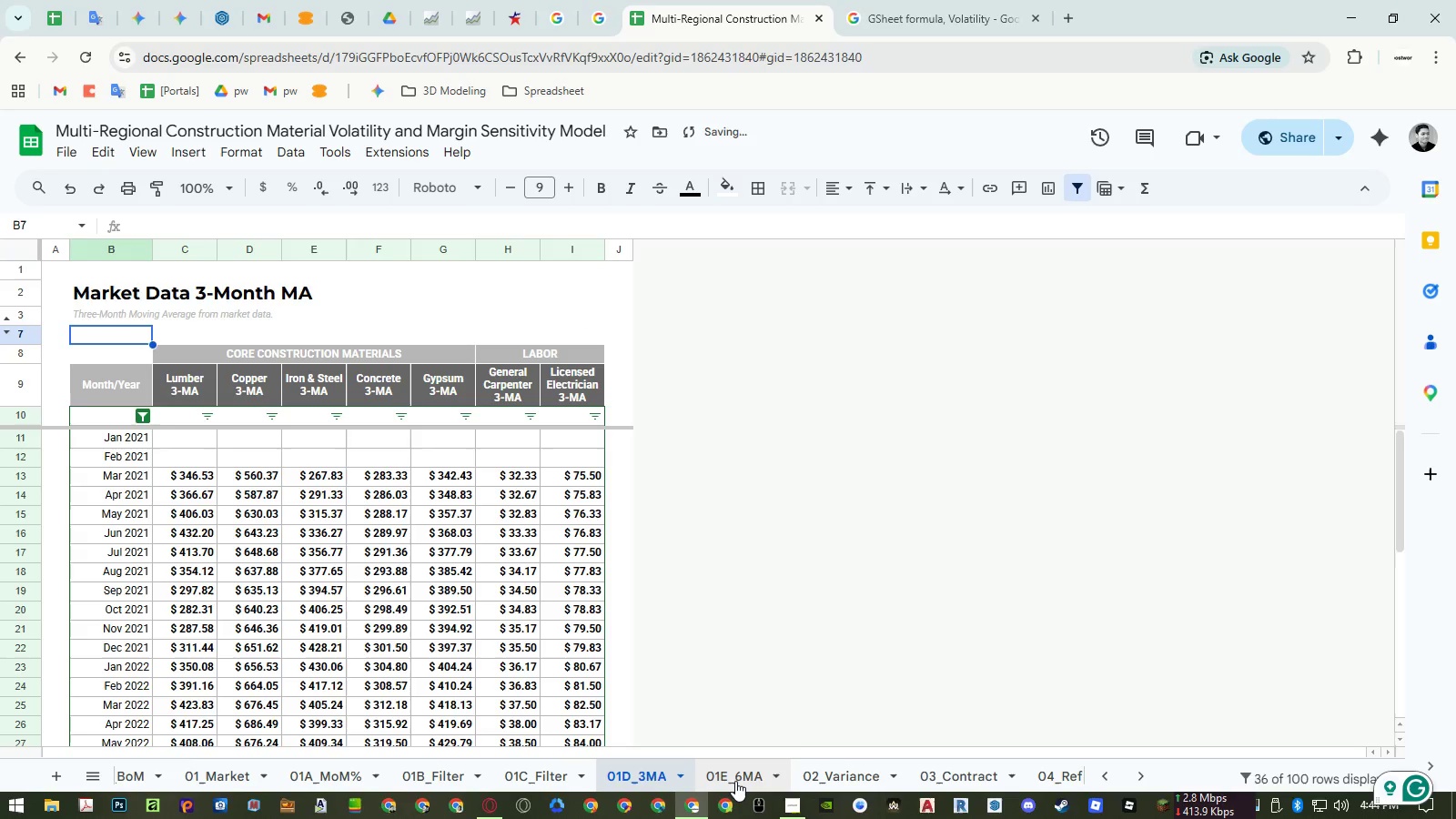 
double_click([735, 780])
 